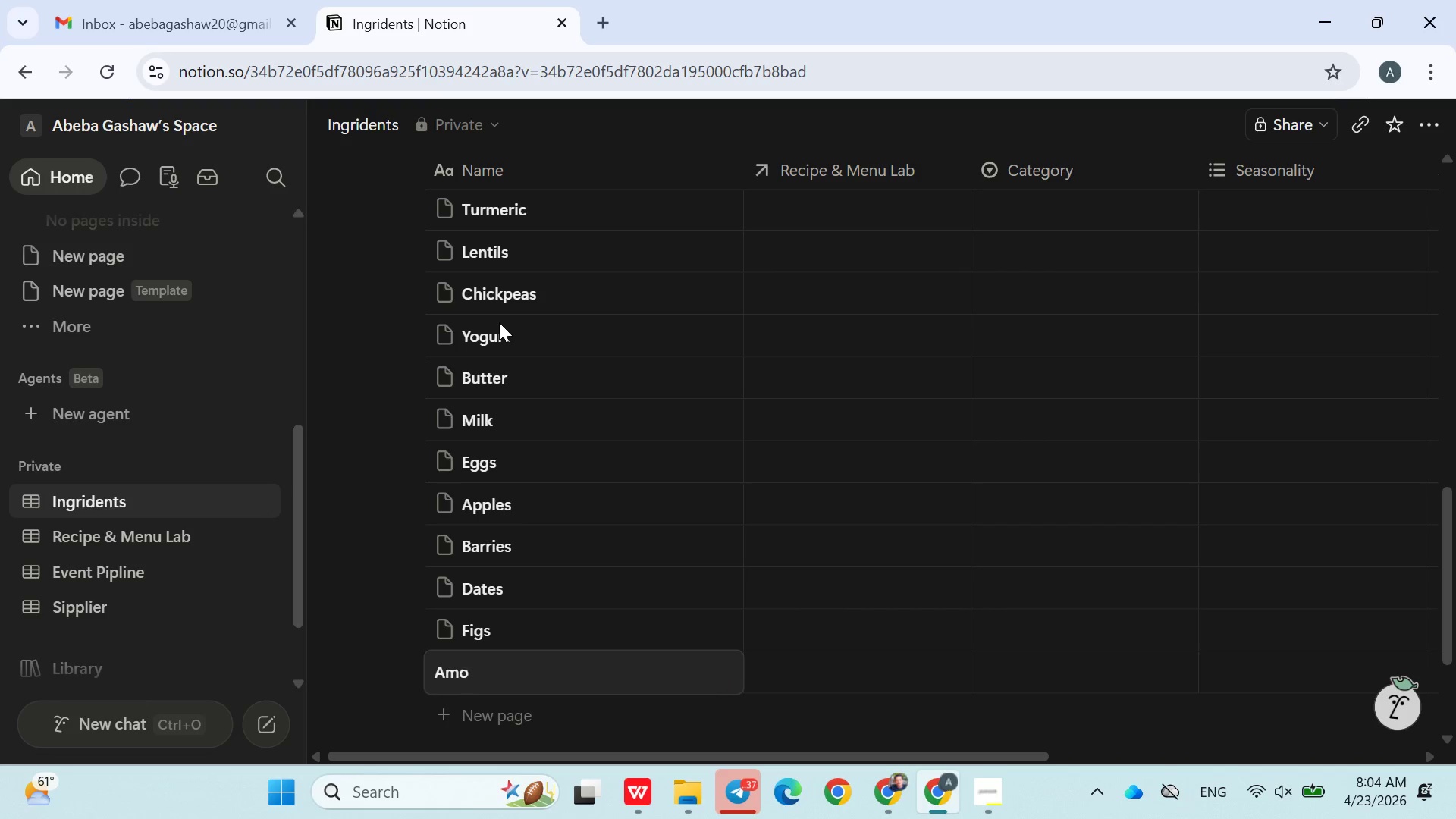 
type(Amo)
key(Backspace)
key(Backspace)
type(lmonds)
 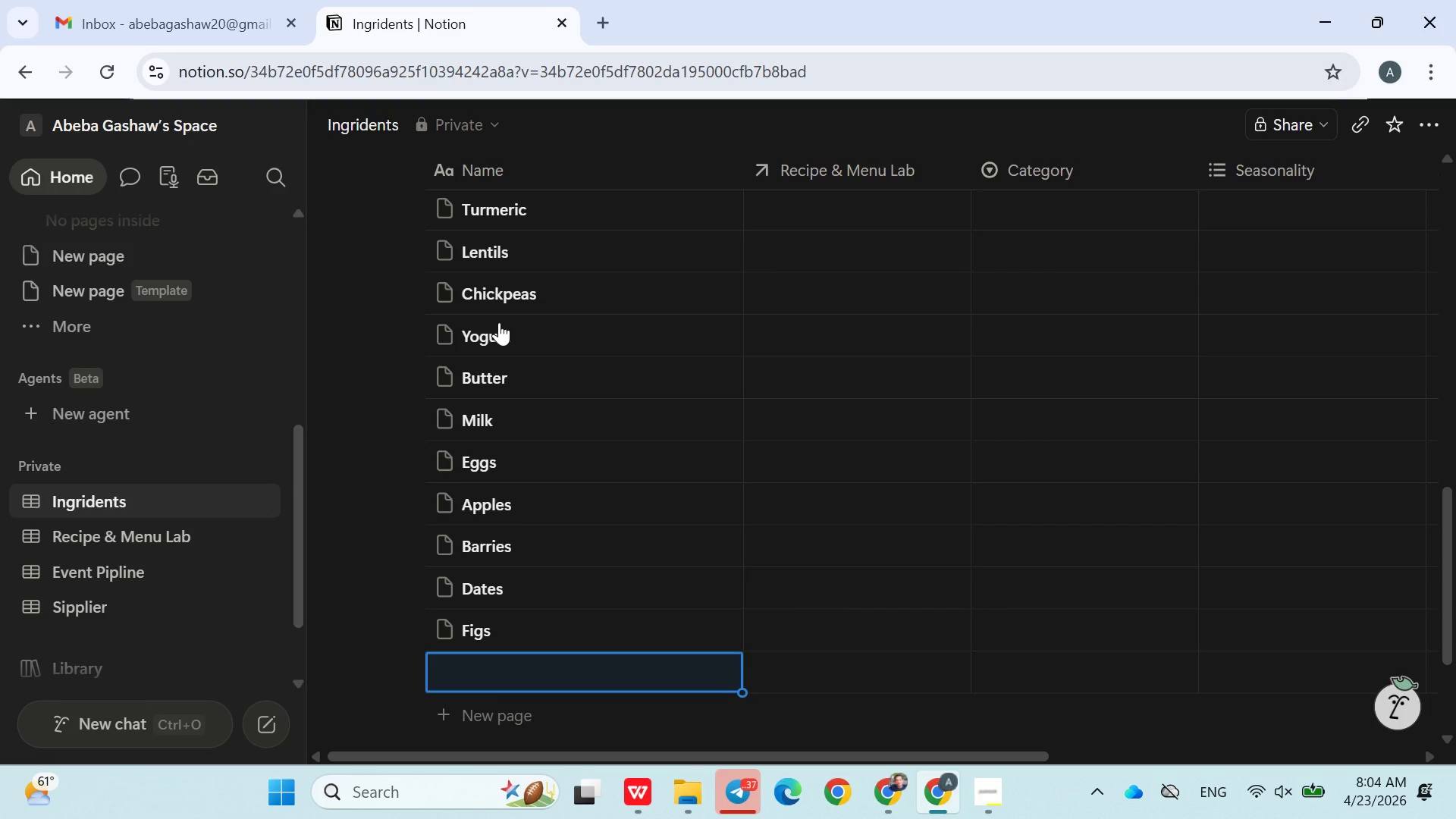 
key(Enter)
 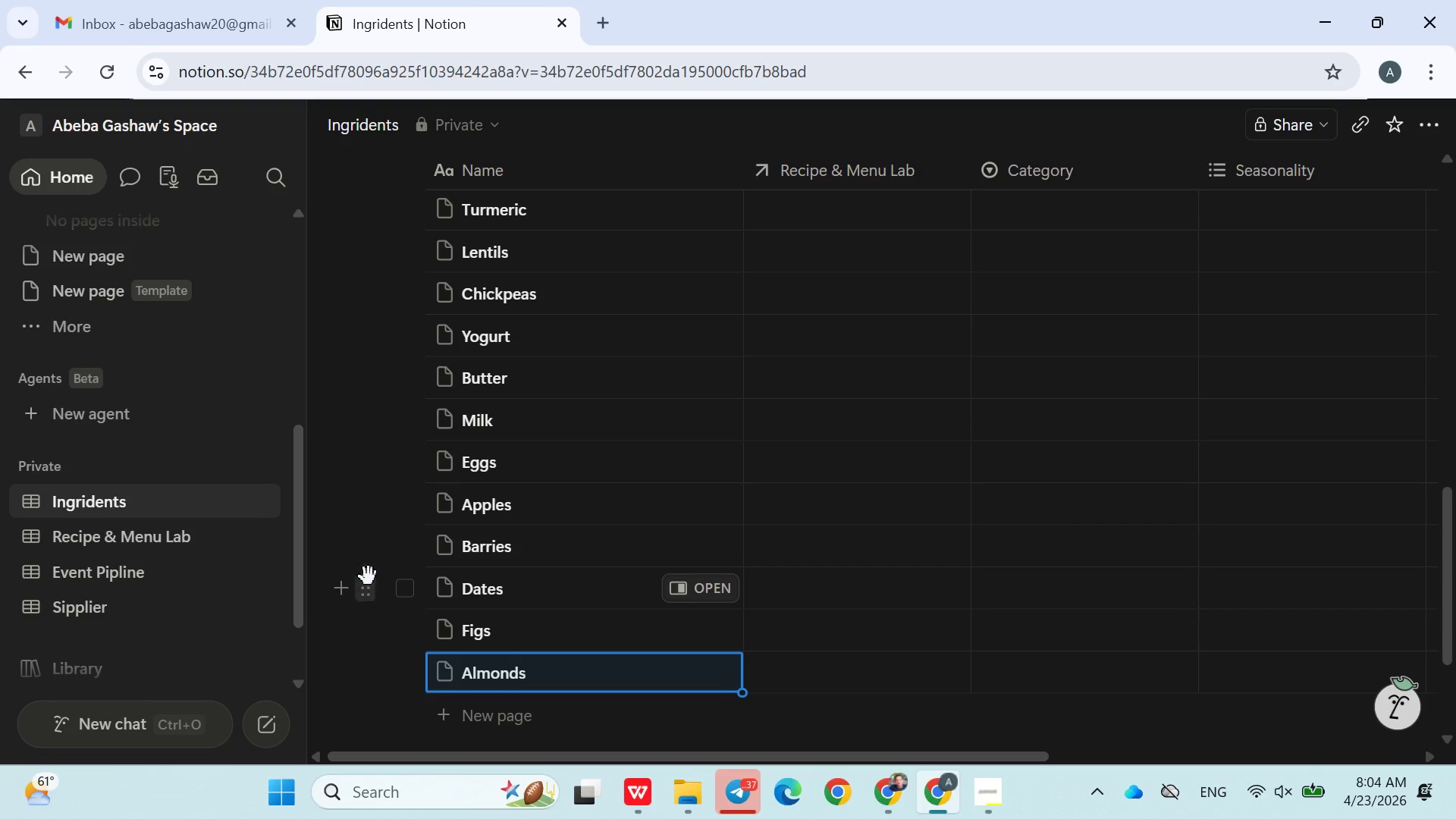 
wait(14.91)
 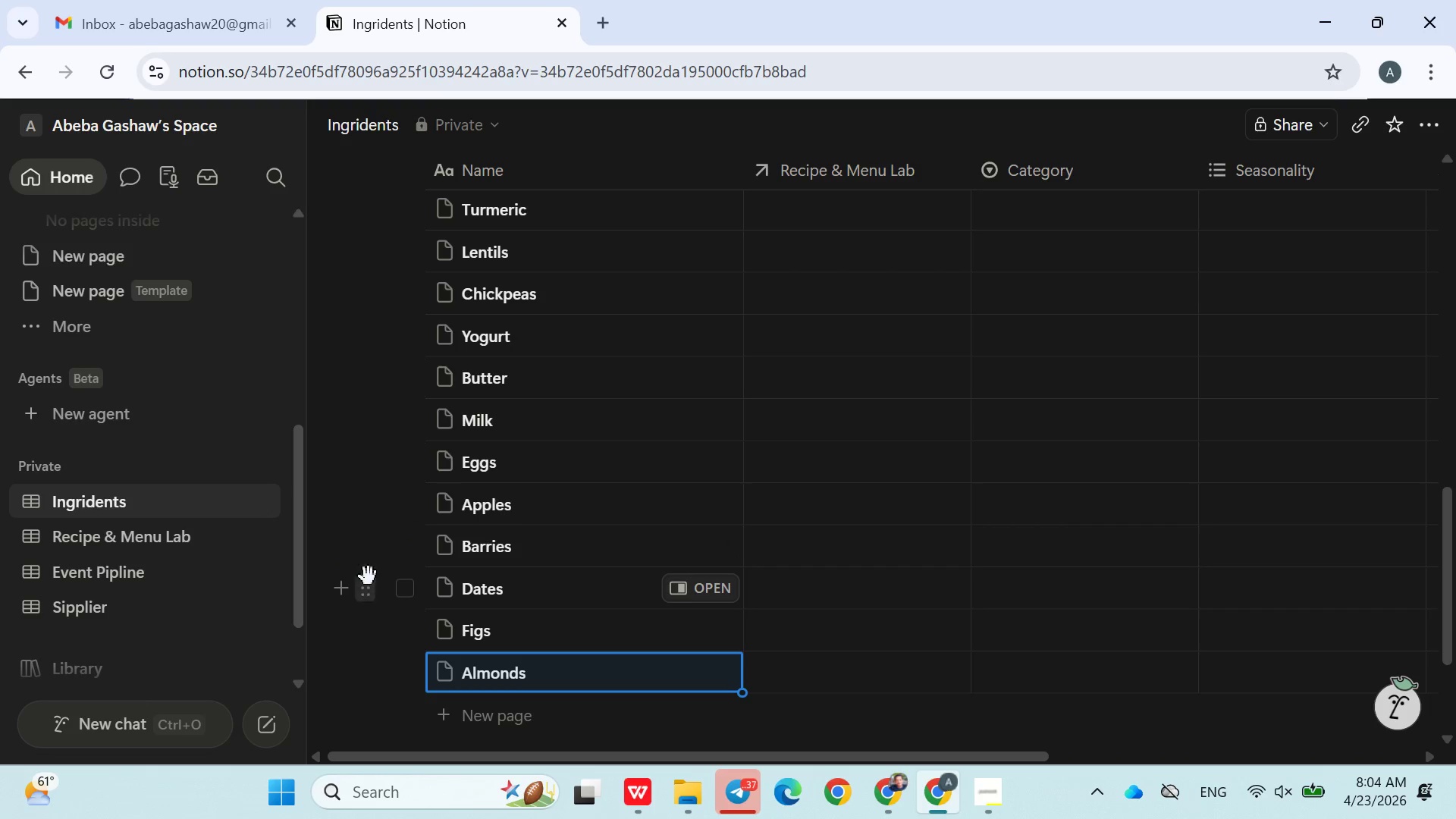 
left_click_drag(start_coordinate=[886, 301], to_coordinate=[729, 308])
 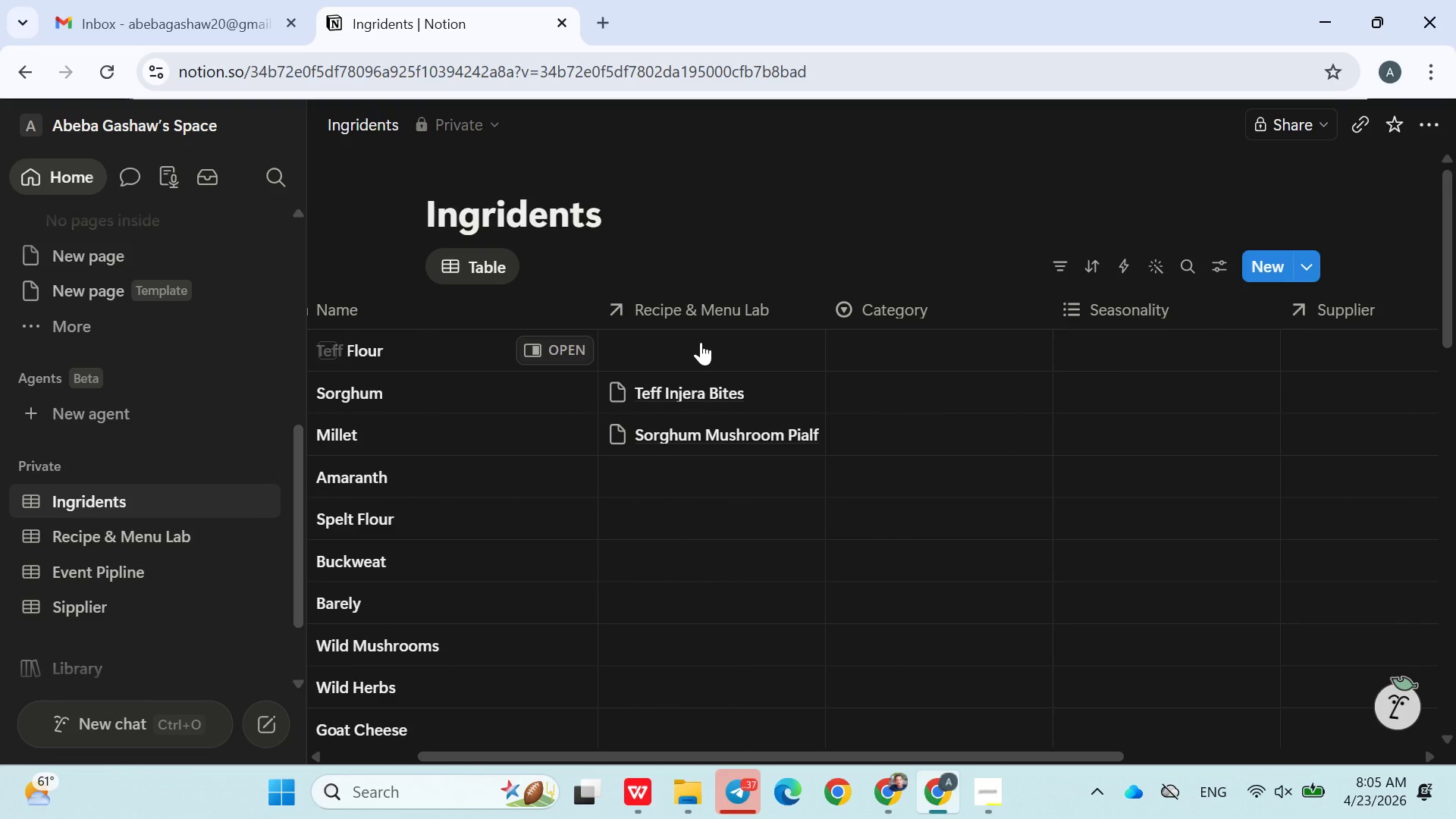 
left_click([691, 356])
 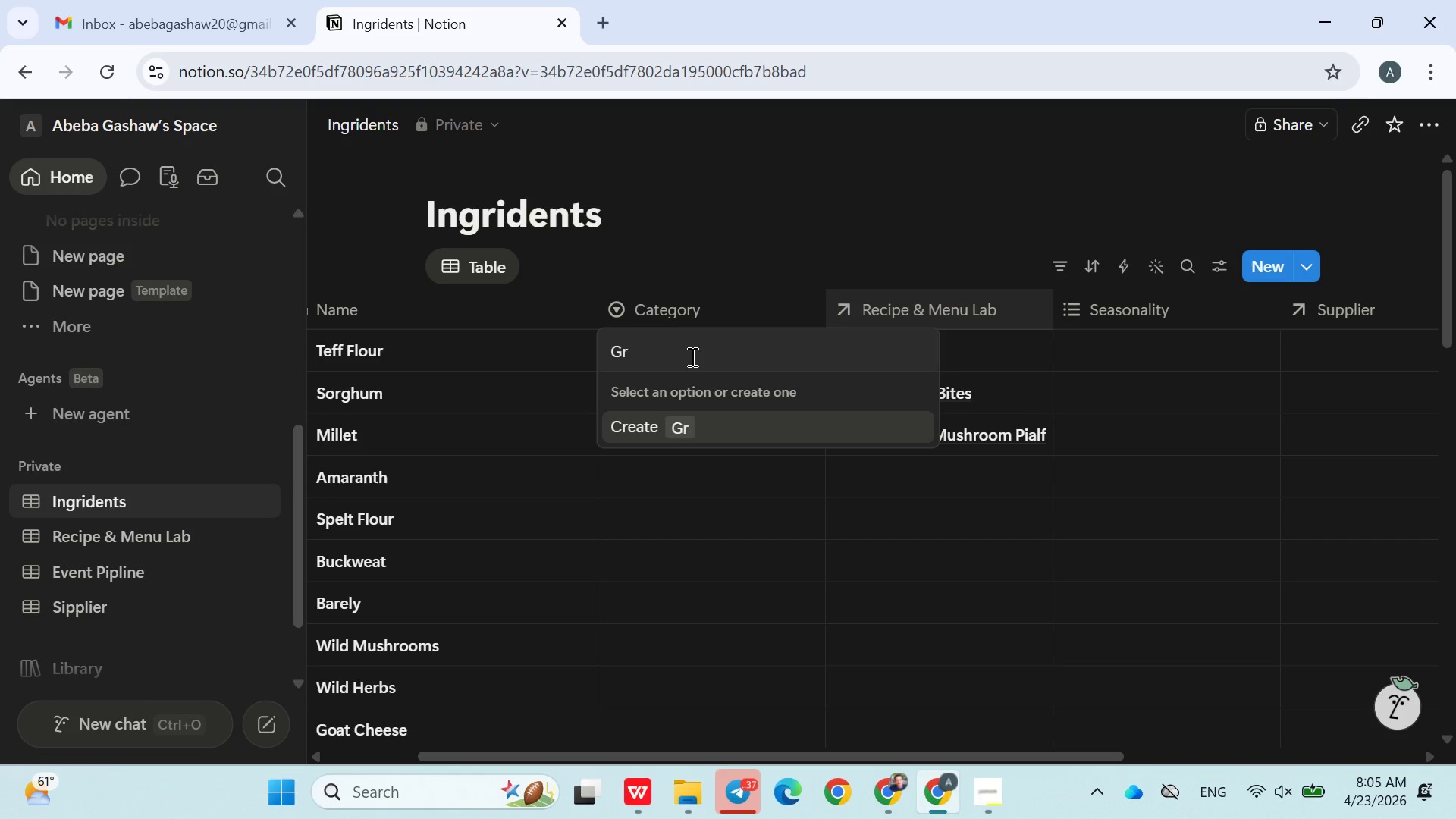 
type(Grain)
 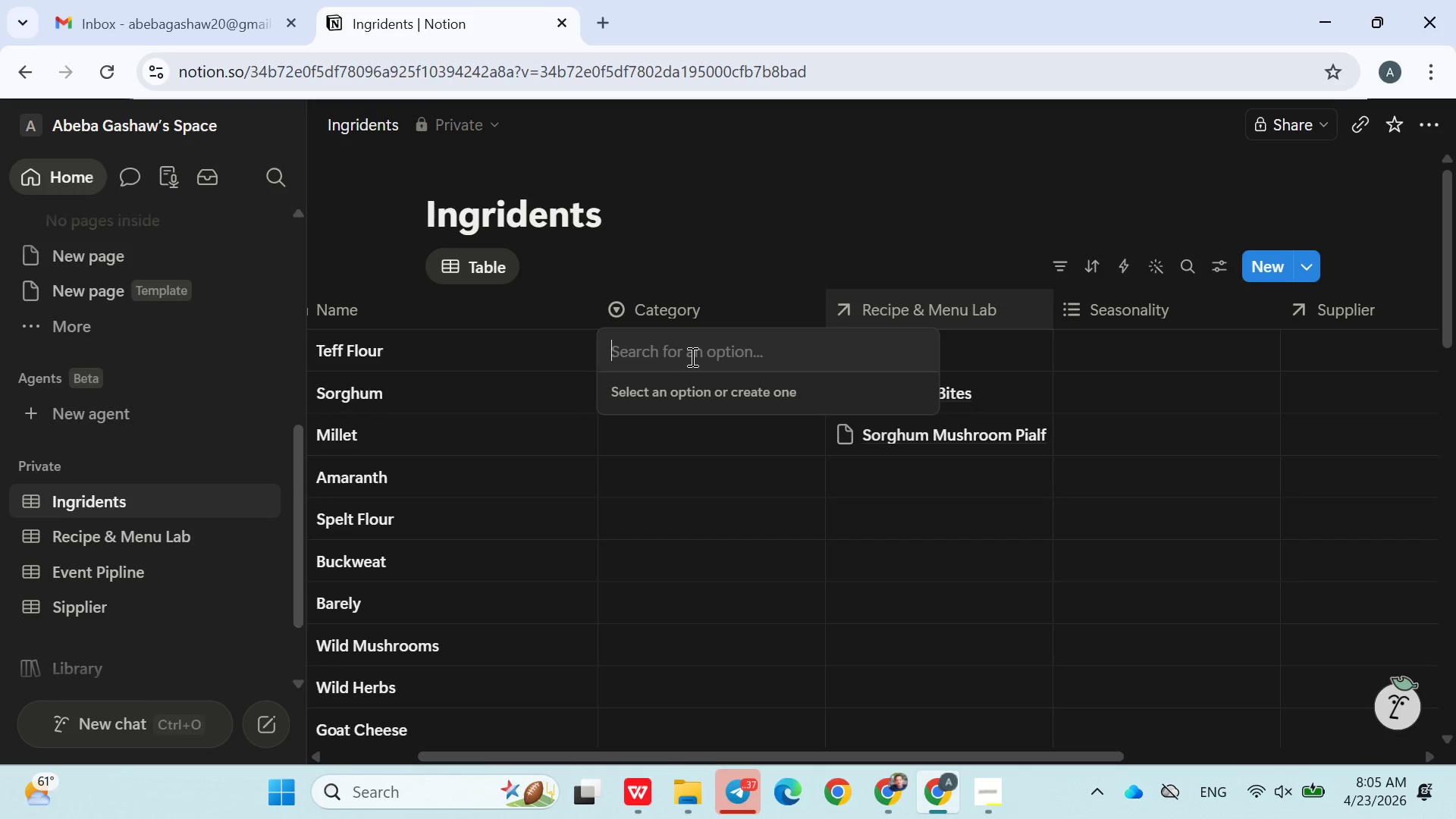 
key(Enter)
 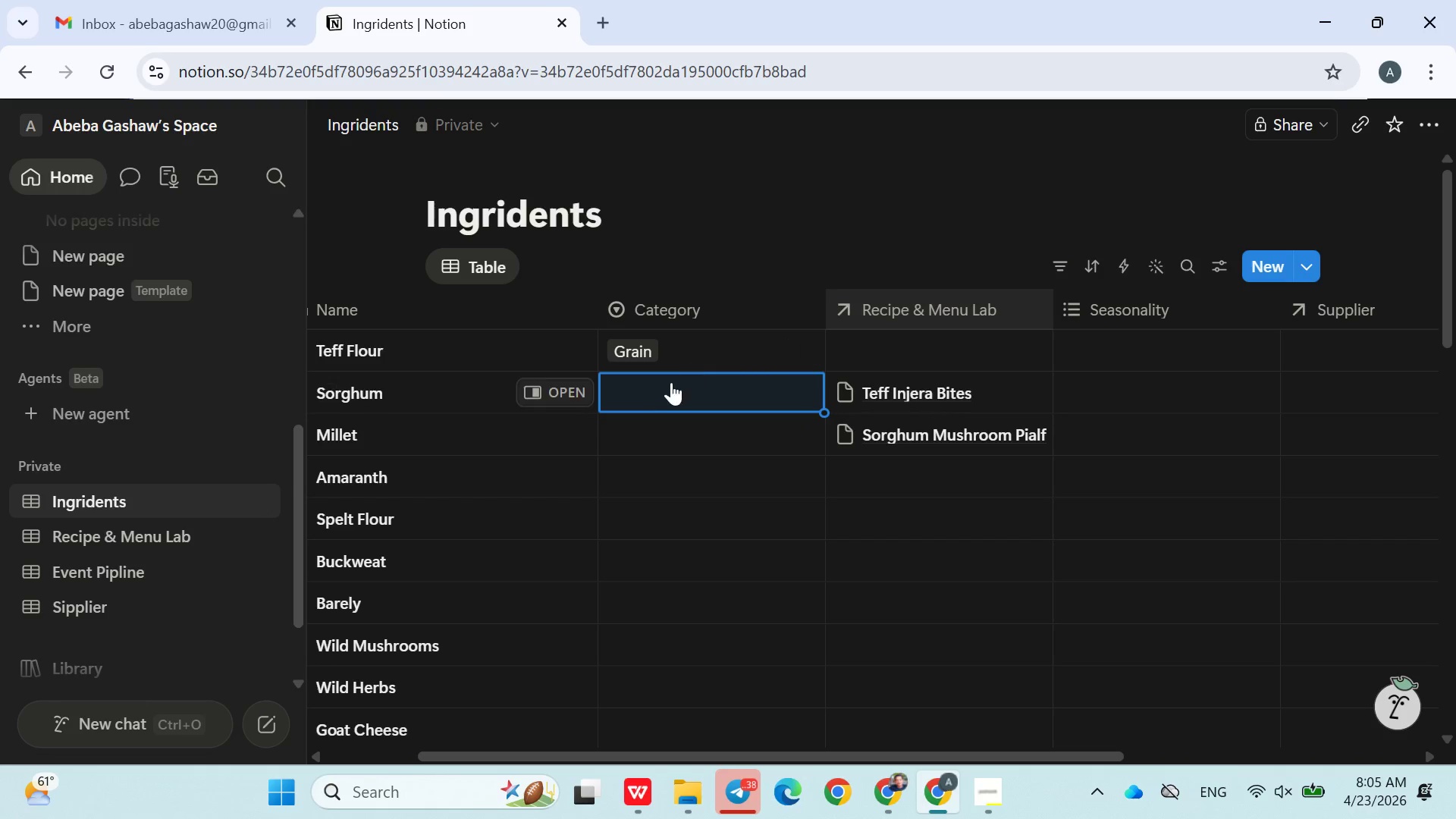 
left_click([665, 388])
 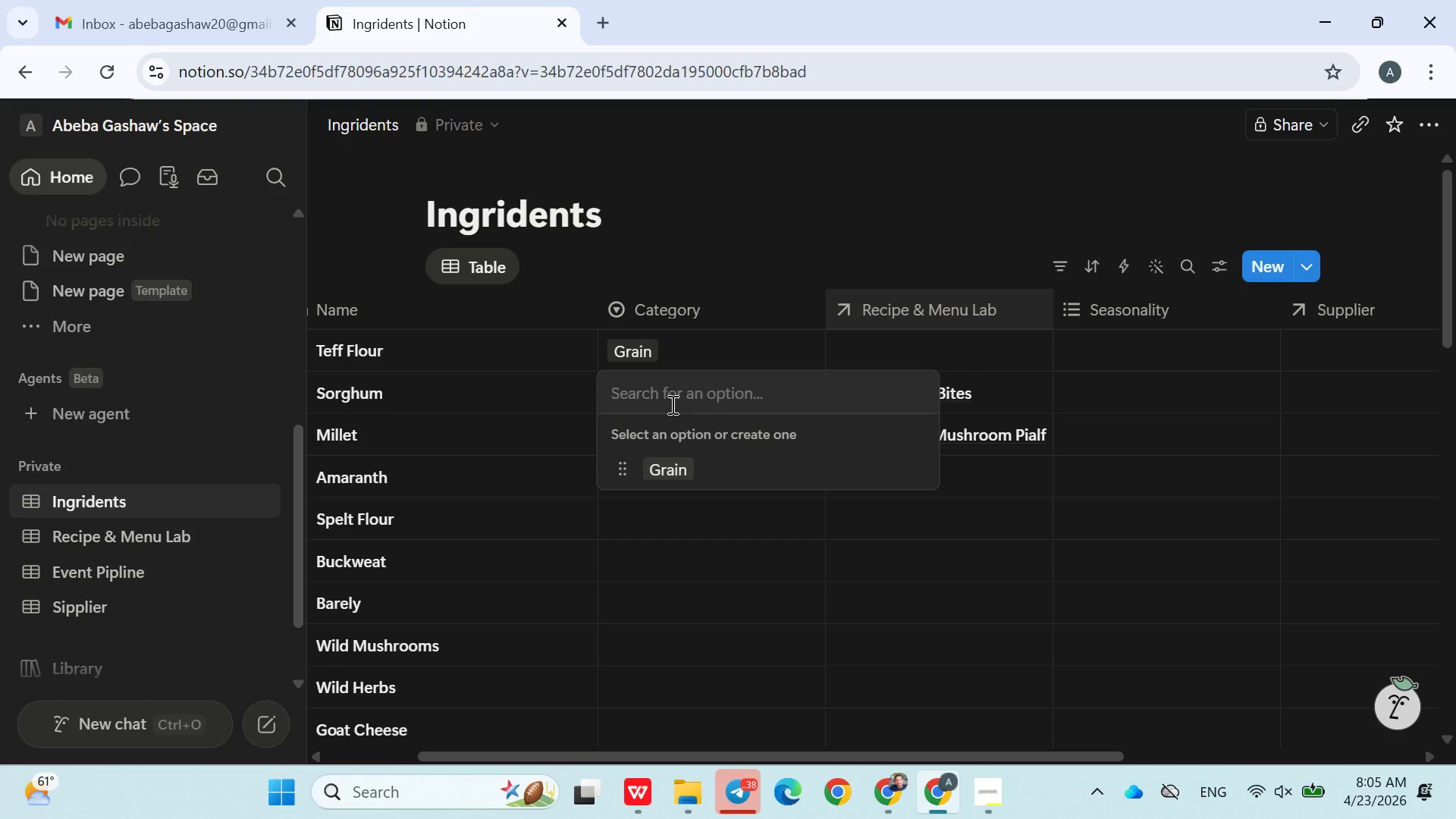 
left_click([667, 463])
 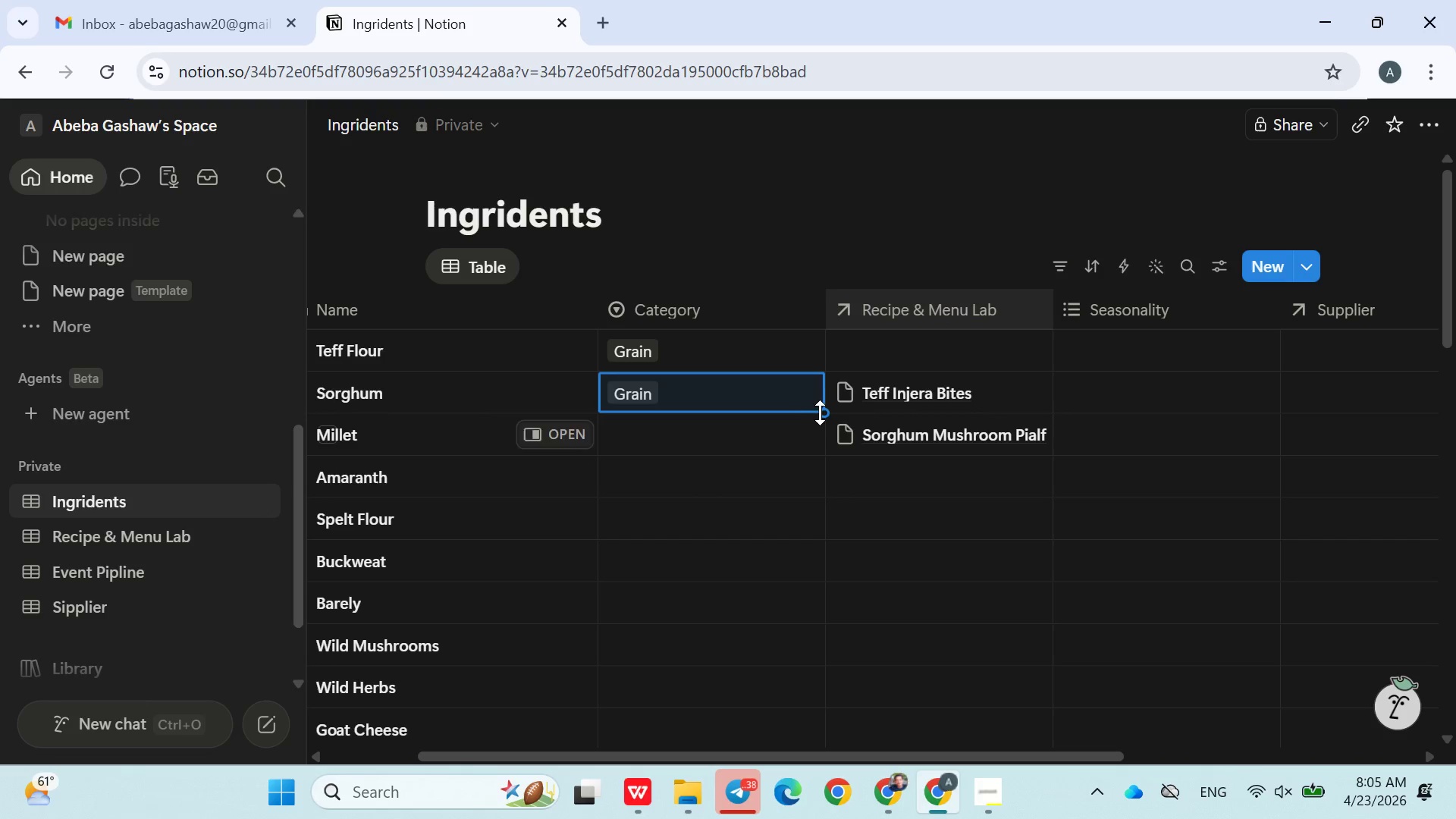 
wait(6.2)
 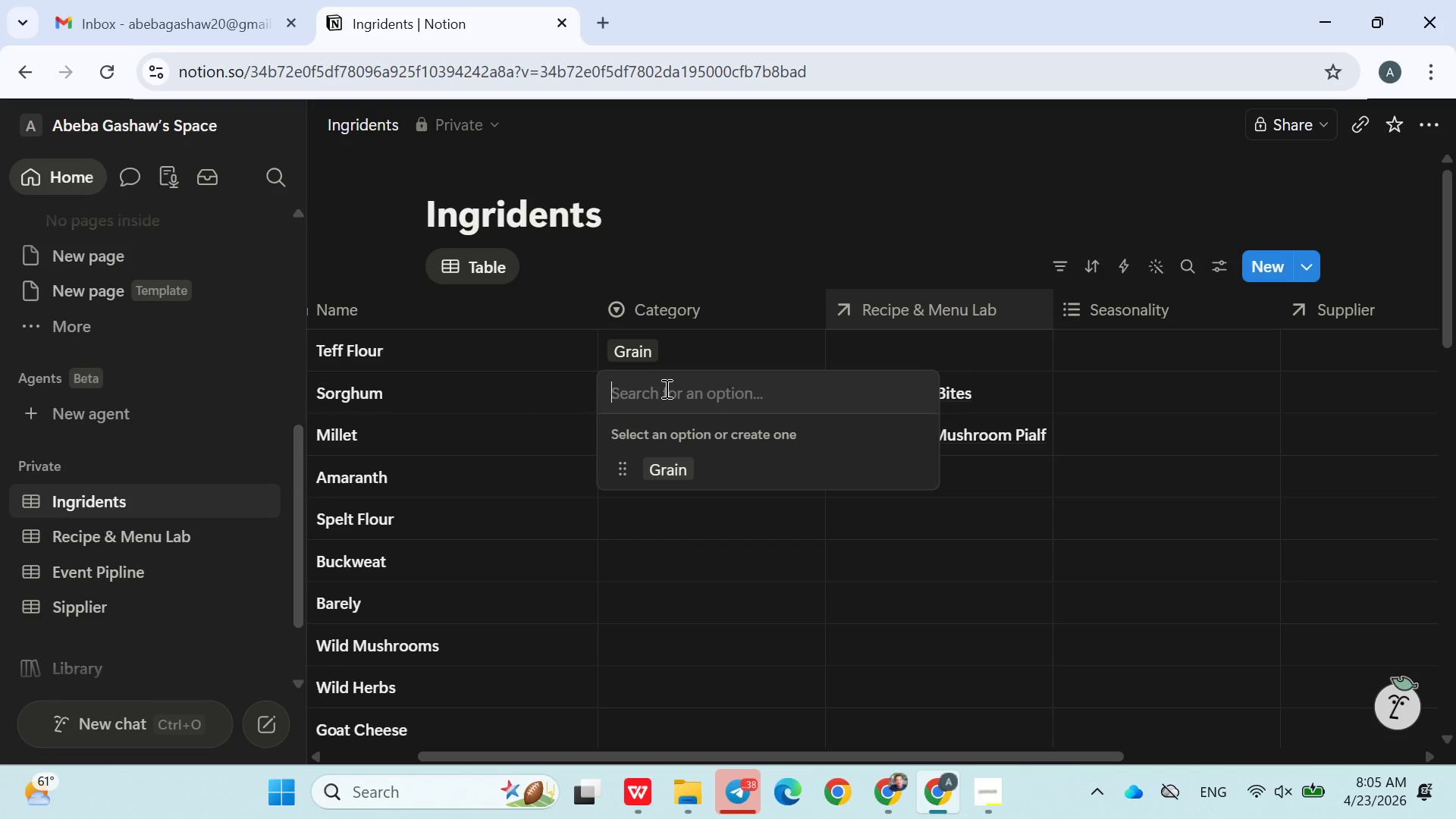 
left_click_drag(start_coordinate=[822, 409], to_coordinate=[767, 613])
 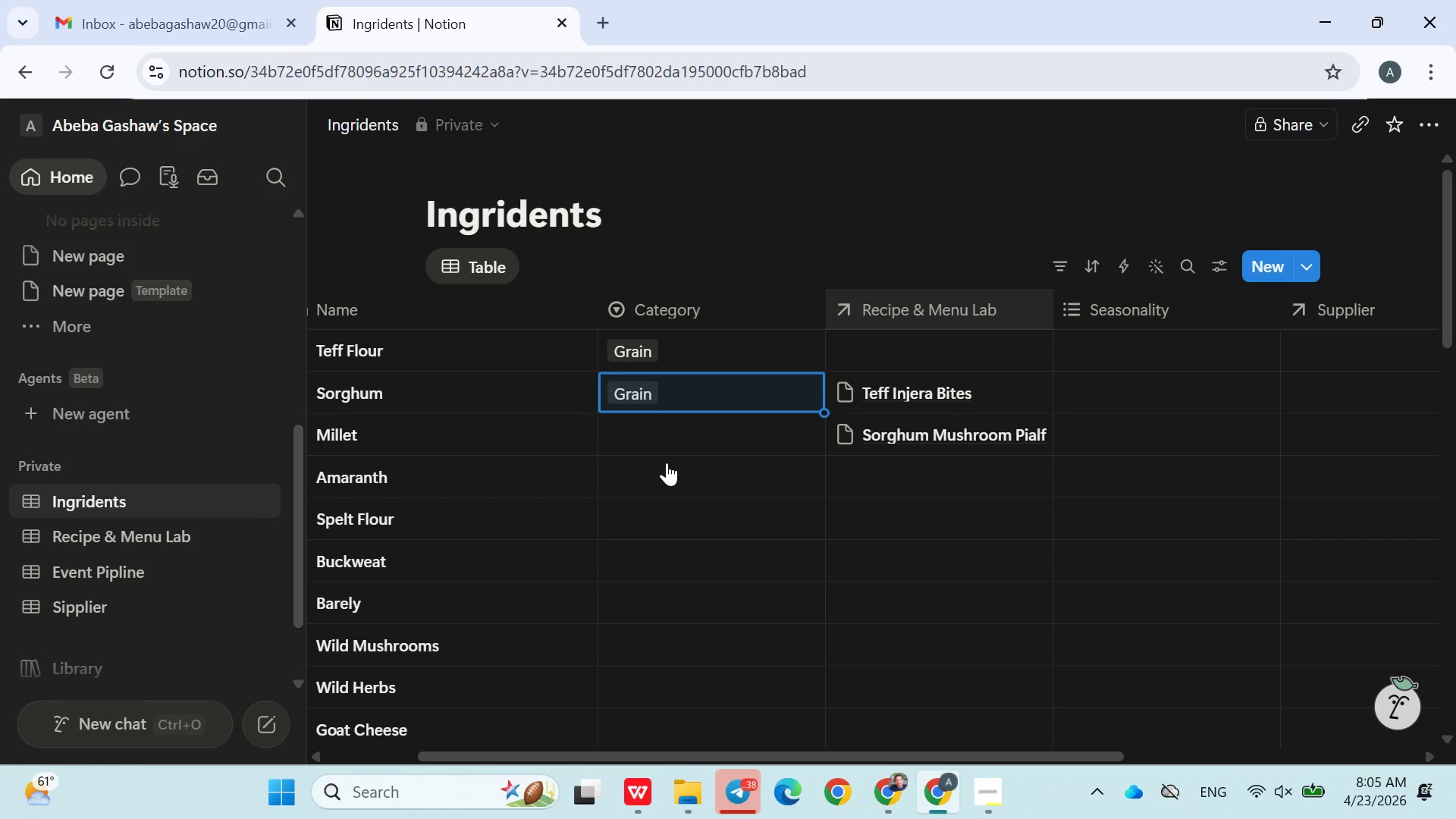 
left_click([666, 462])
 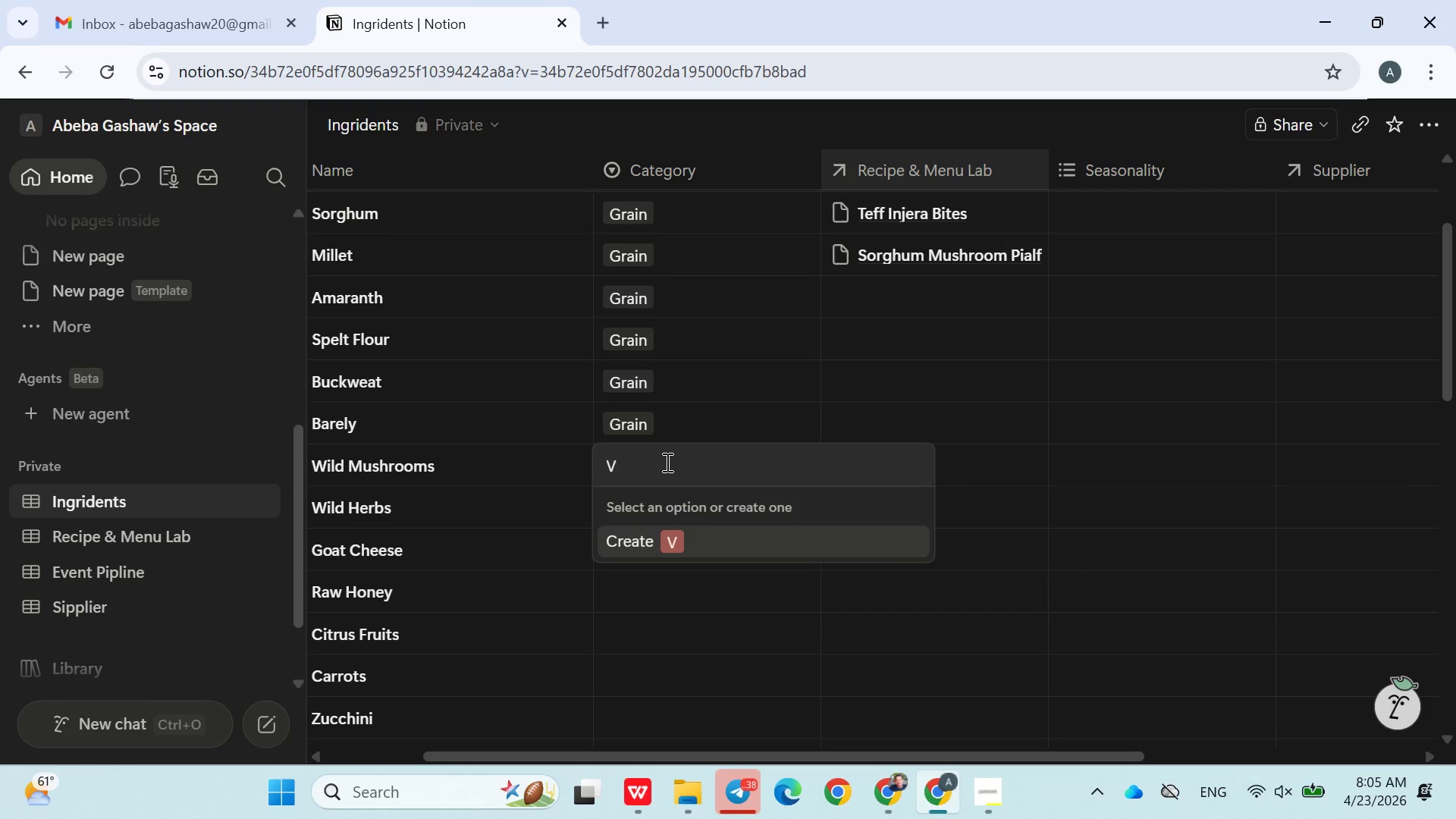 
wait(6.28)
 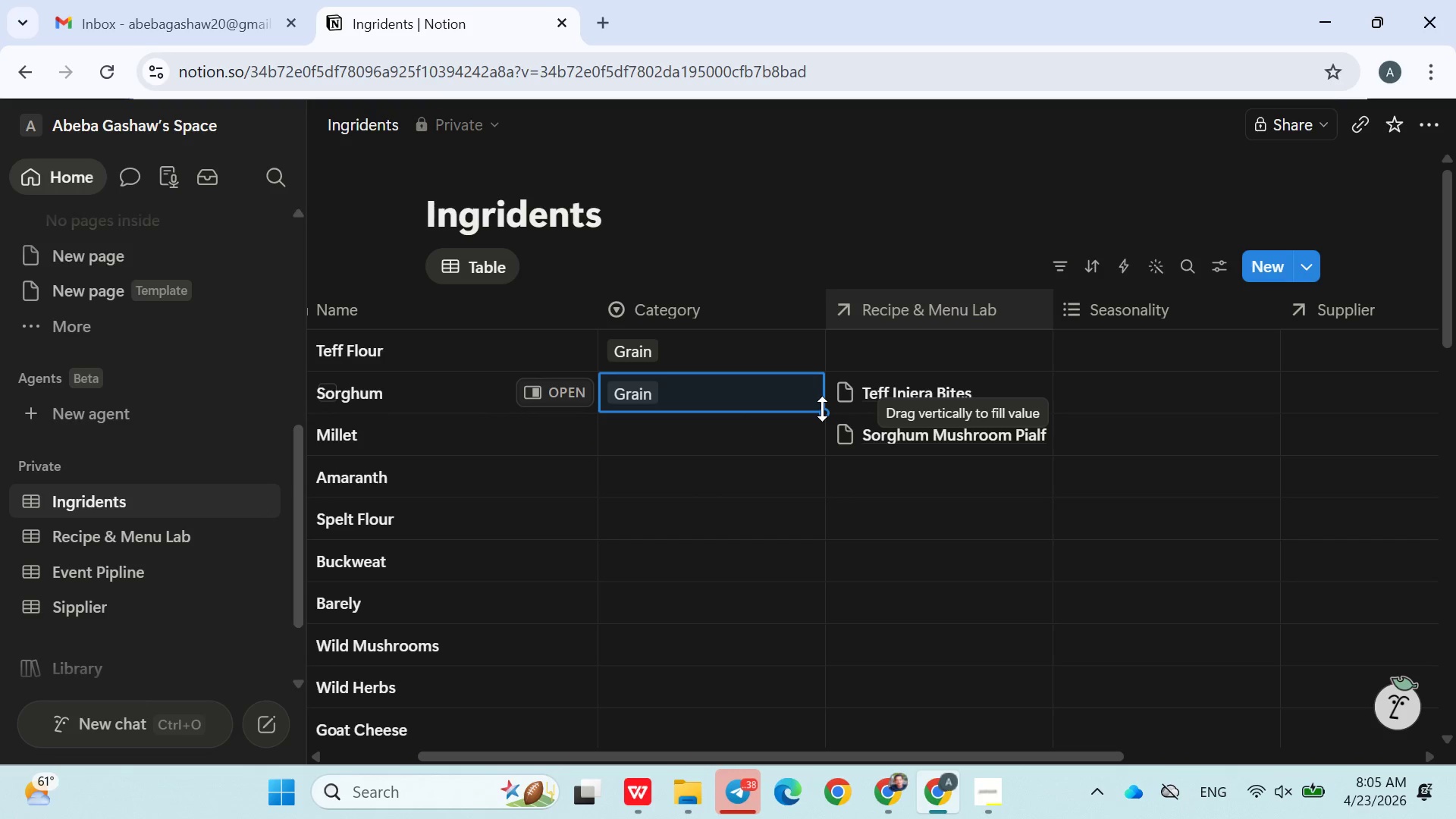 
type(Vegitan)
key(Backspace)
type(ble)
 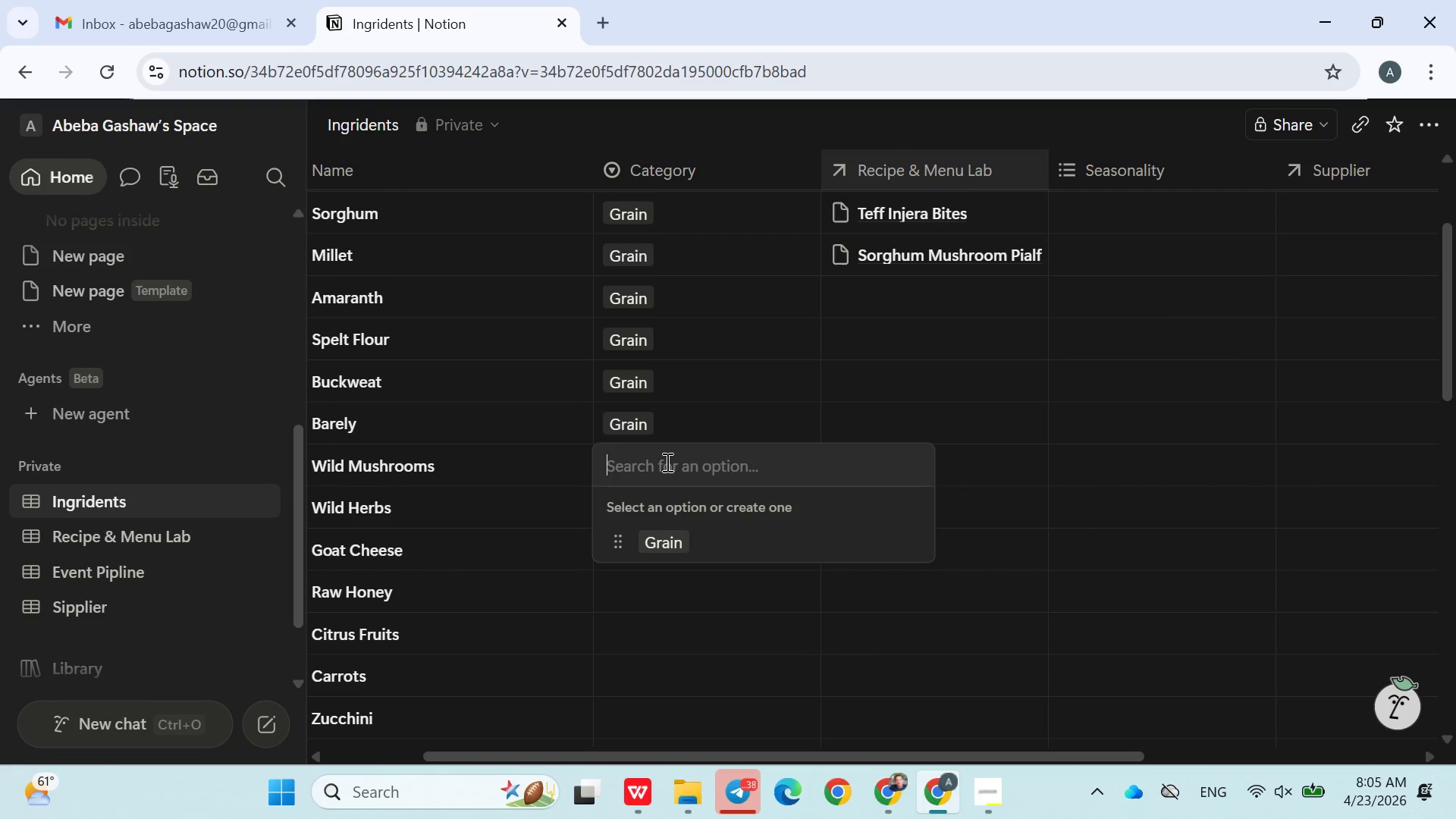 
key(Enter)
 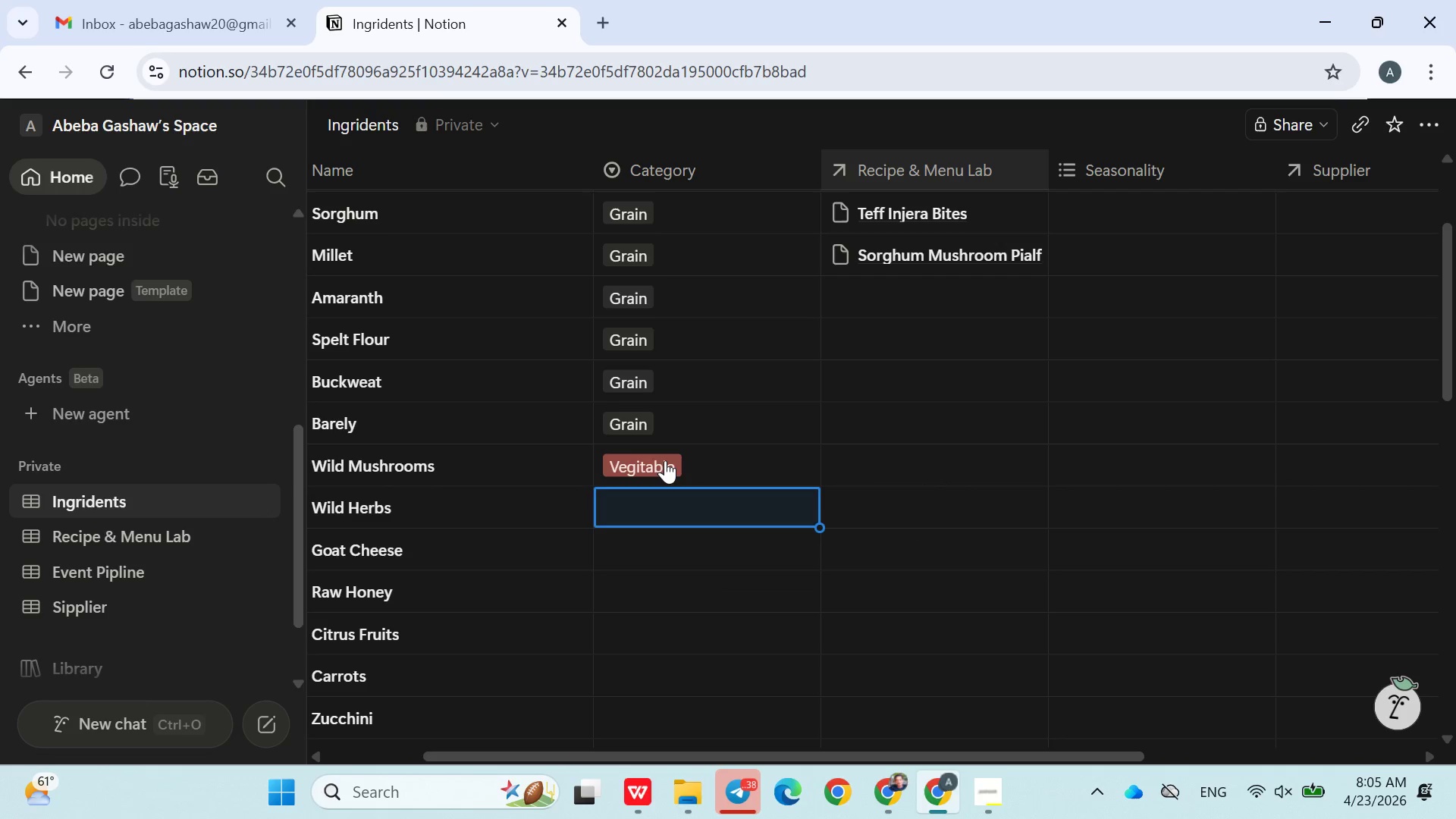 
wait(6.3)
 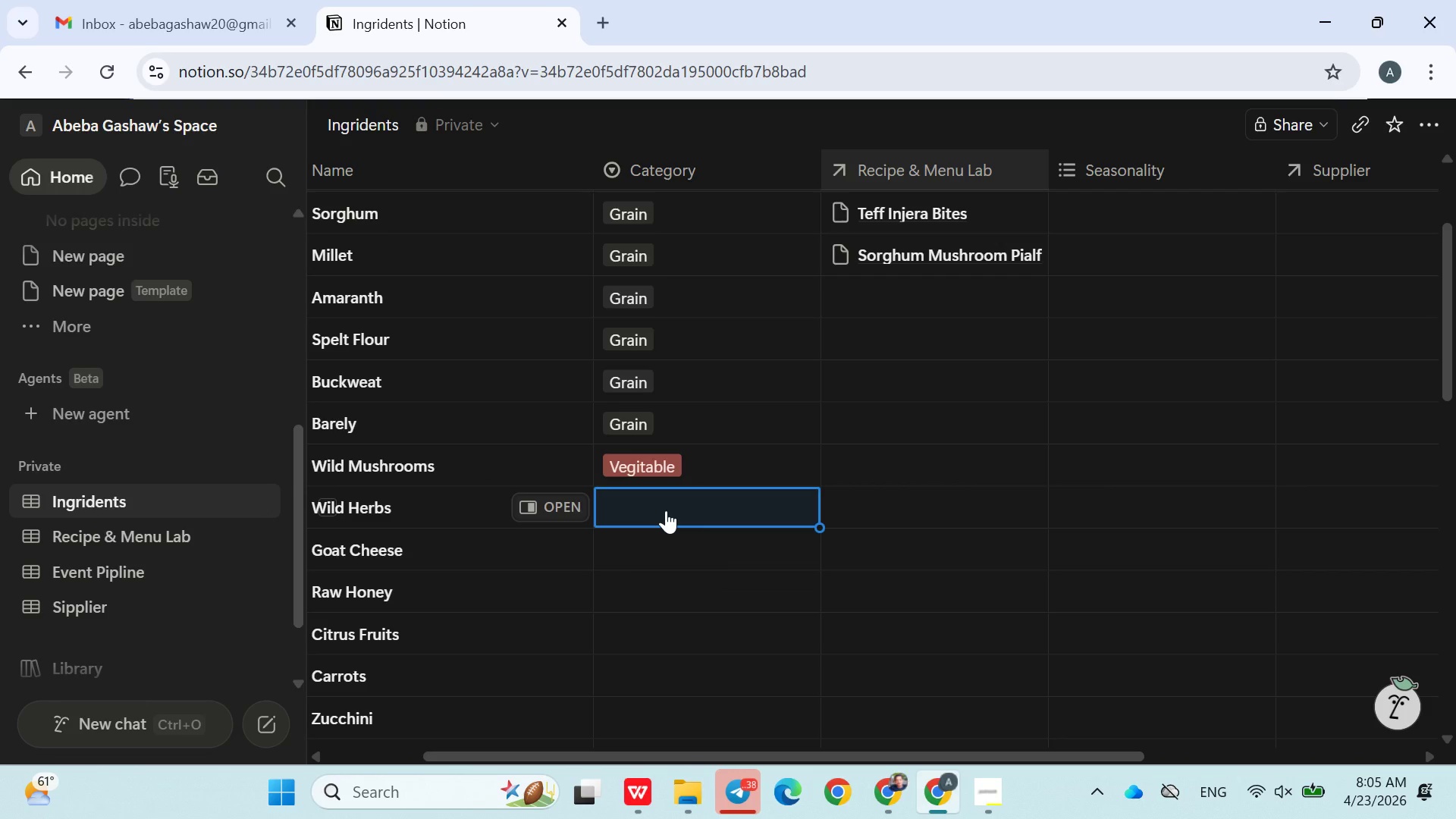 
left_click([651, 507])
 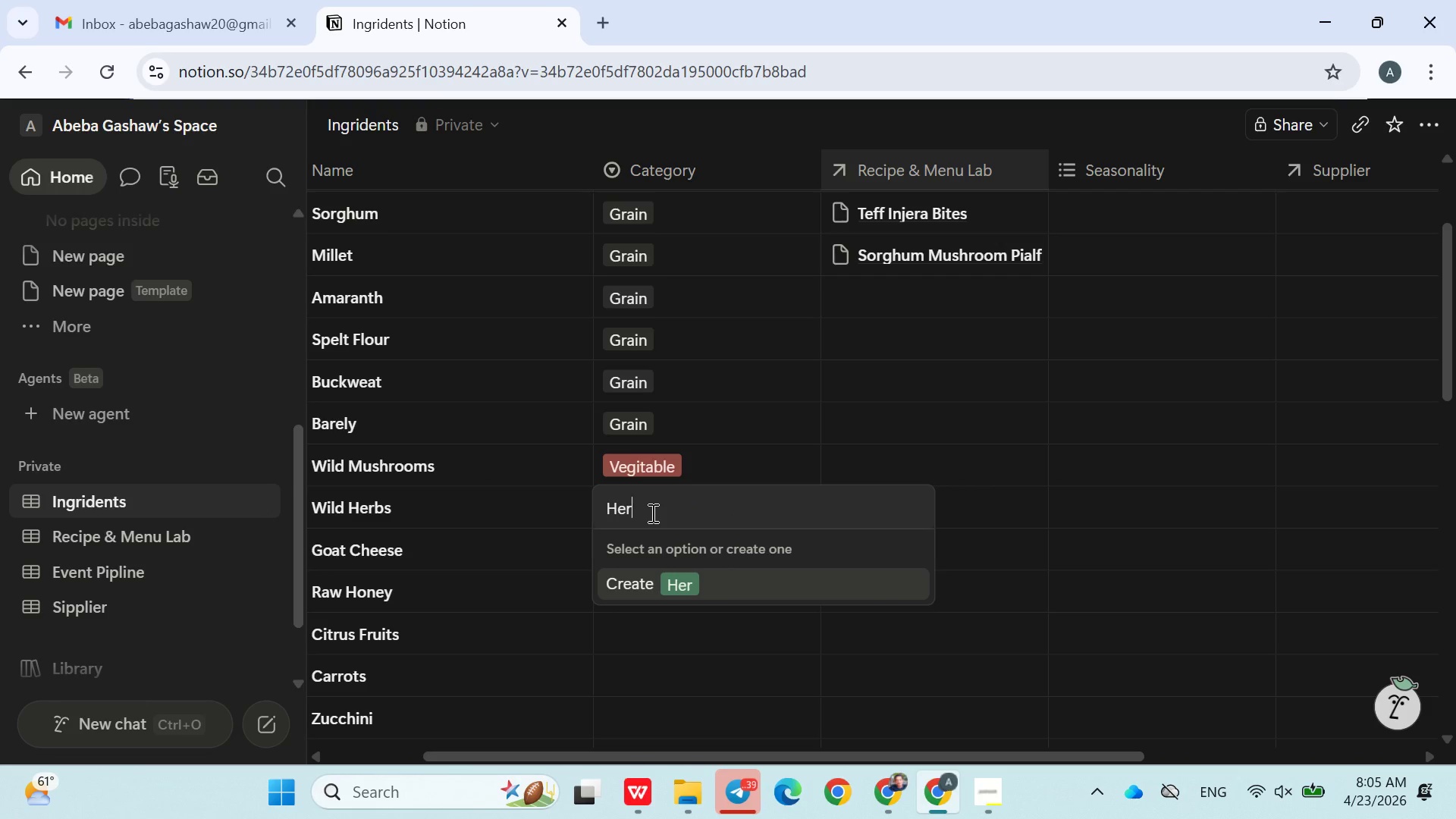 
type(Herb)
 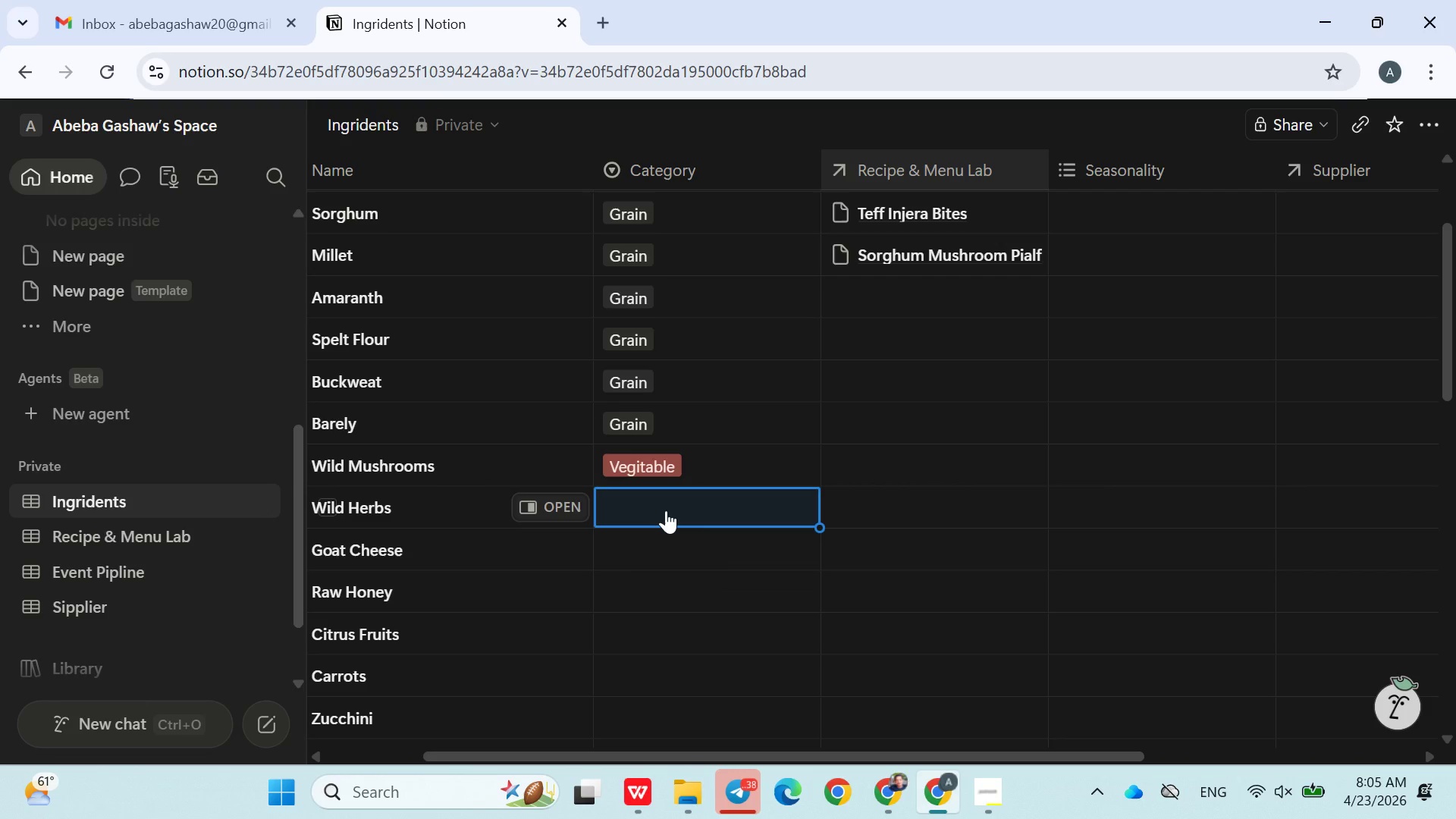 
key(Enter)
 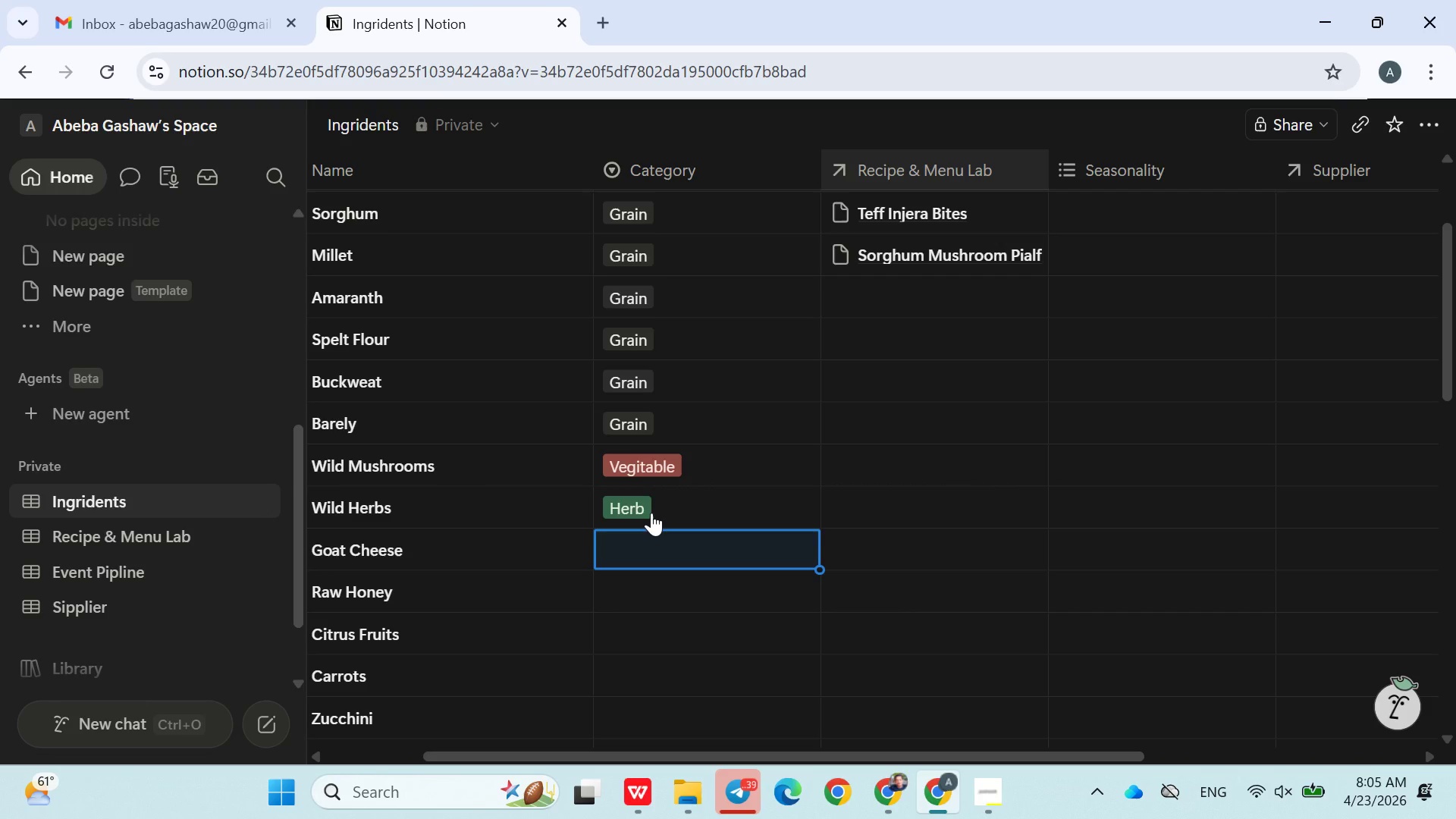 
wait(12.41)
 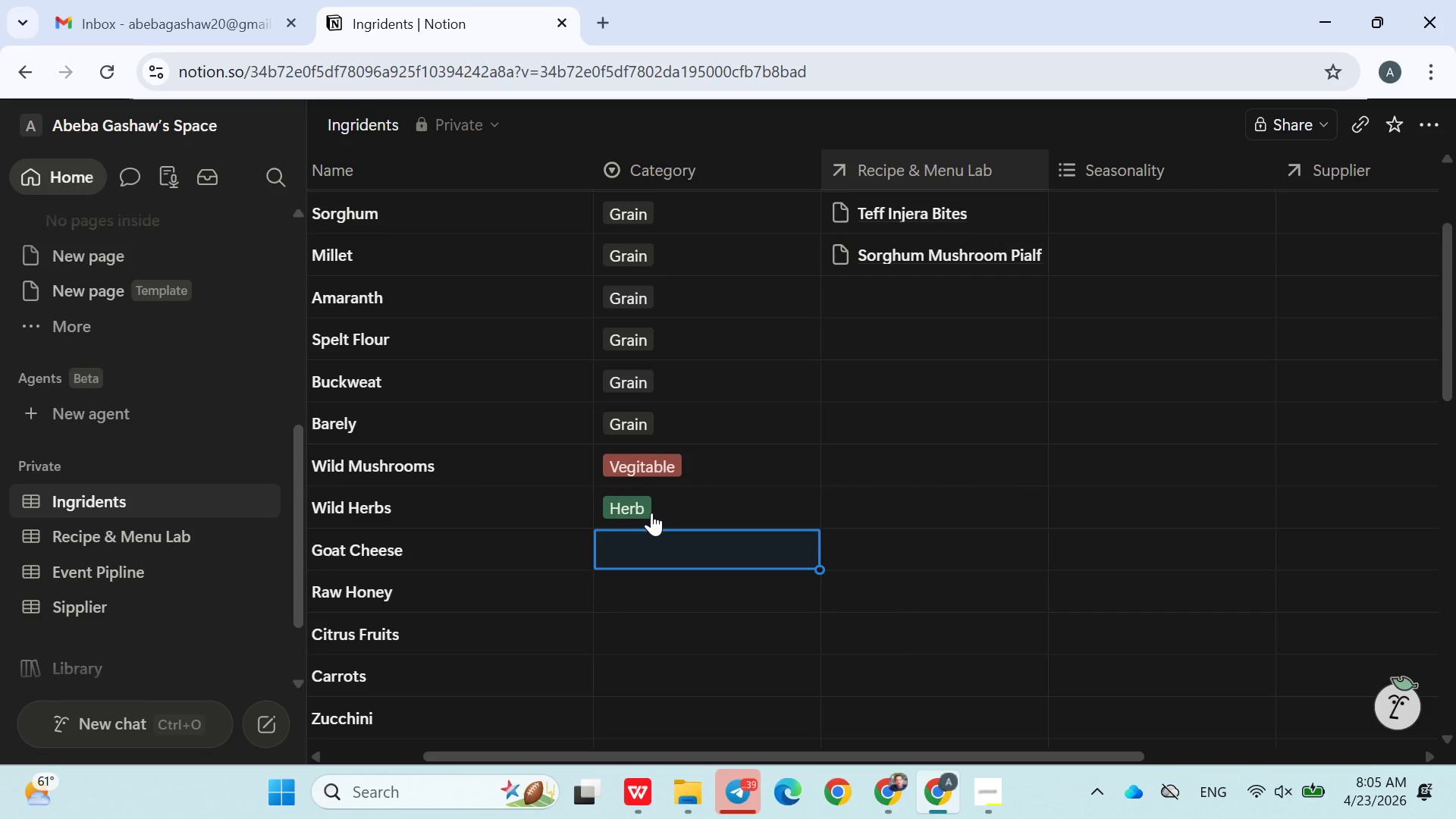 
type(Protien)
 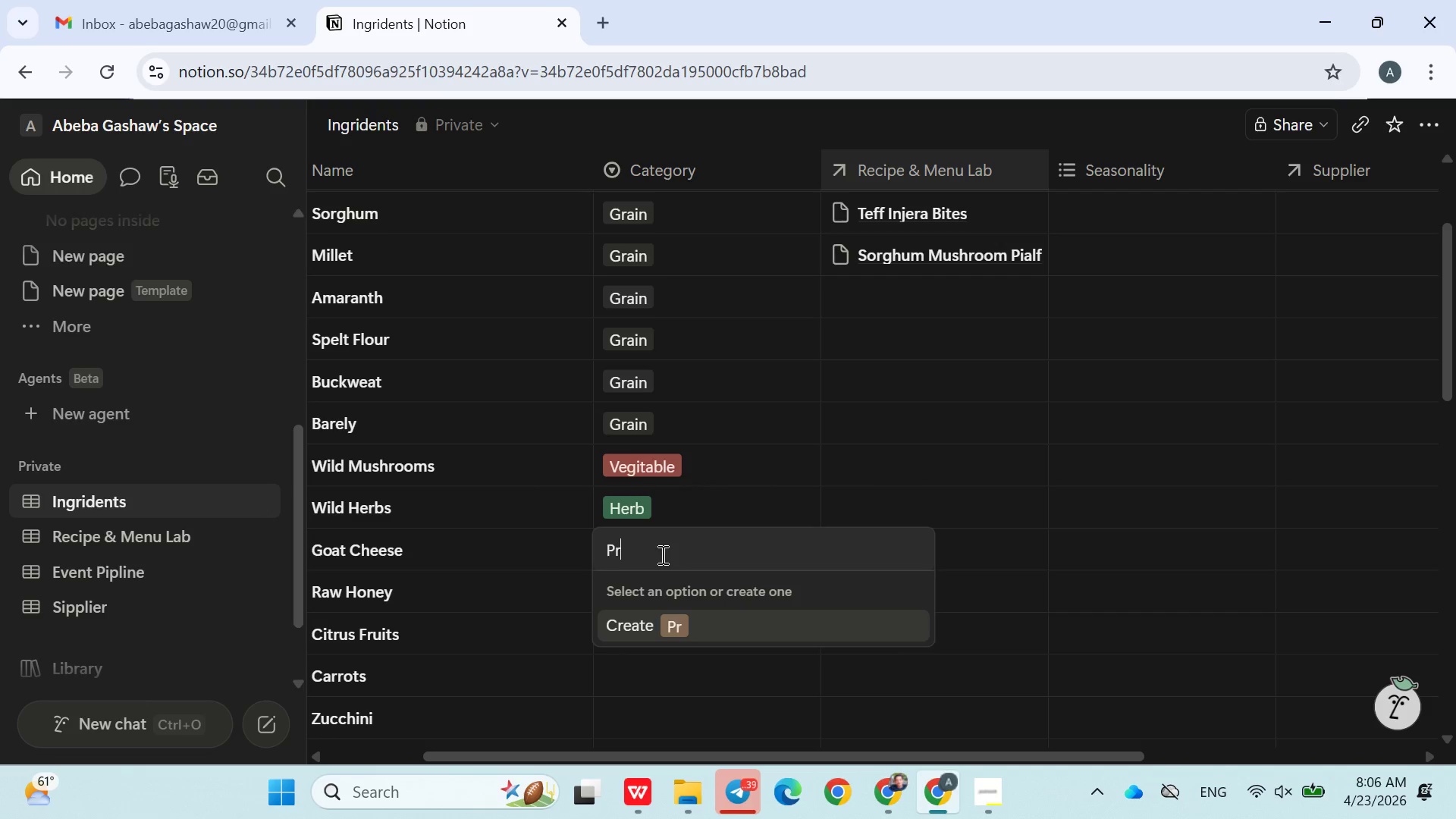 
key(Enter)
 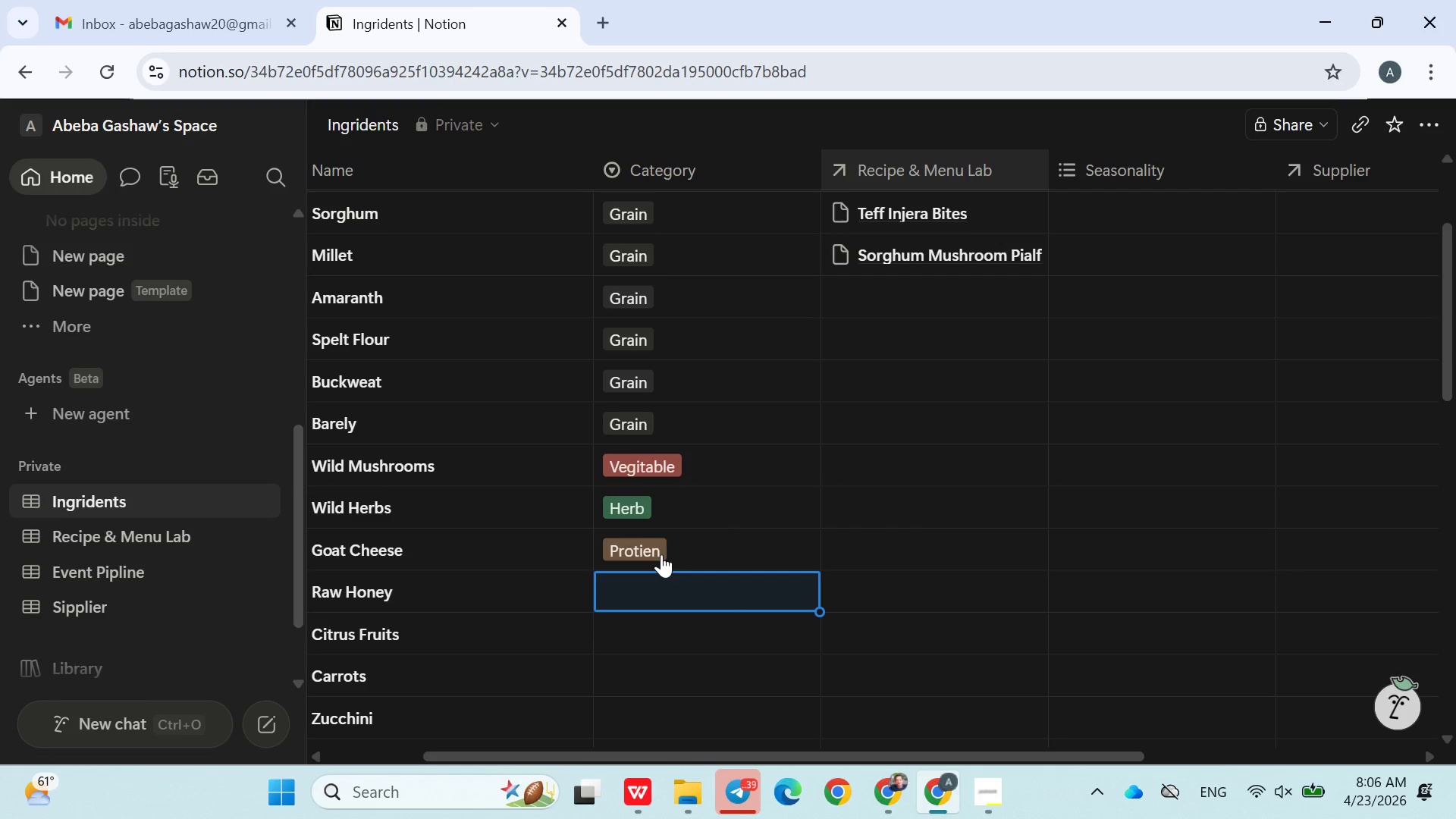 
wait(5.23)
 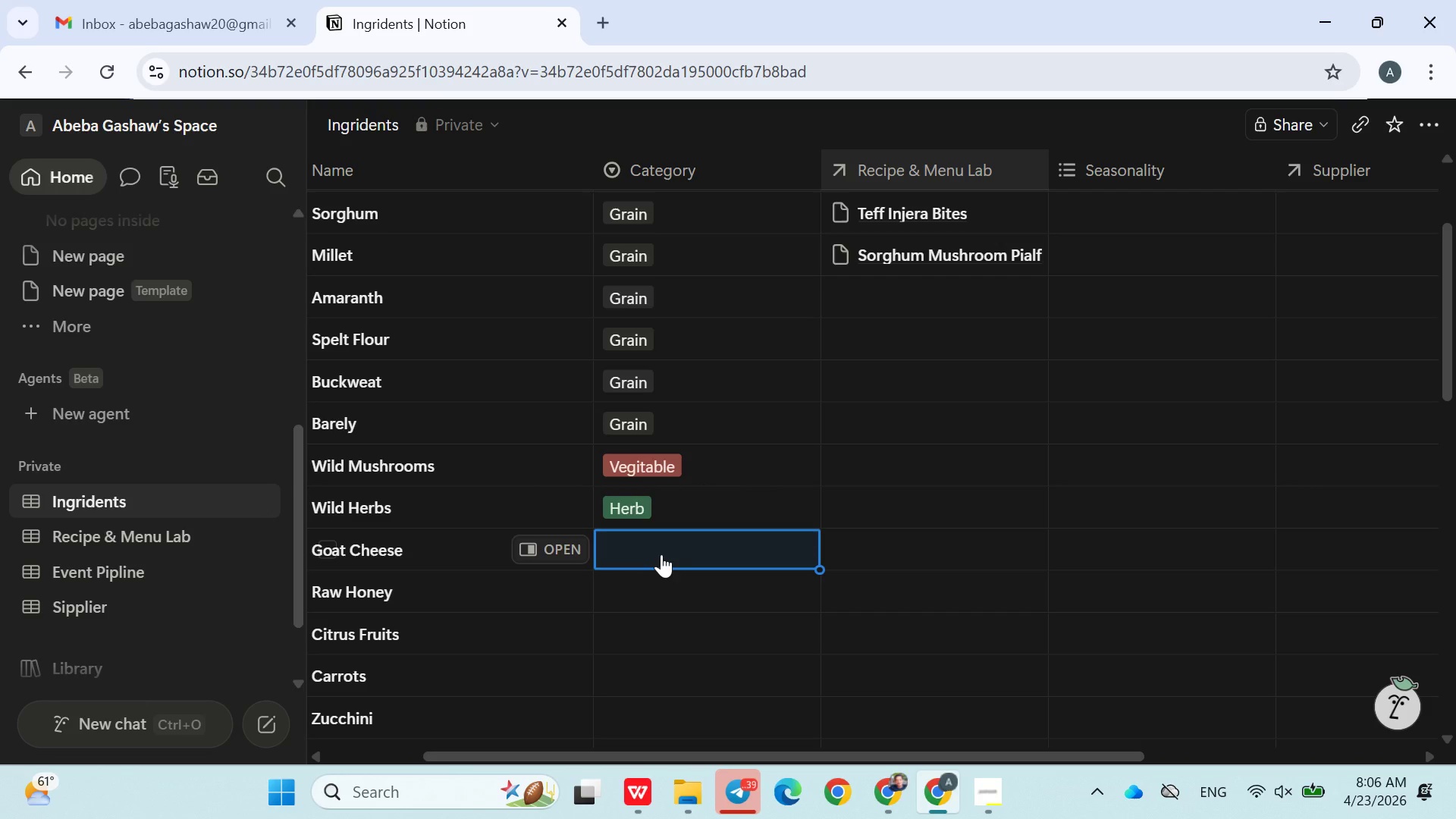 
type(Sweeat)
 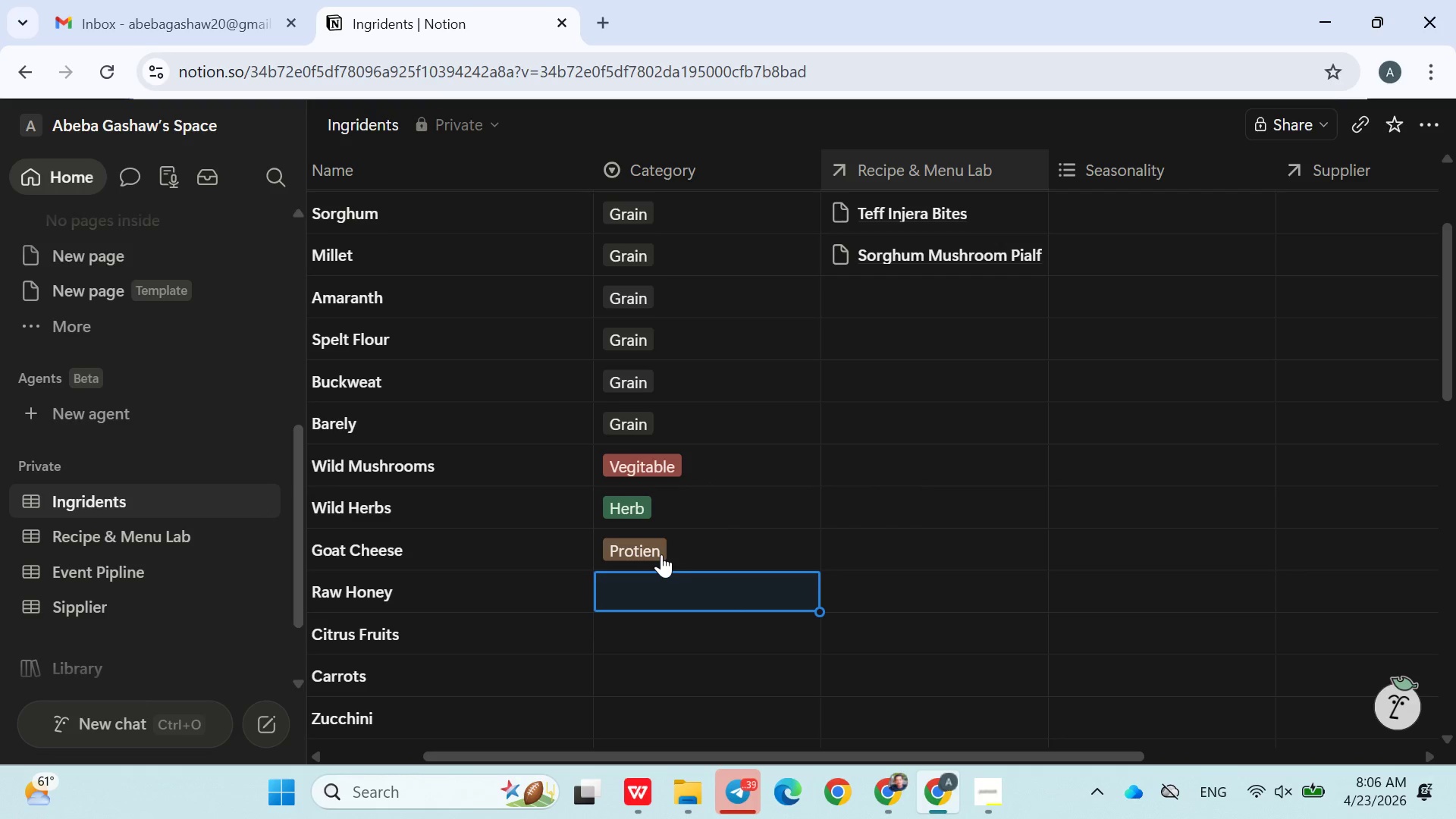 
type(ener)
 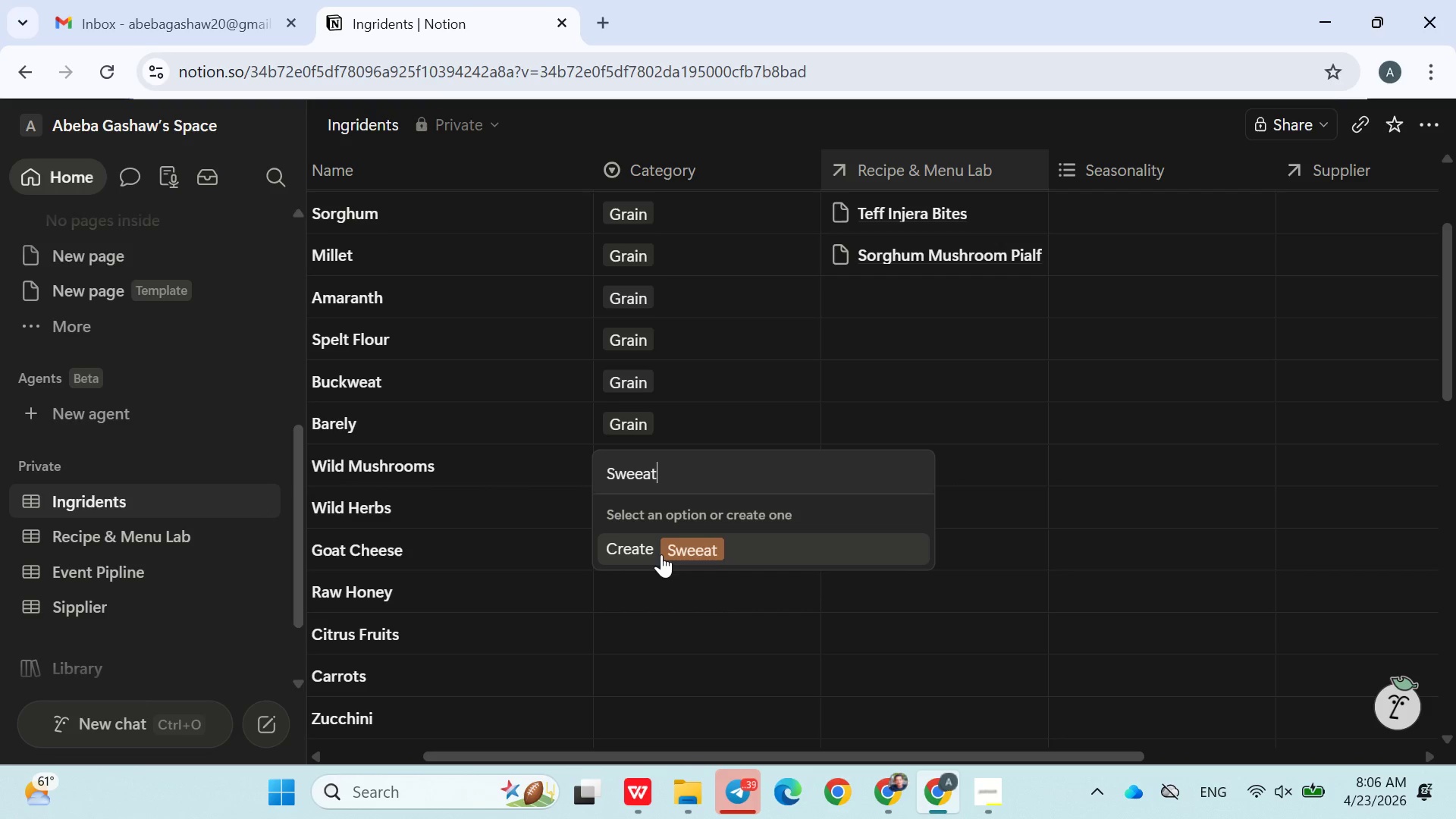 
key(Enter)
 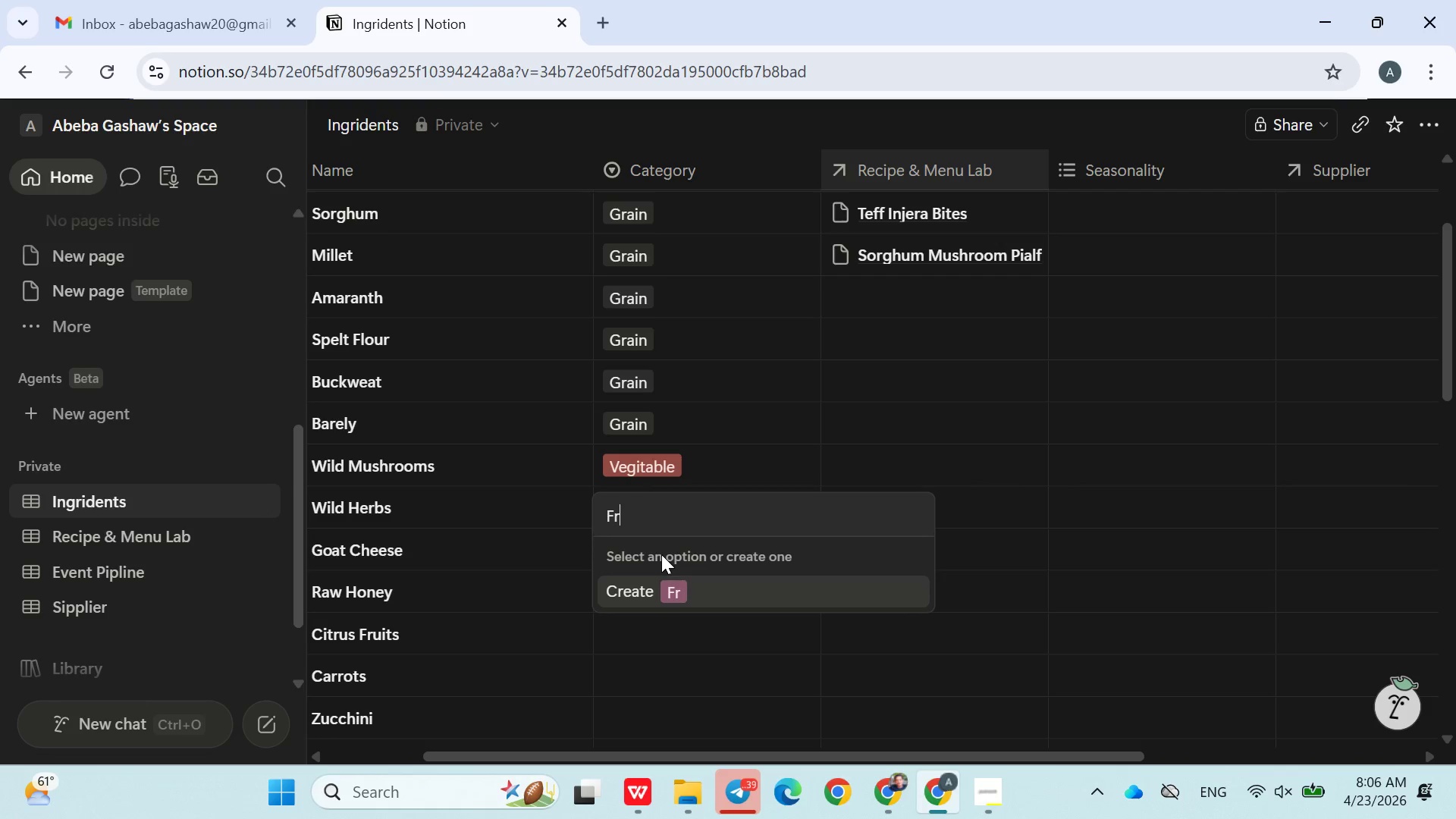 
type(Fruit)
 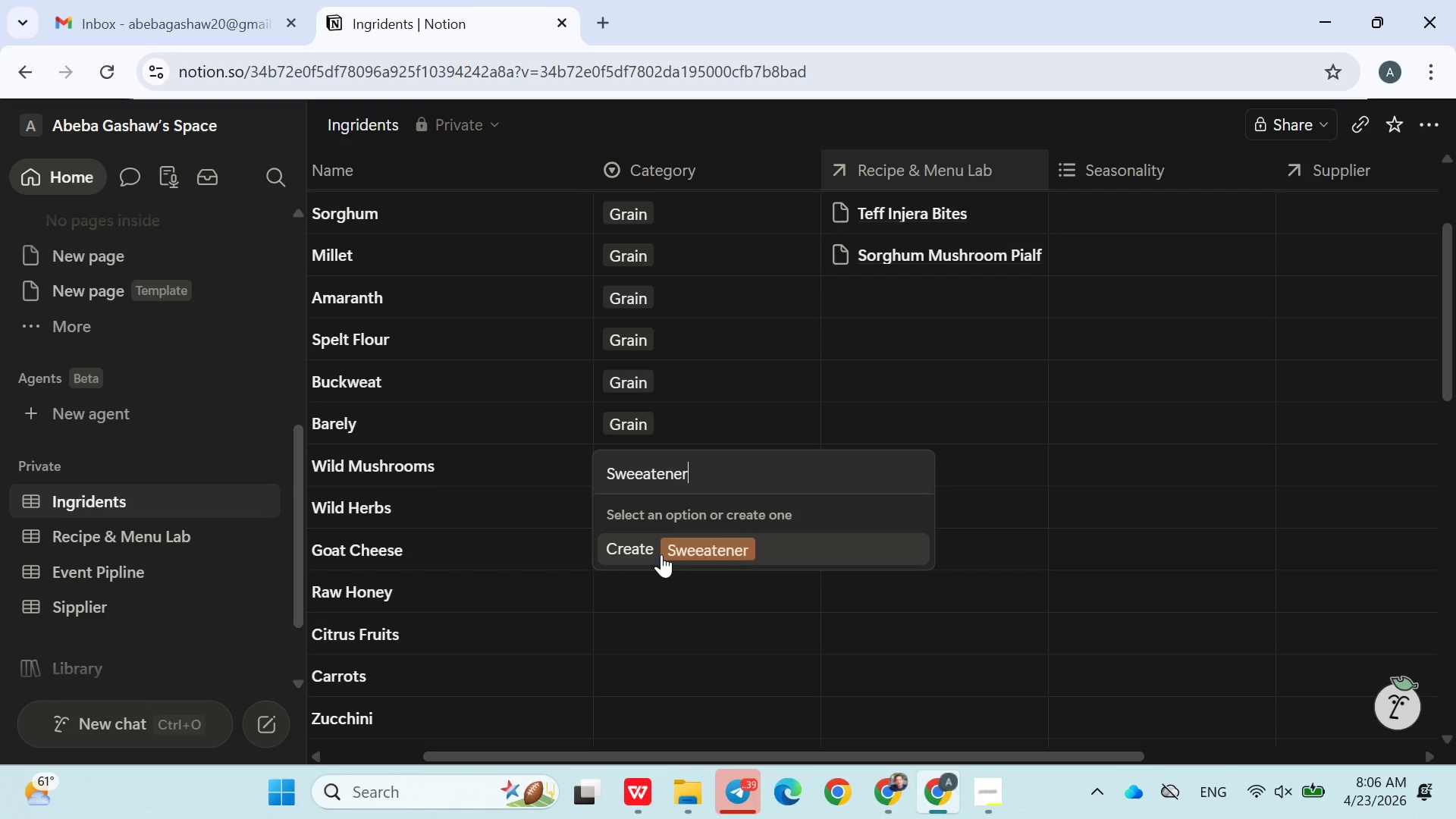 
key(Enter)
 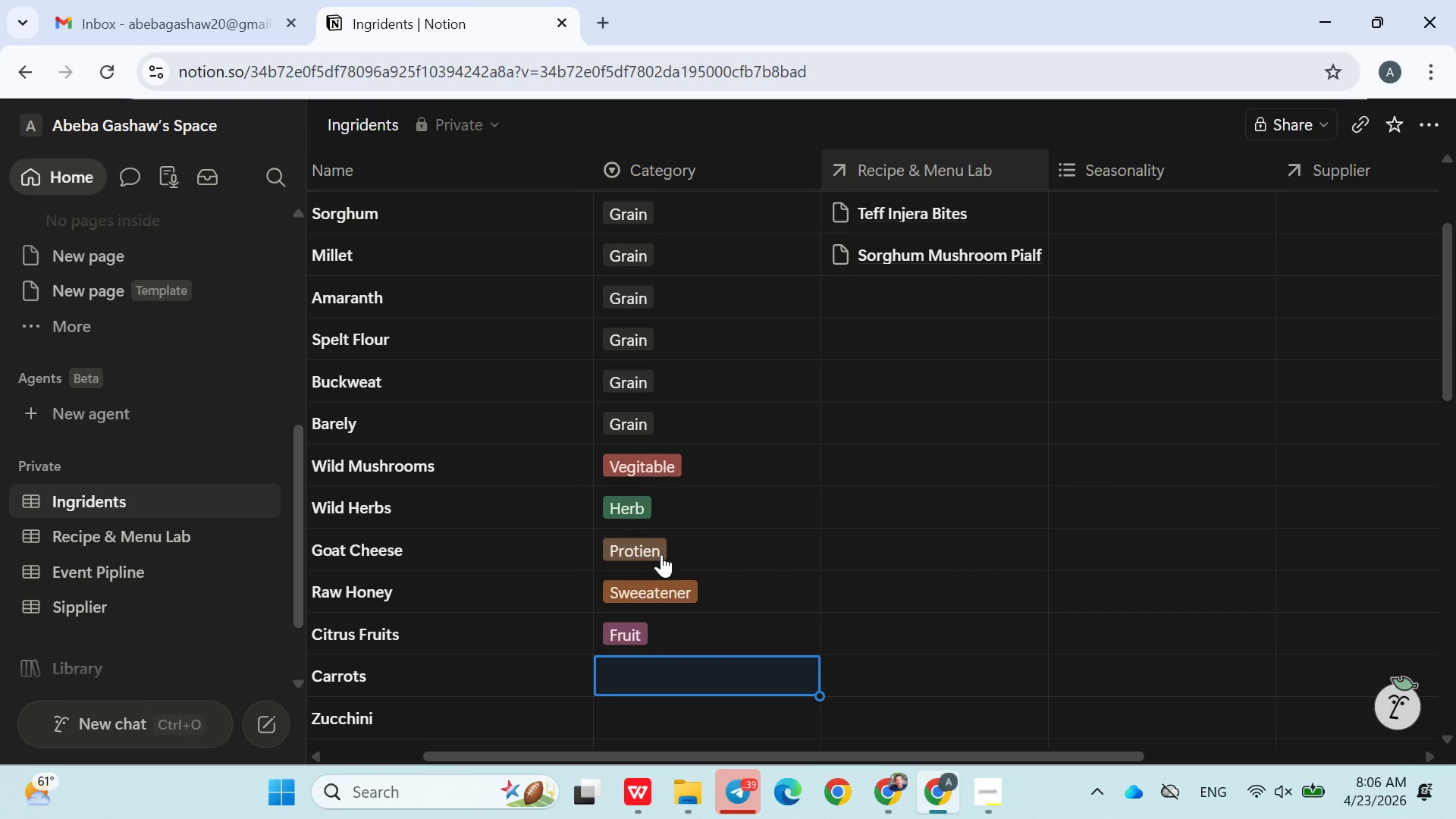 
key(Shift+ShiftLeft)
 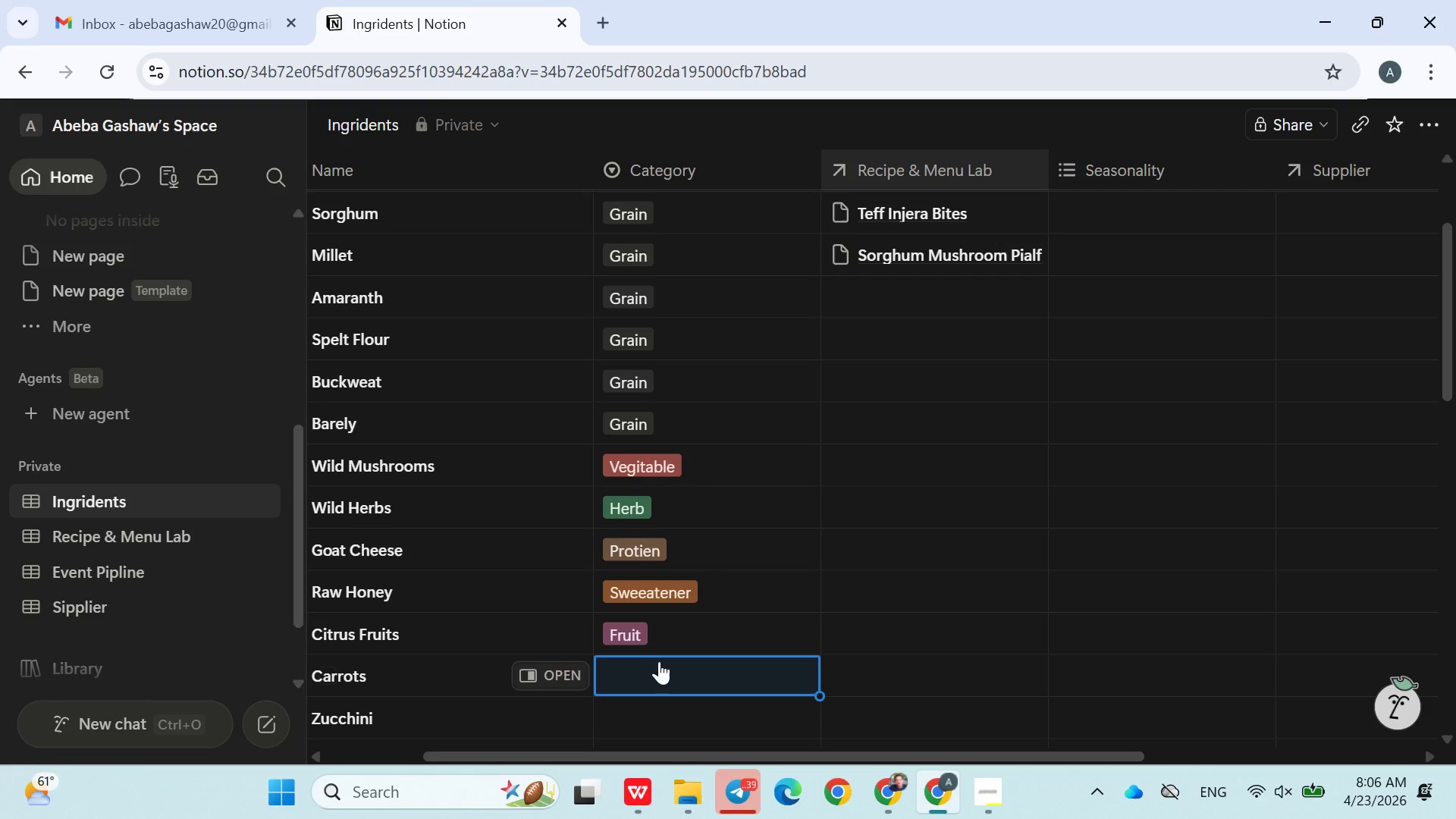 
left_click([659, 667])
 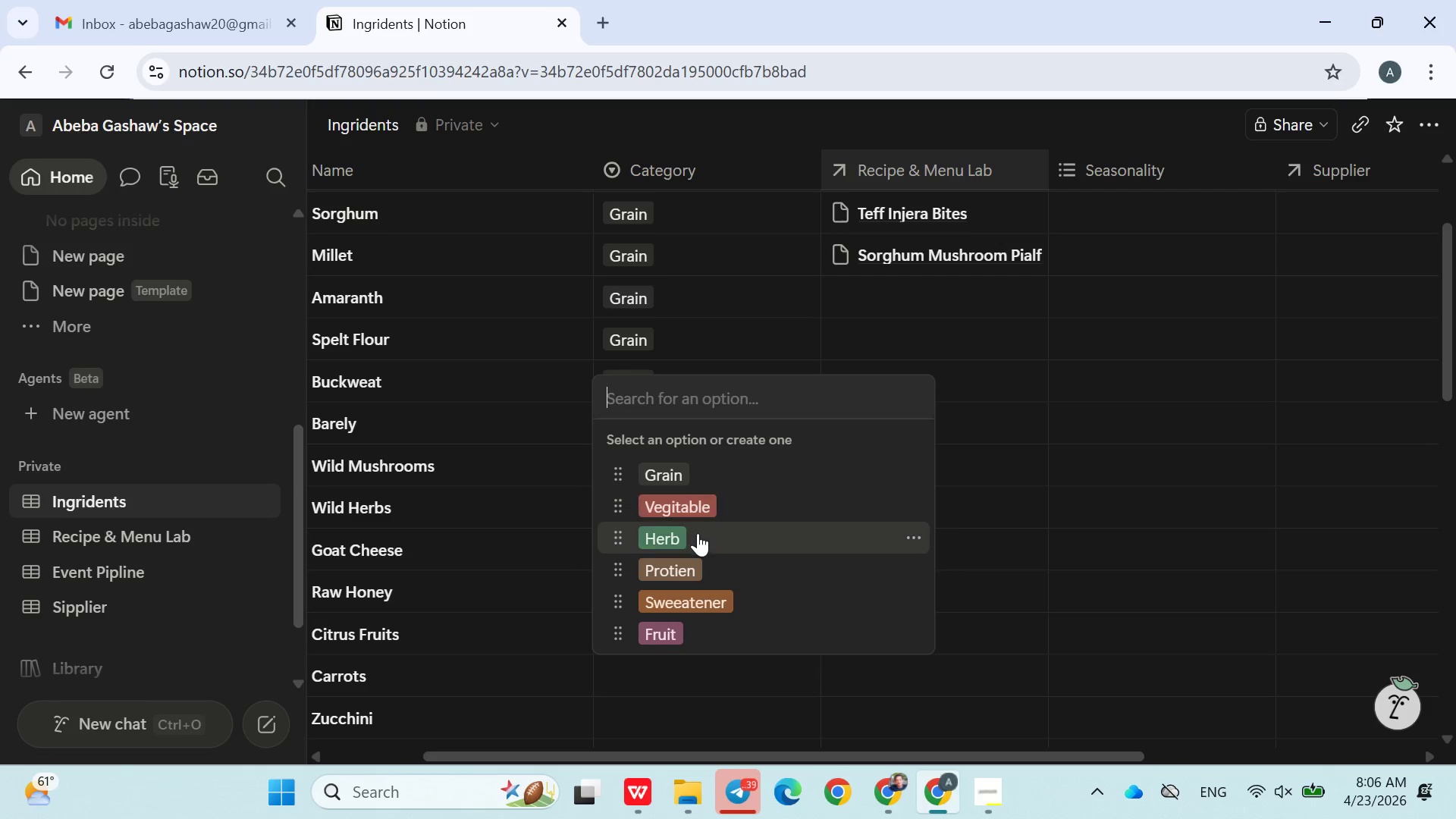 
left_click([674, 516])
 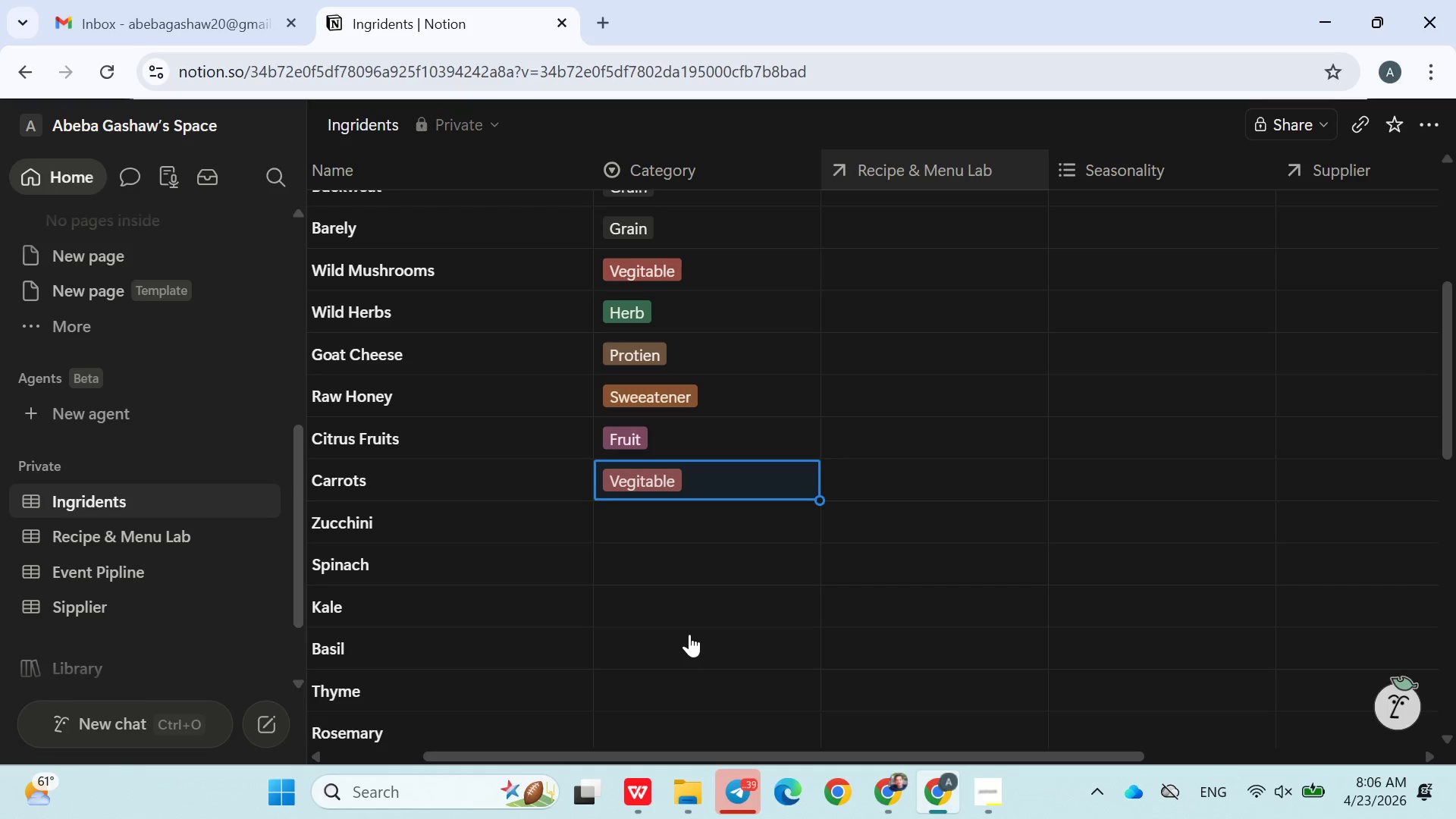 
wait(7.77)
 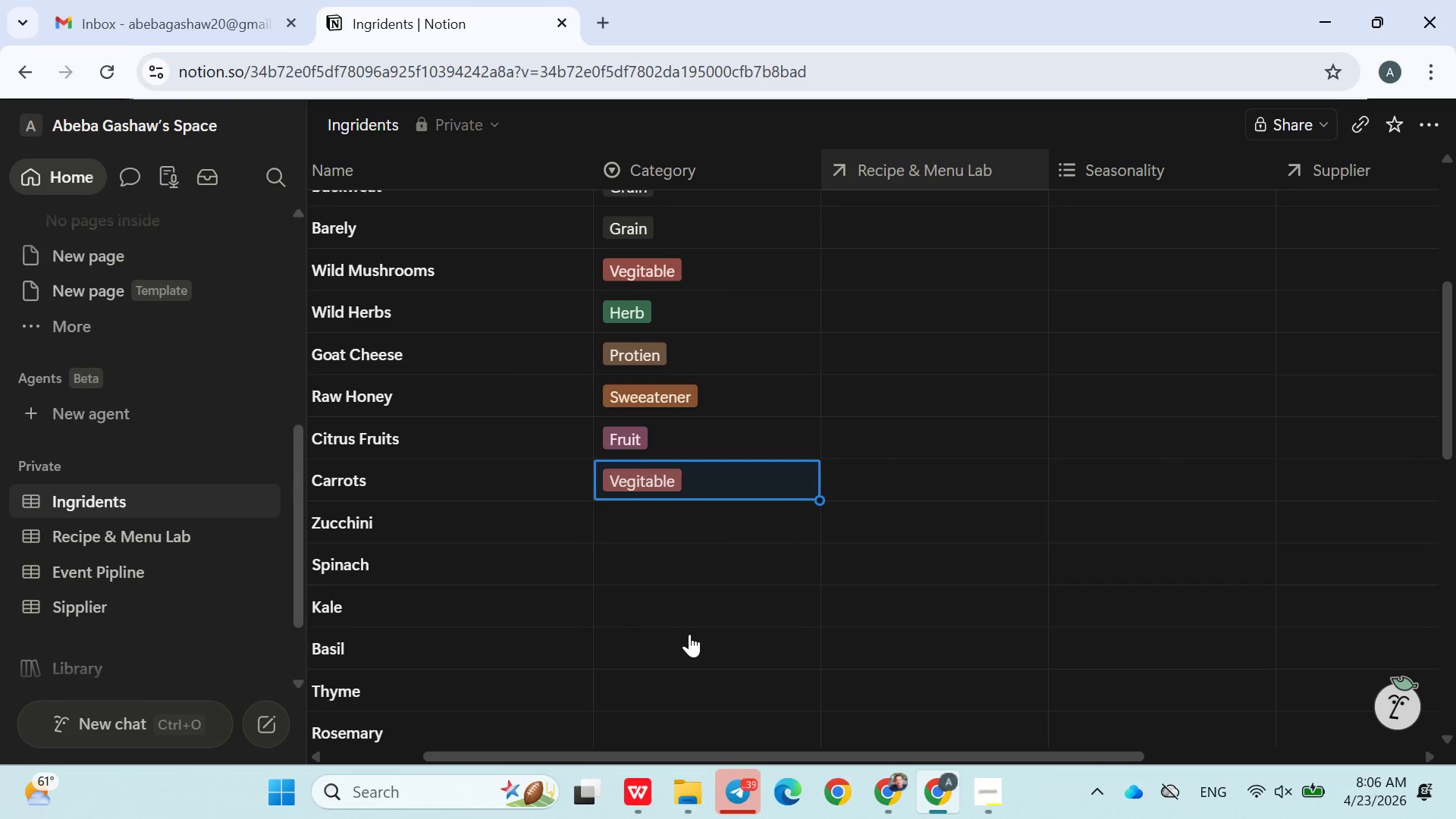 
left_click([642, 519])
 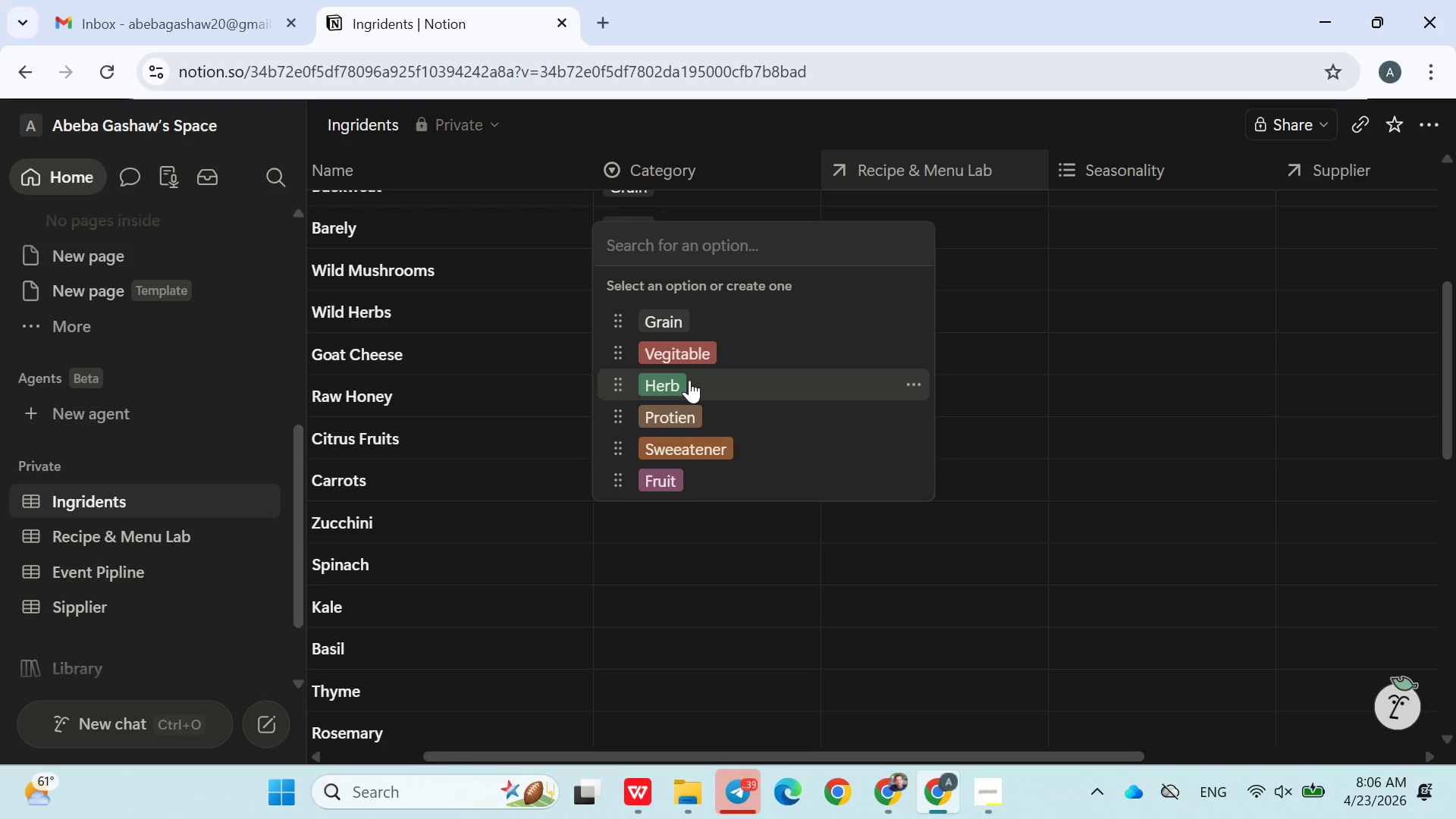 
left_click([690, 362])
 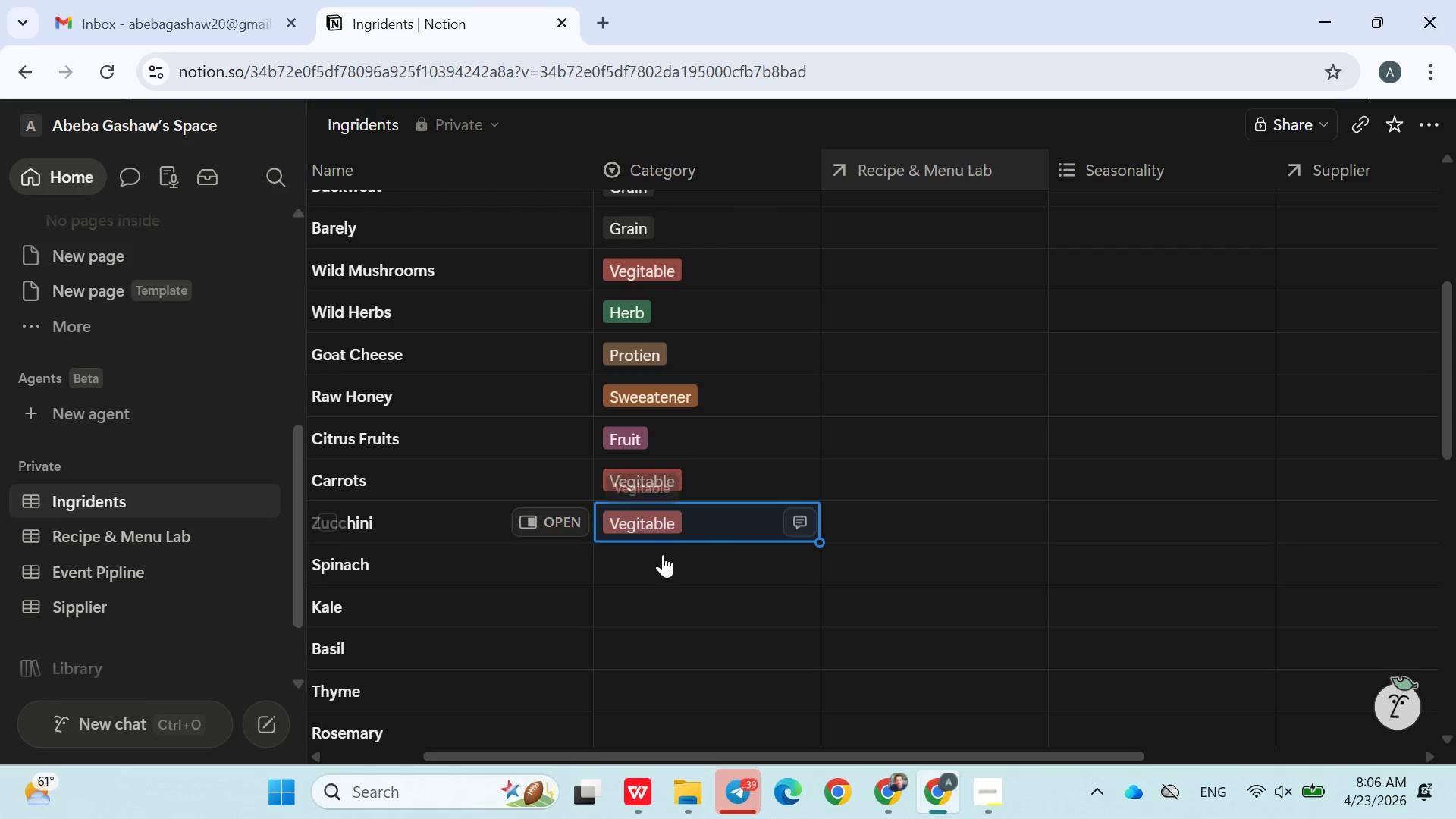 
left_click([662, 557])
 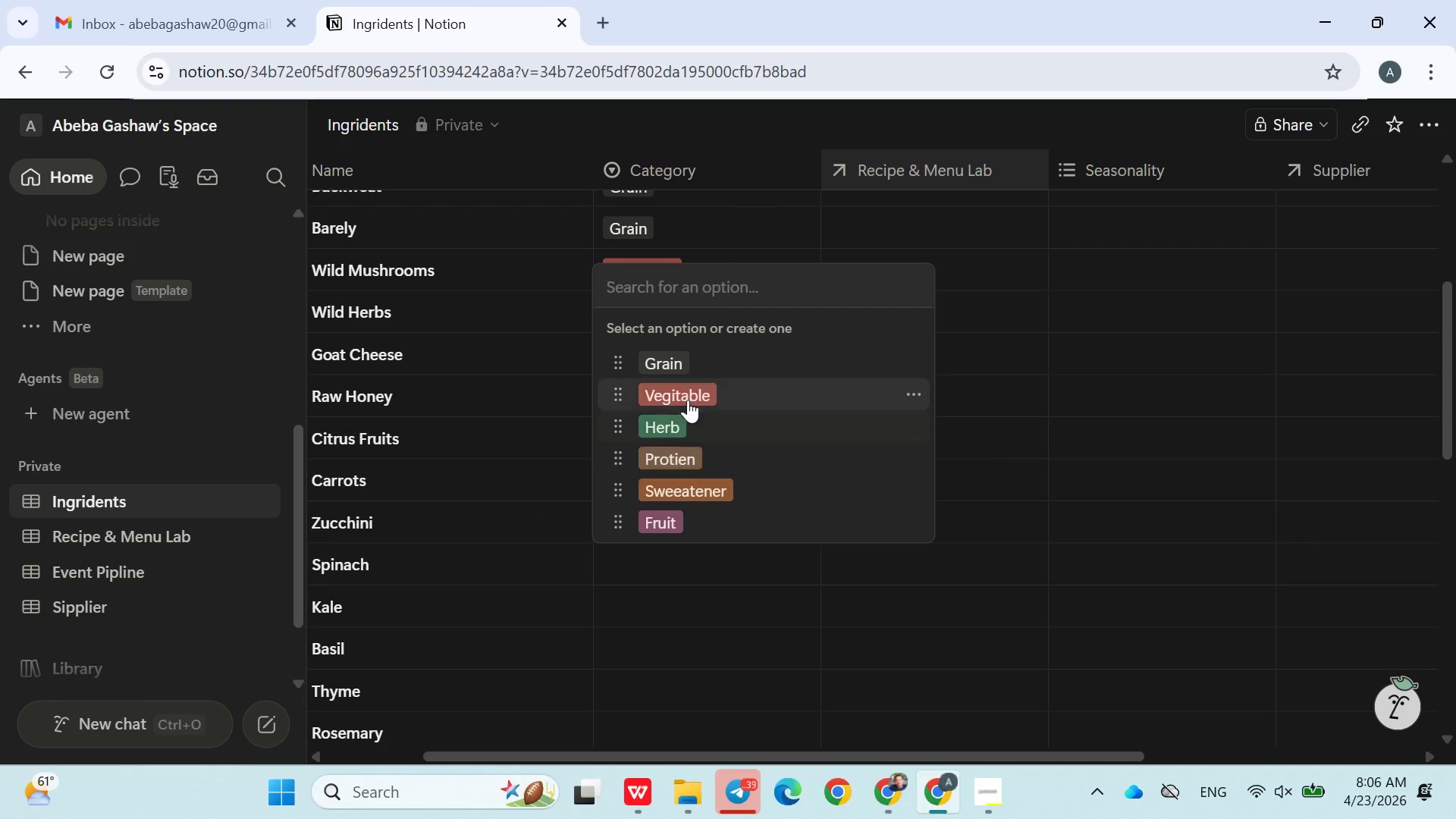 
left_click([691, 391])
 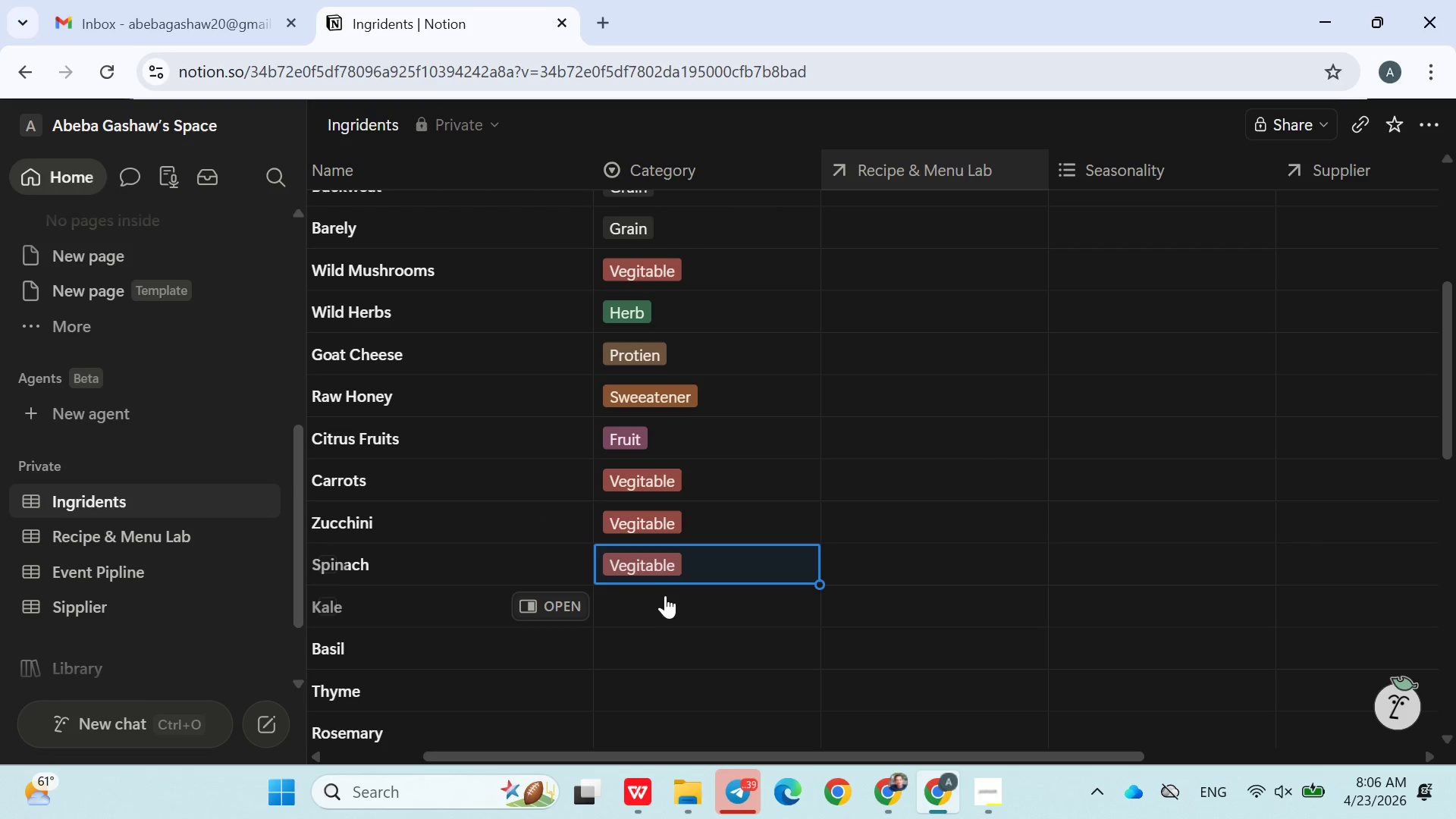 
left_click([660, 601])
 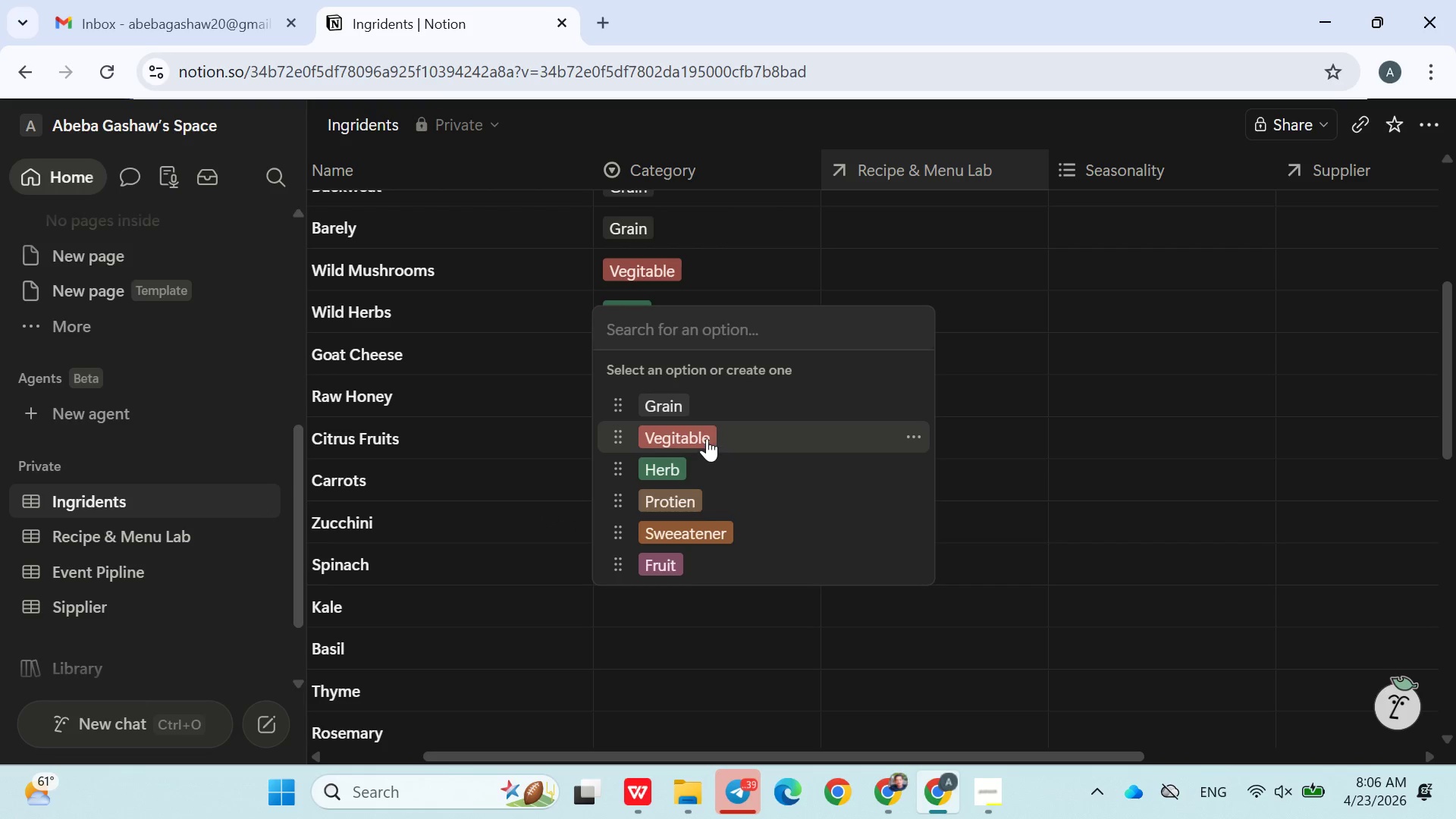 
left_click([707, 437])
 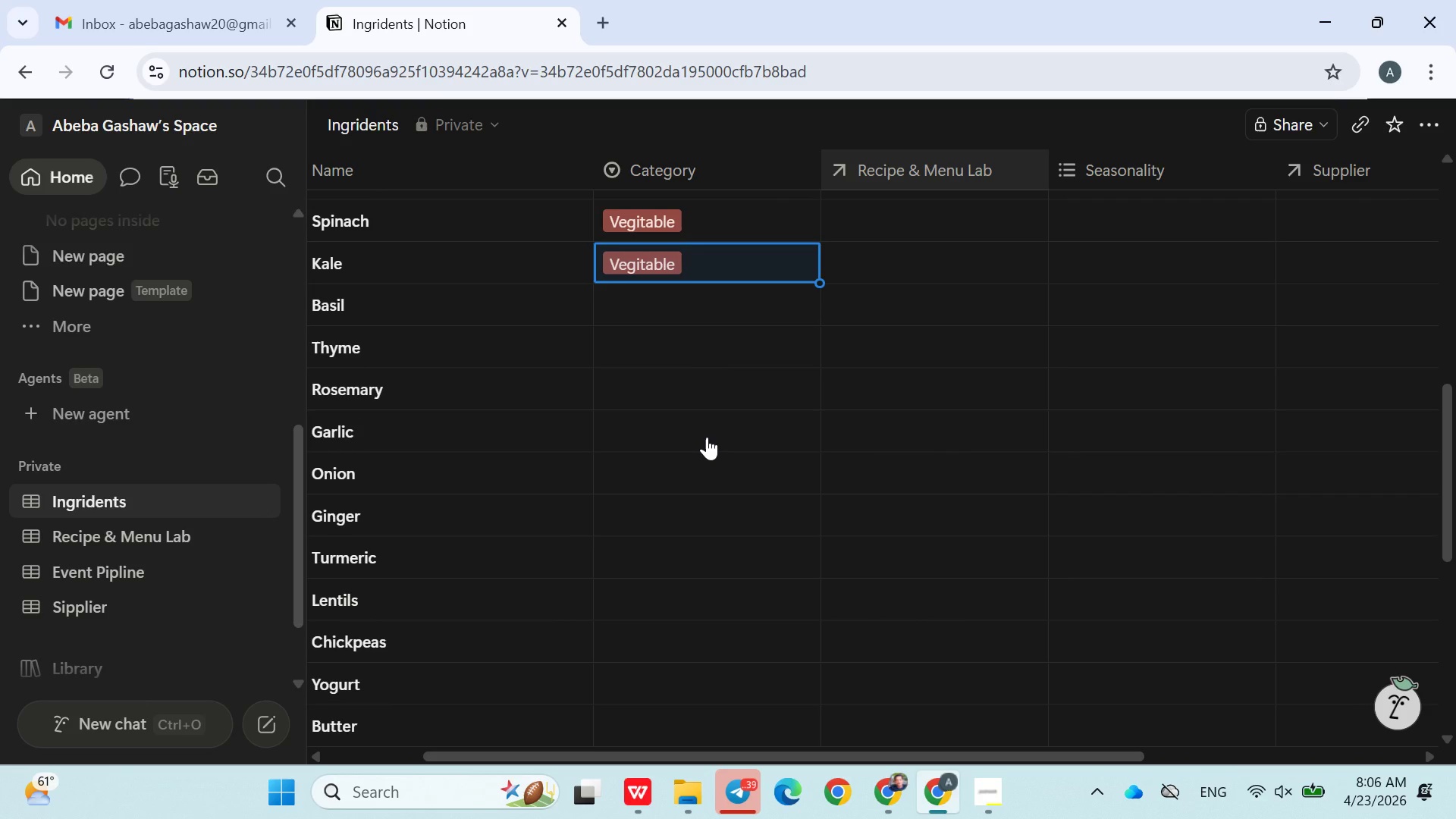 
wait(7.33)
 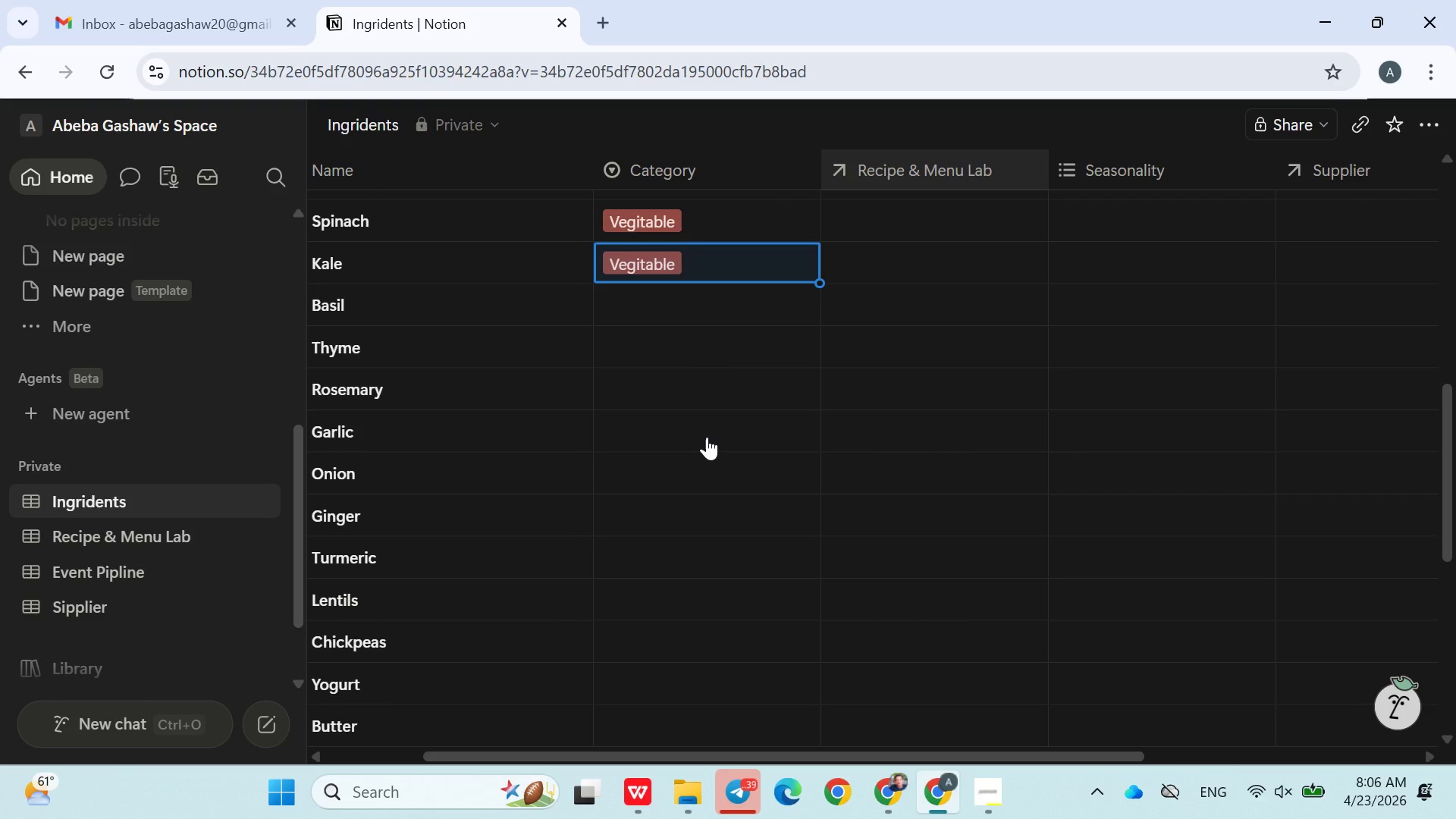 
left_click([647, 310])
 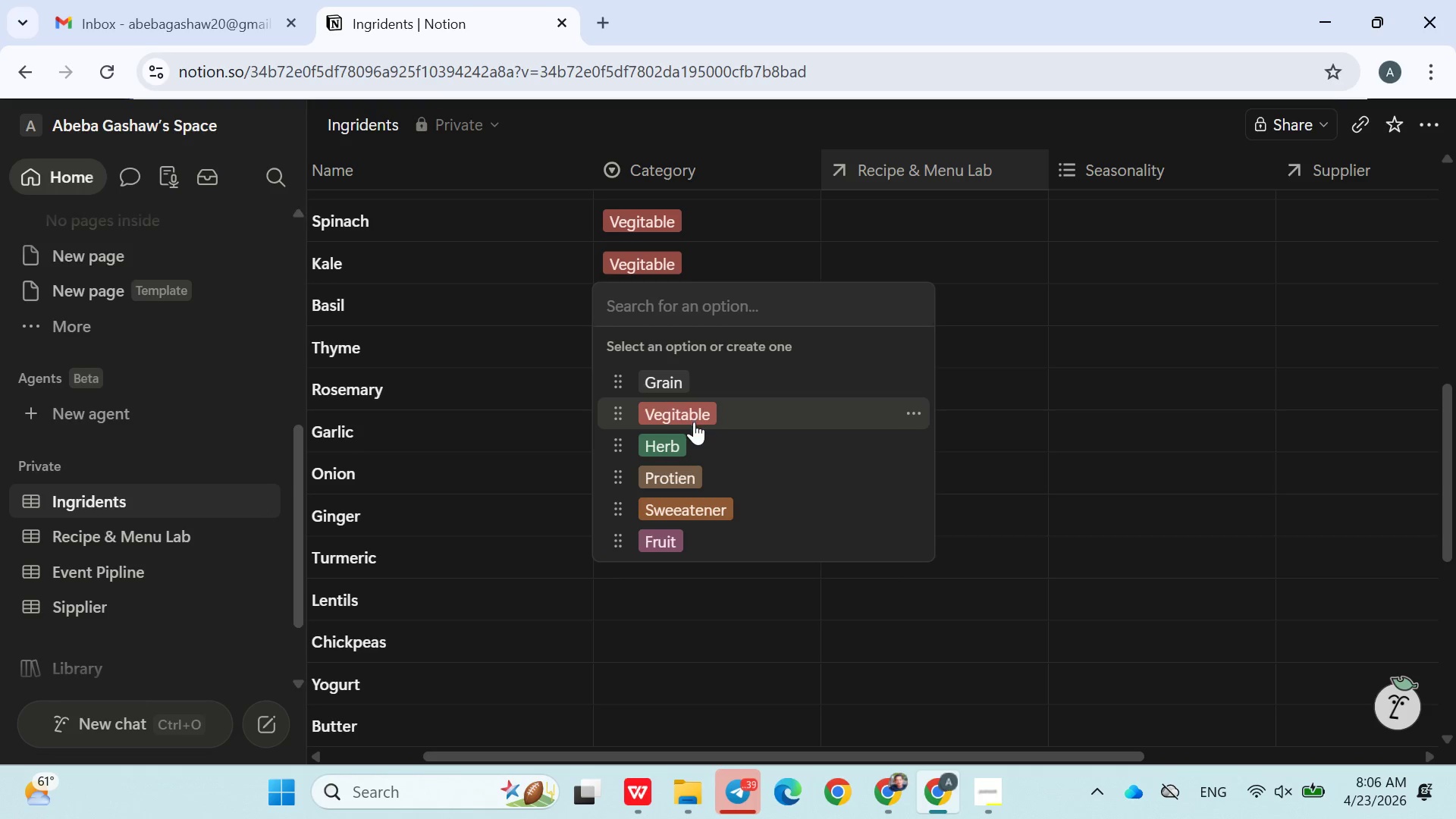 
left_click([689, 435])
 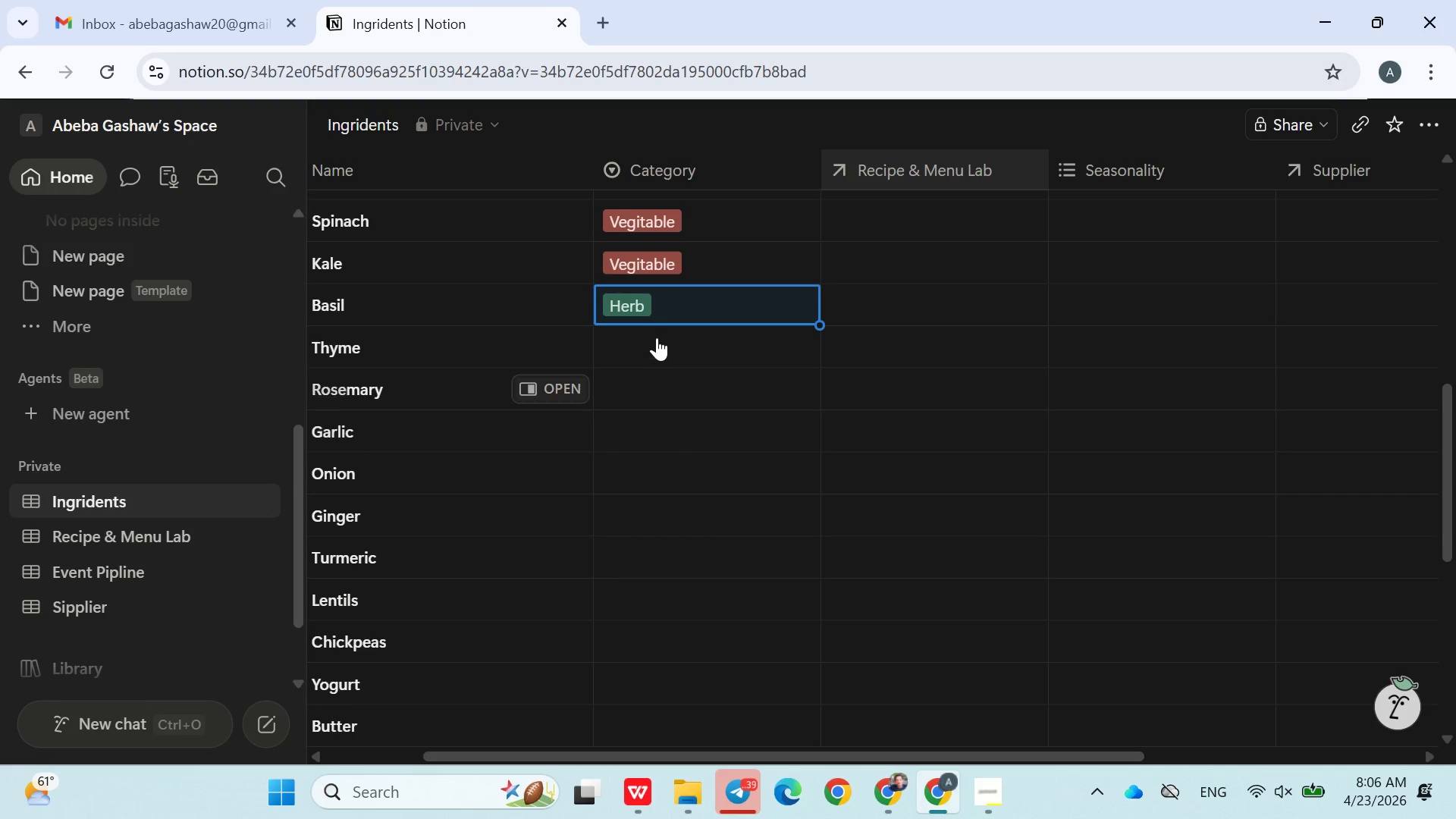 
left_click([657, 336])
 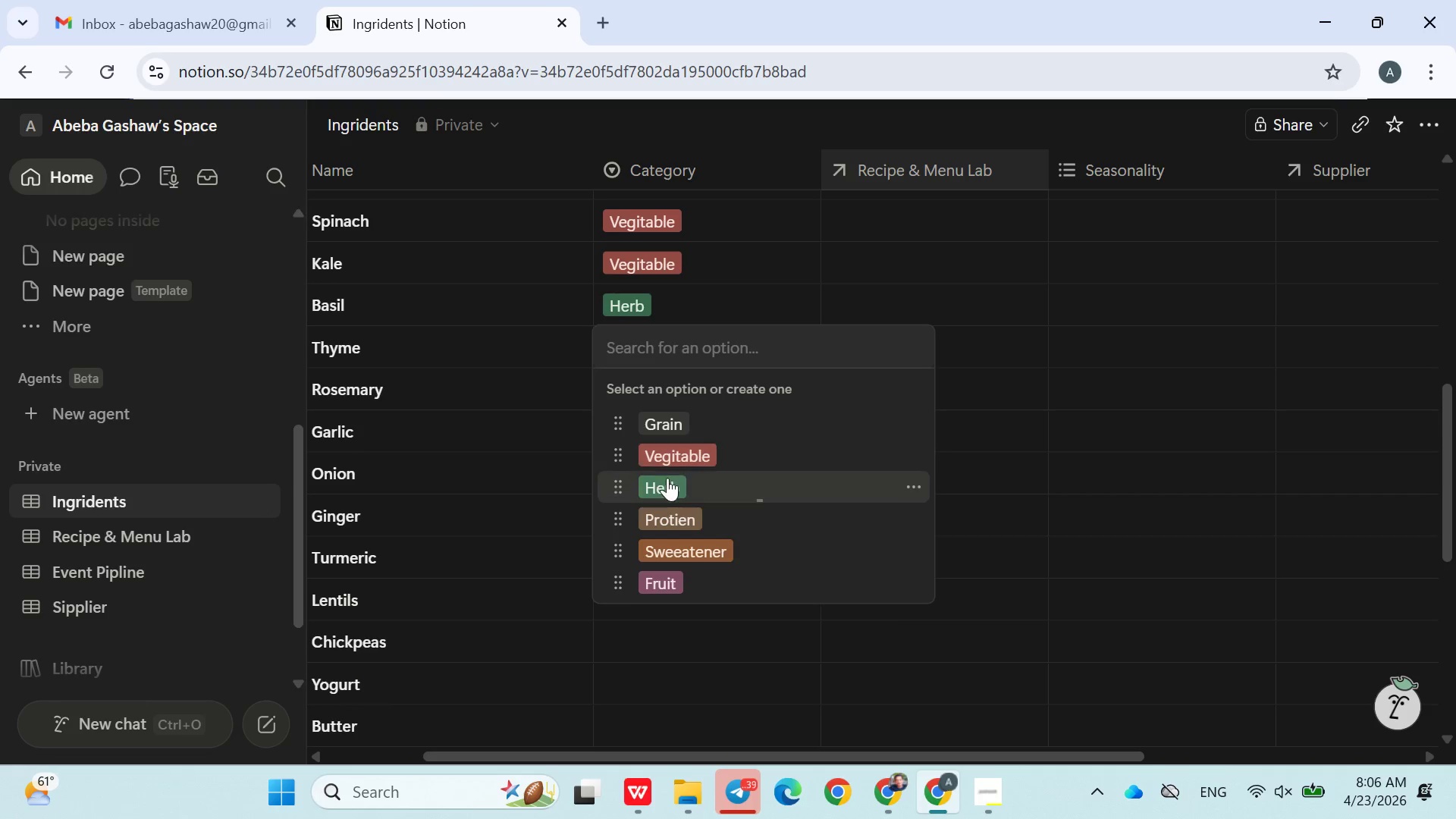 
left_click([666, 485])
 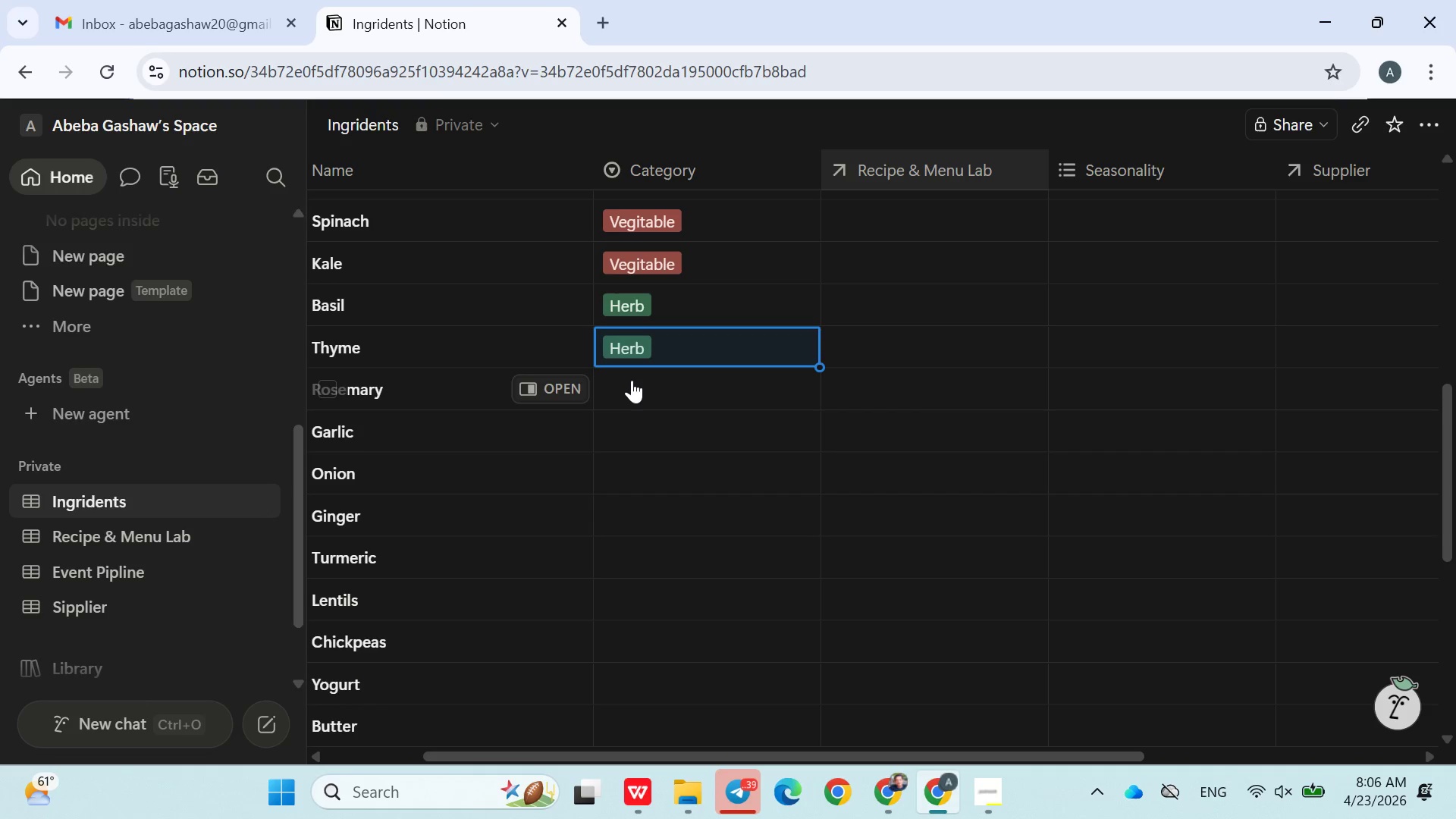 
left_click([638, 384])
 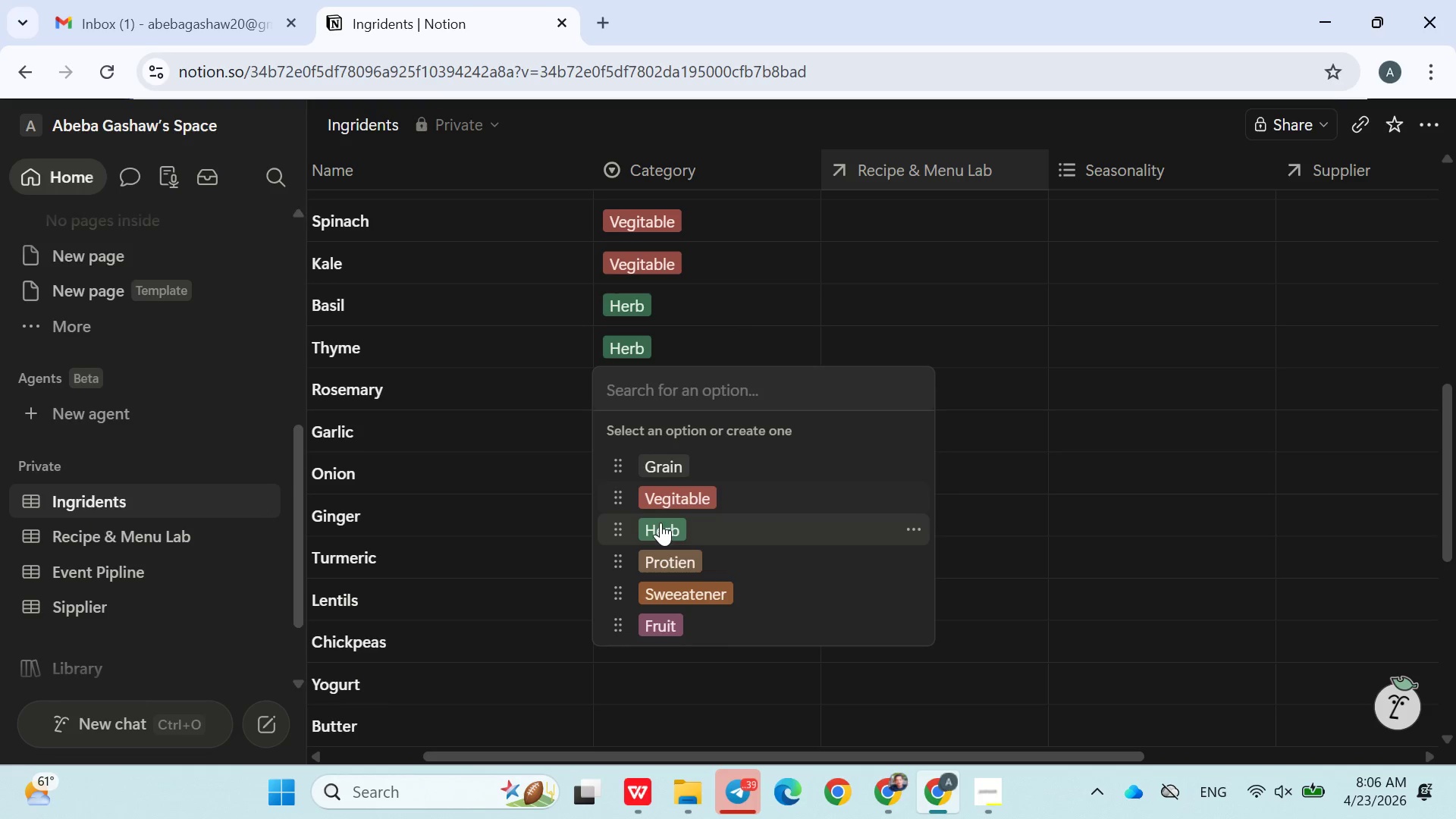 
left_click([661, 528])
 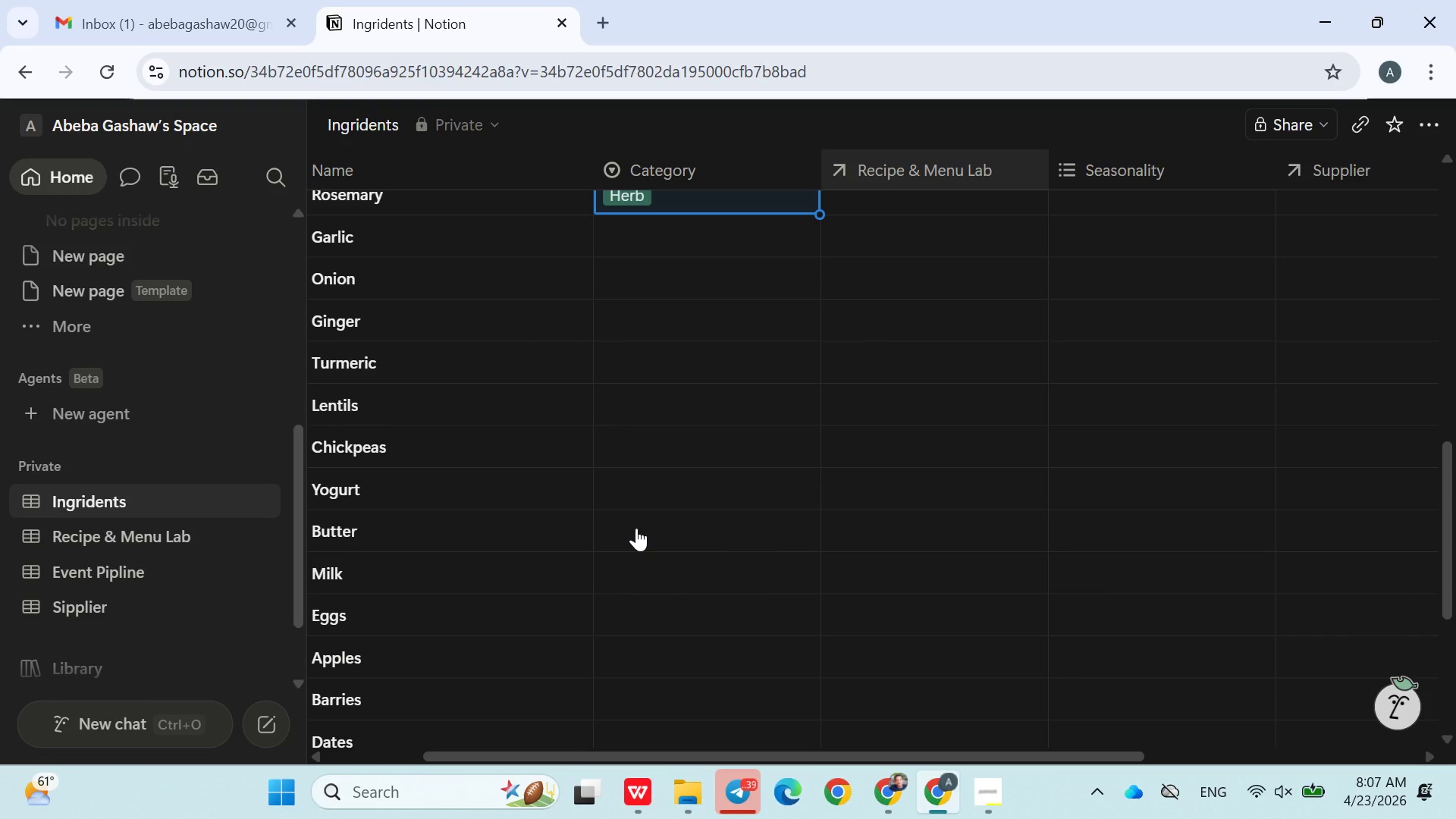 
wait(7.28)
 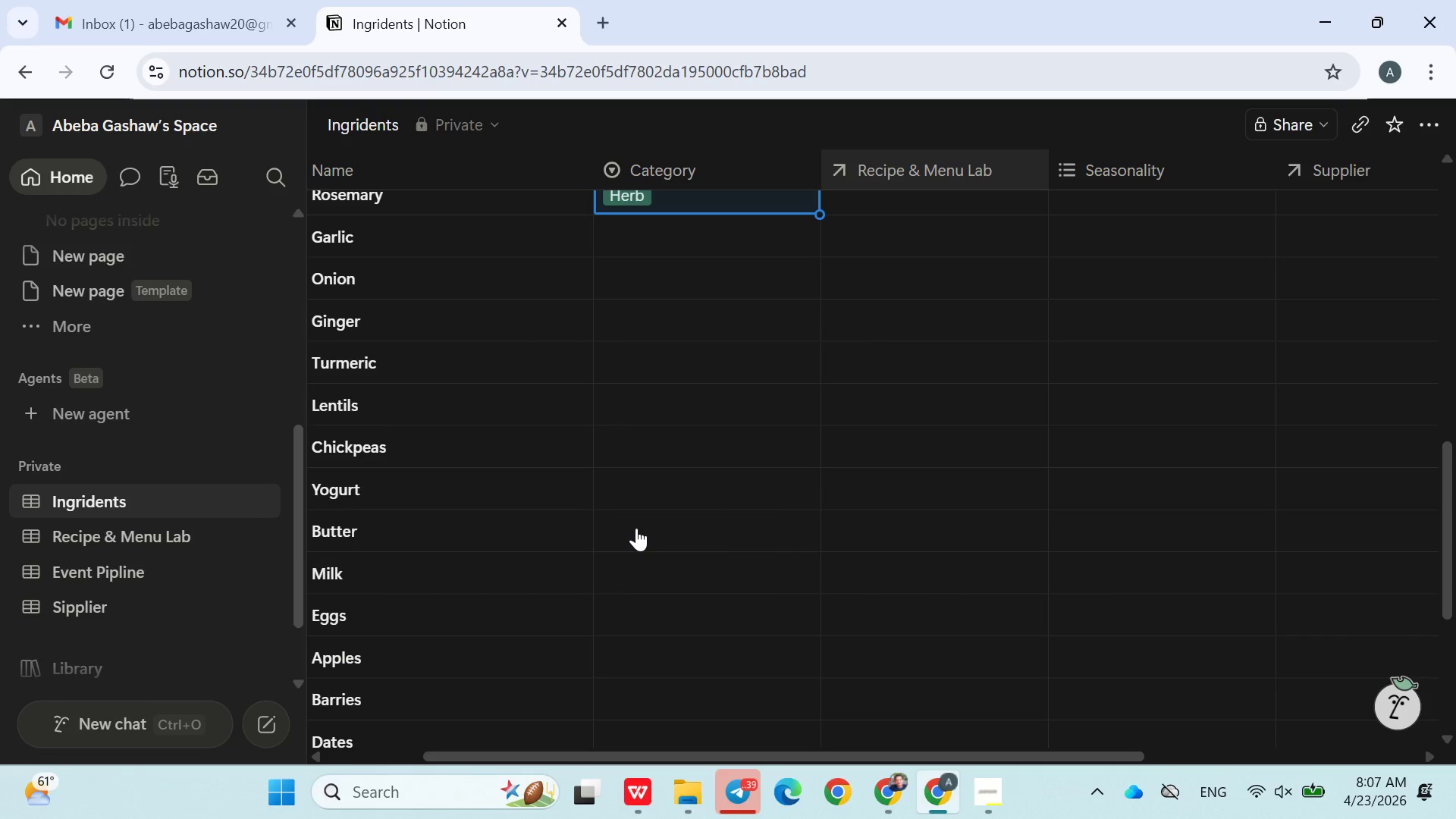 
left_click([651, 231])
 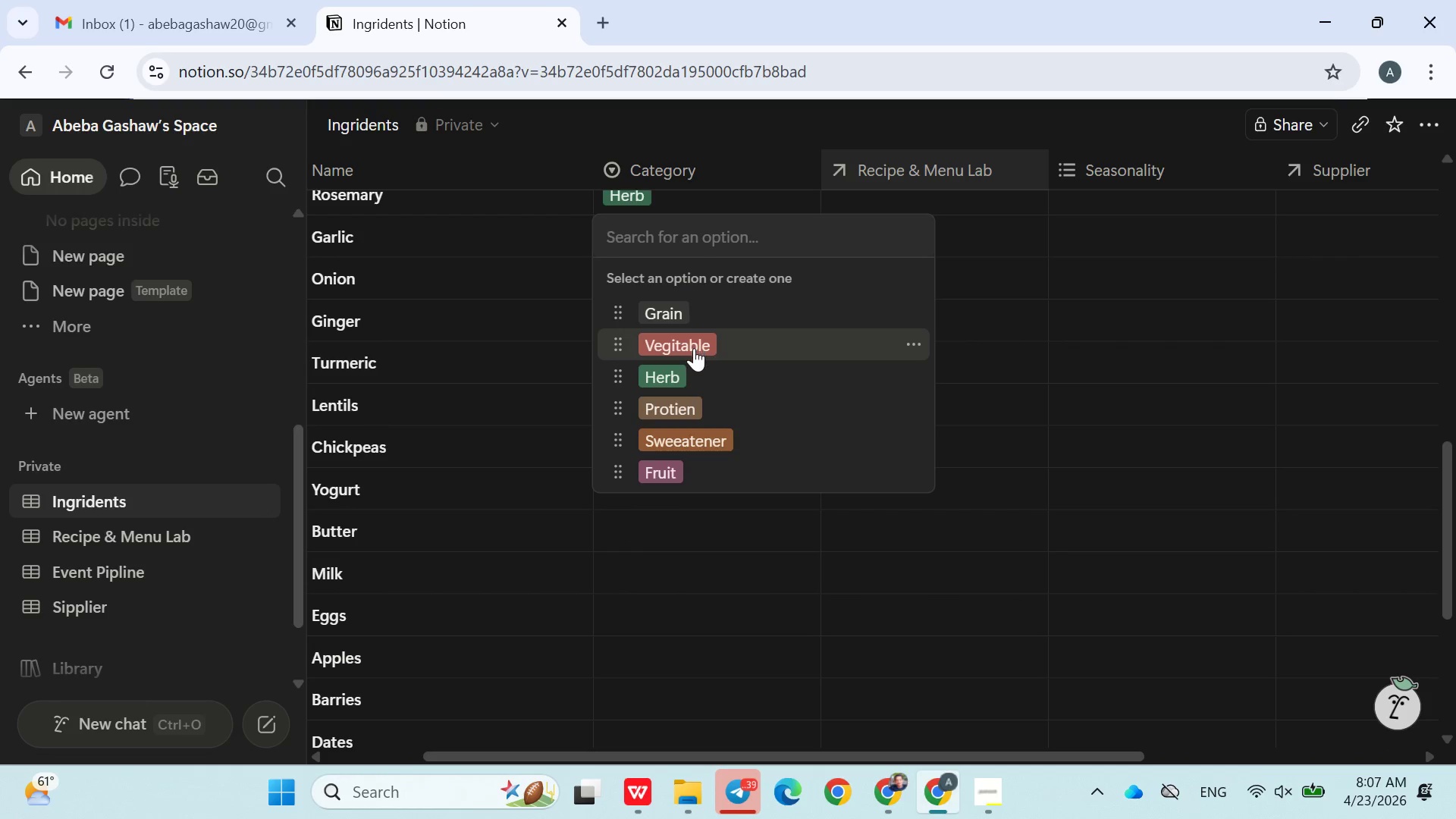 
left_click([692, 349])
 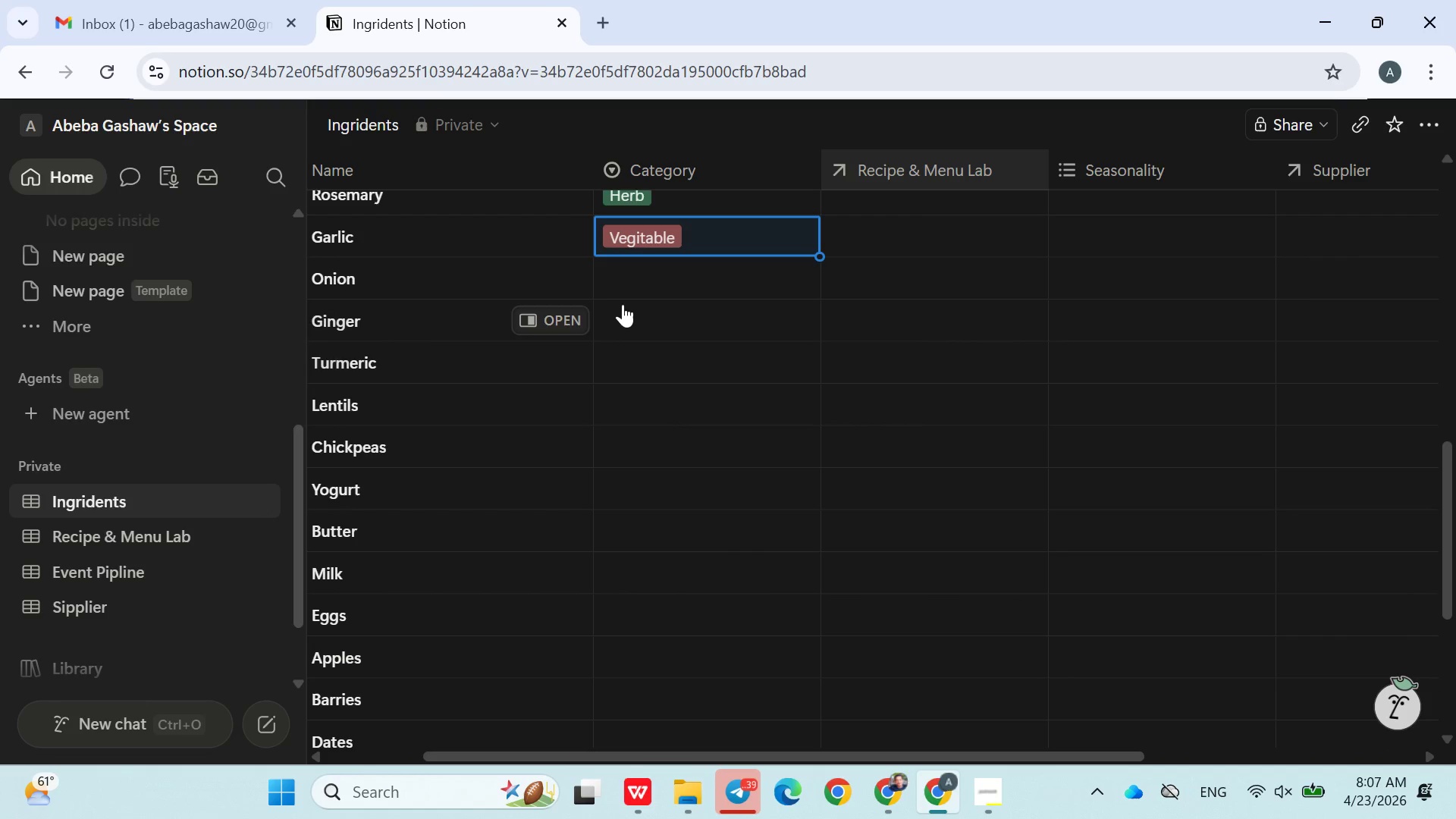 
left_click([634, 297])
 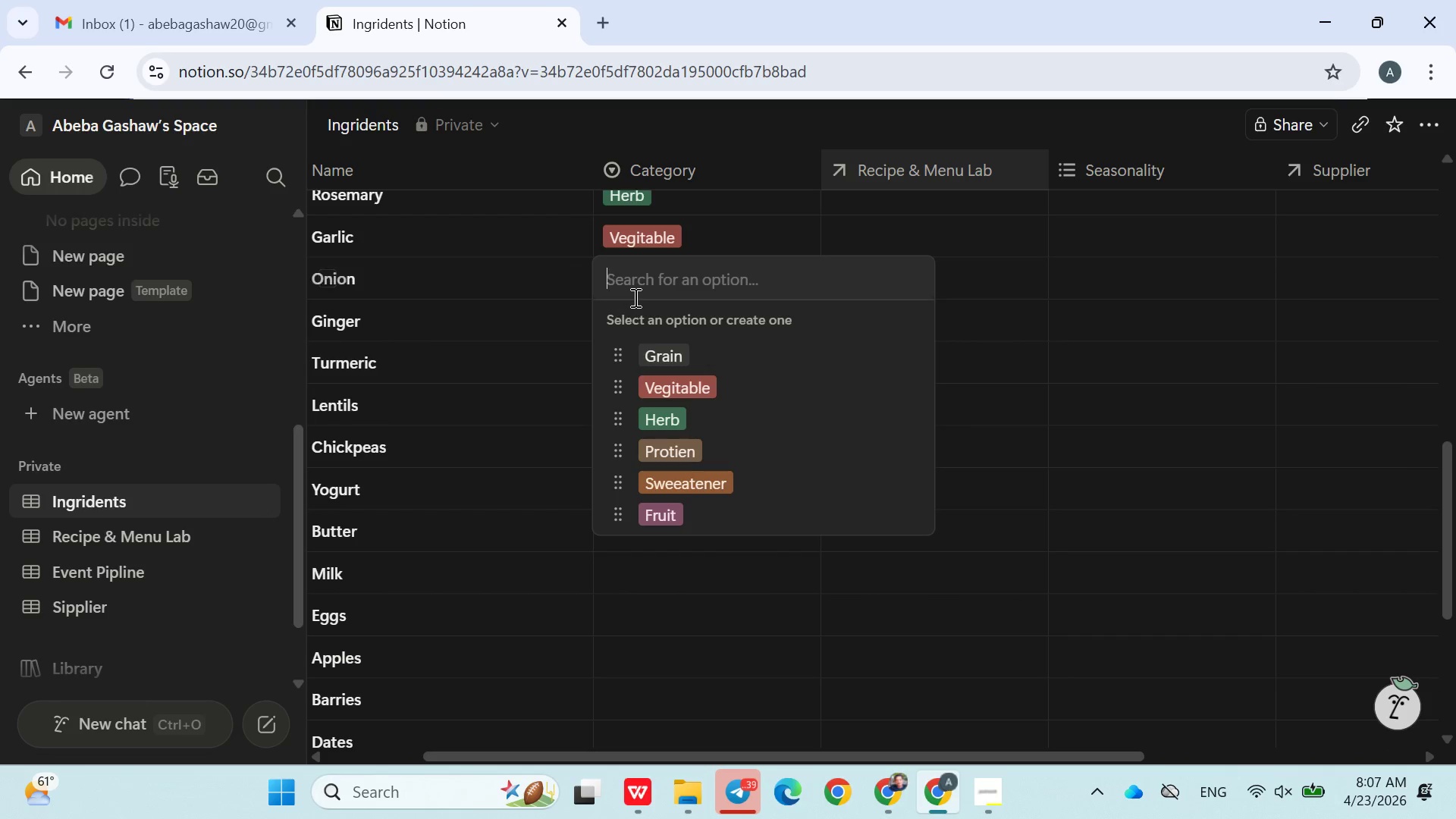 
left_click([673, 376])
 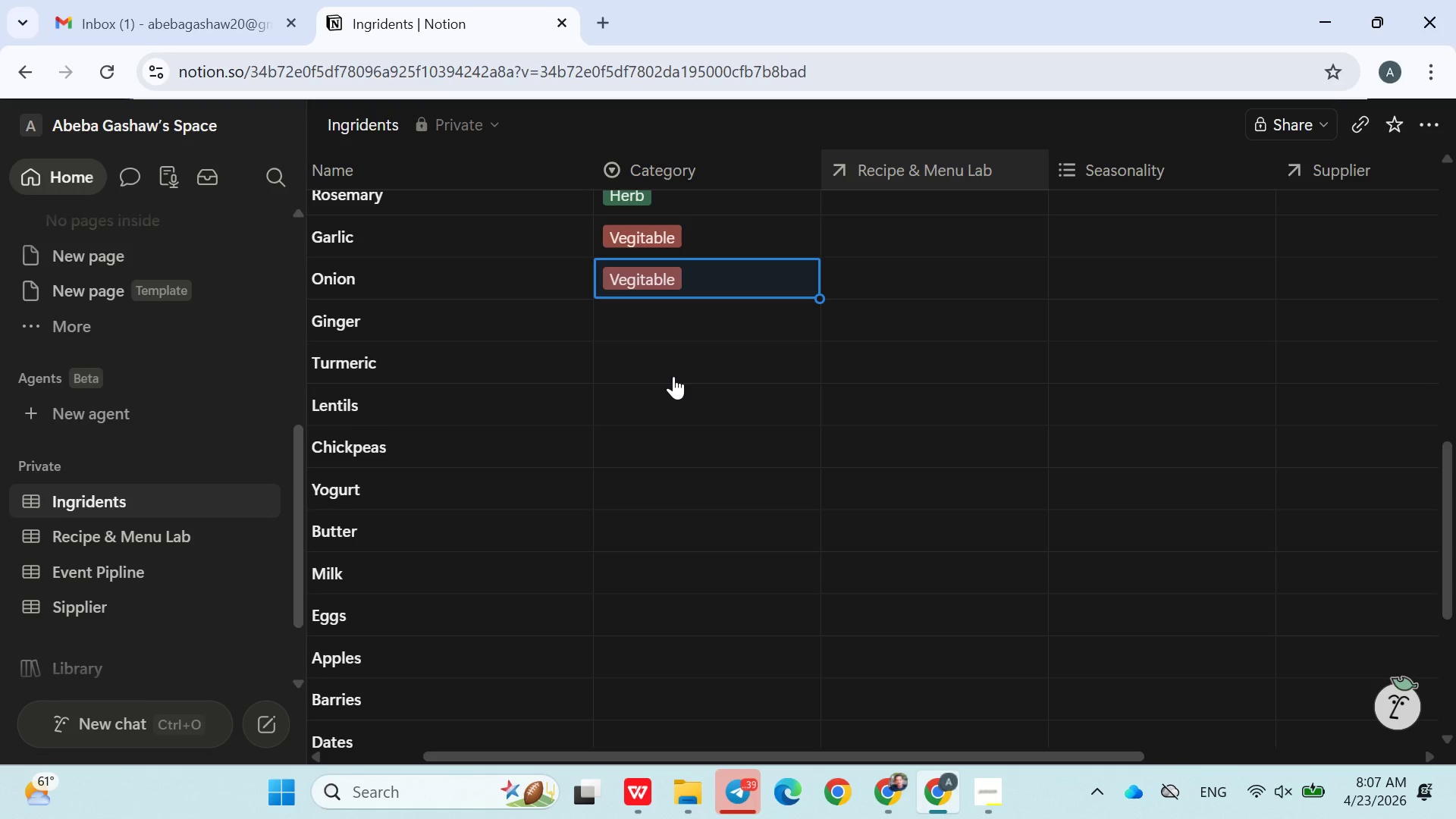 
left_click([653, 333])
 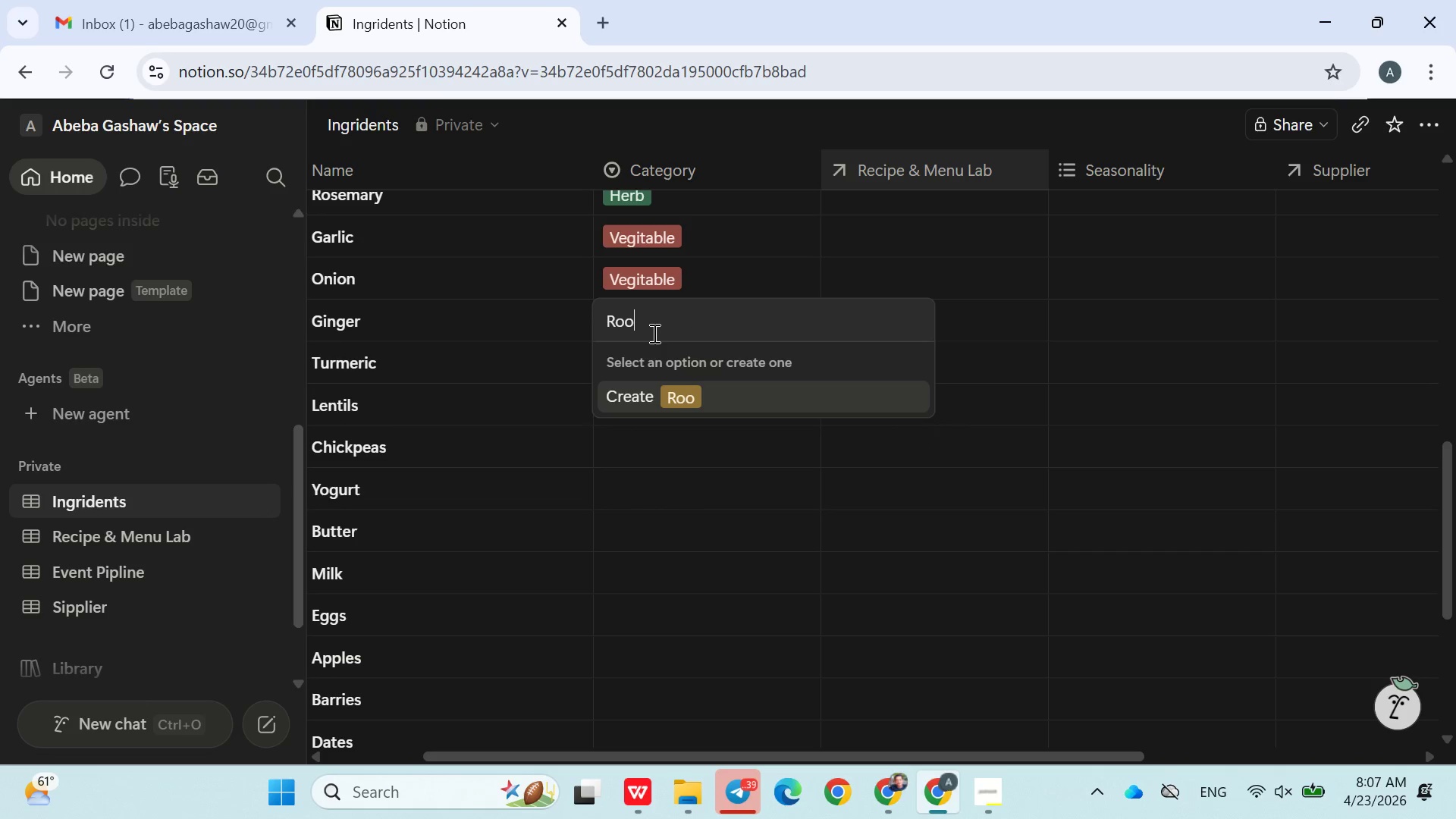 
type(Root)
 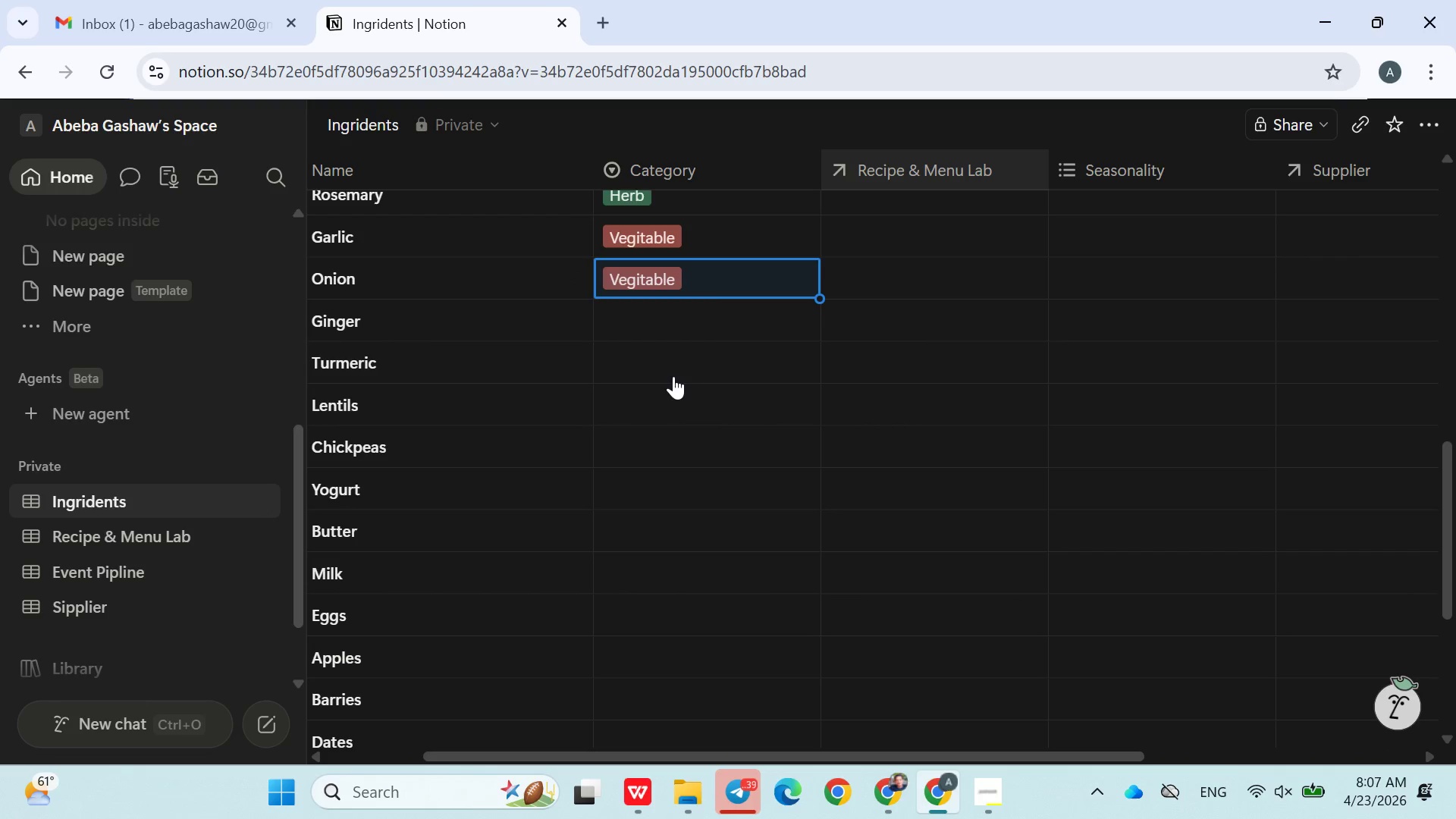 
key(Enter)
 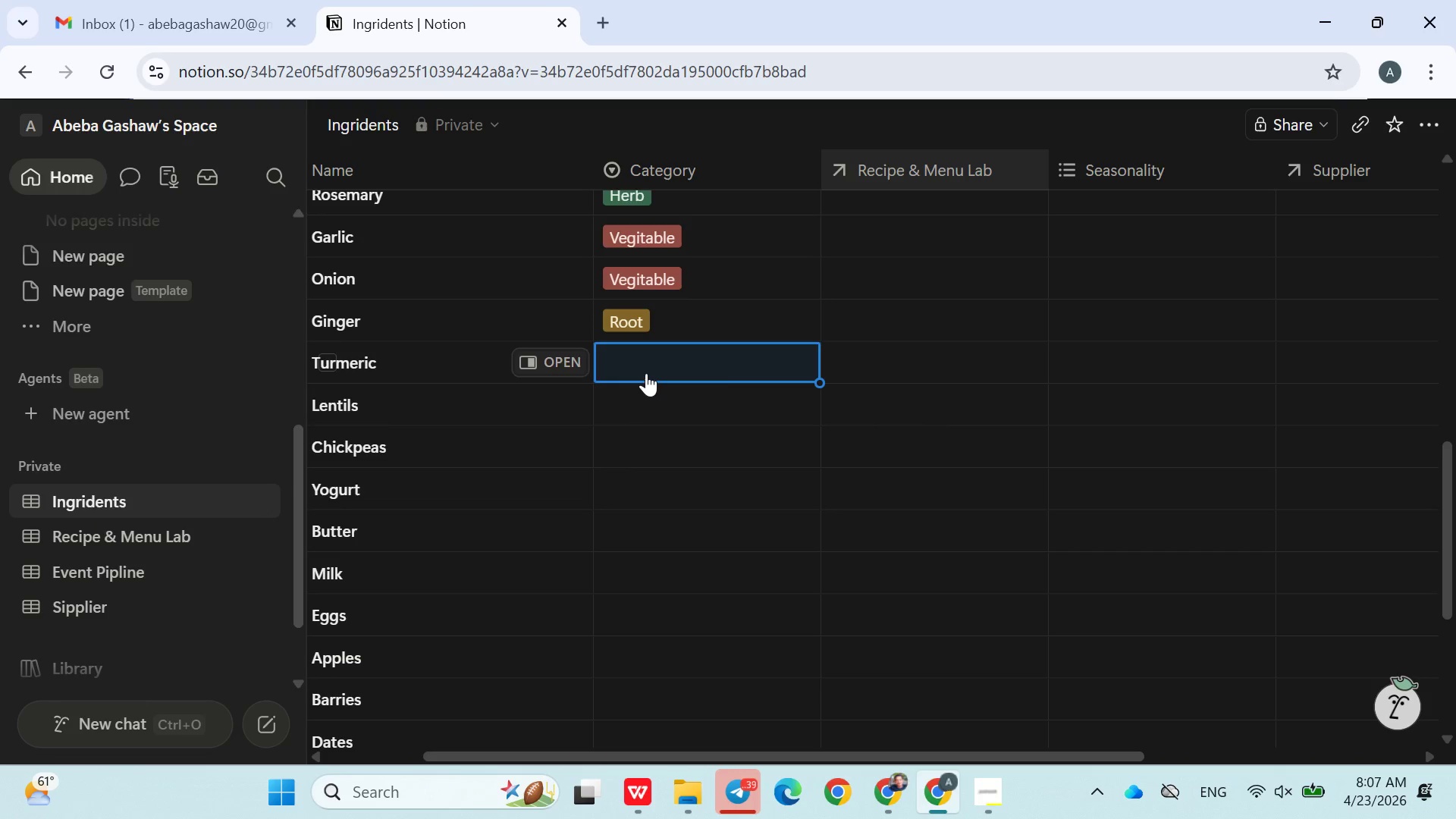 
left_click([646, 373])
 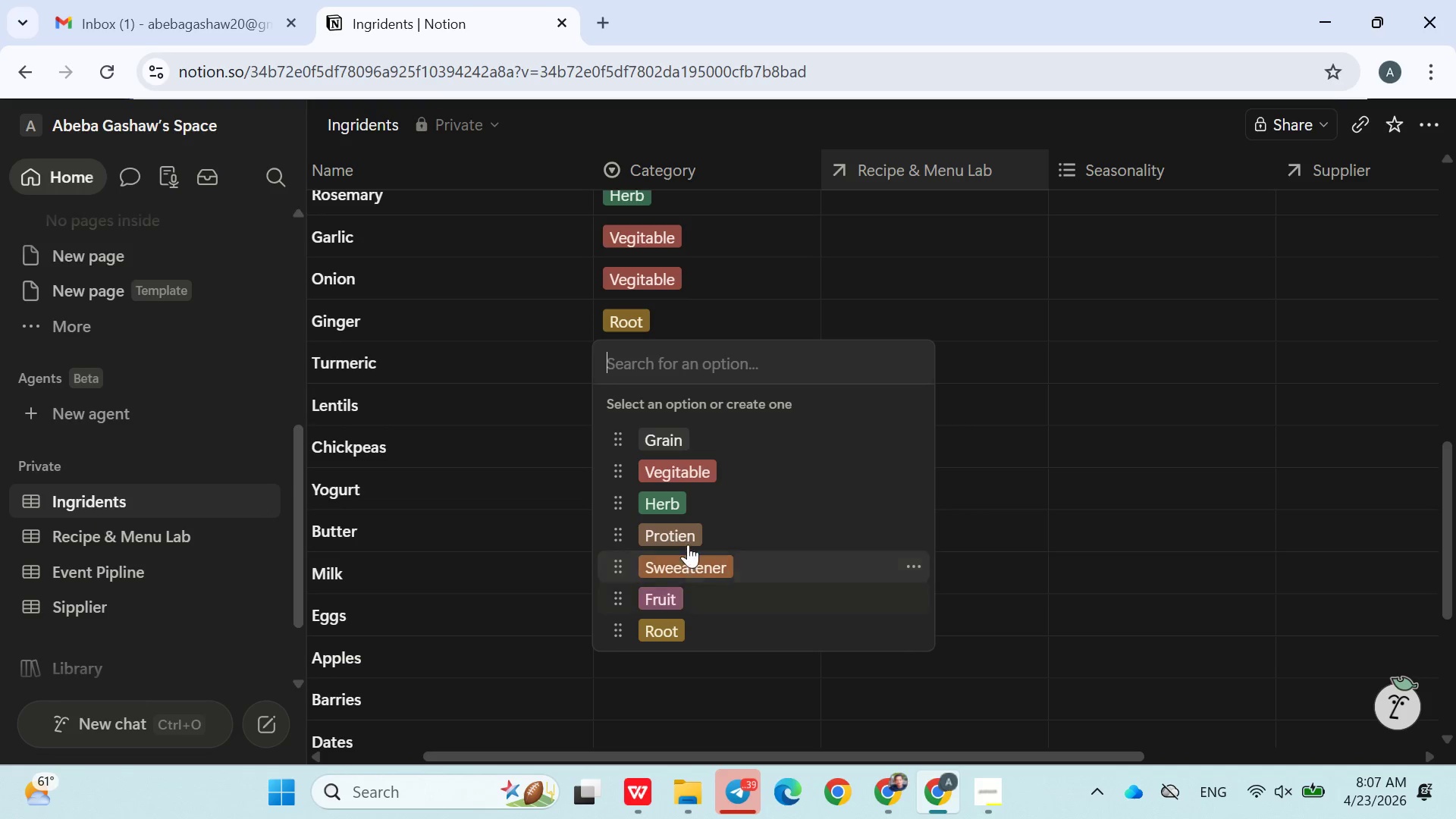 
left_click([699, 627])
 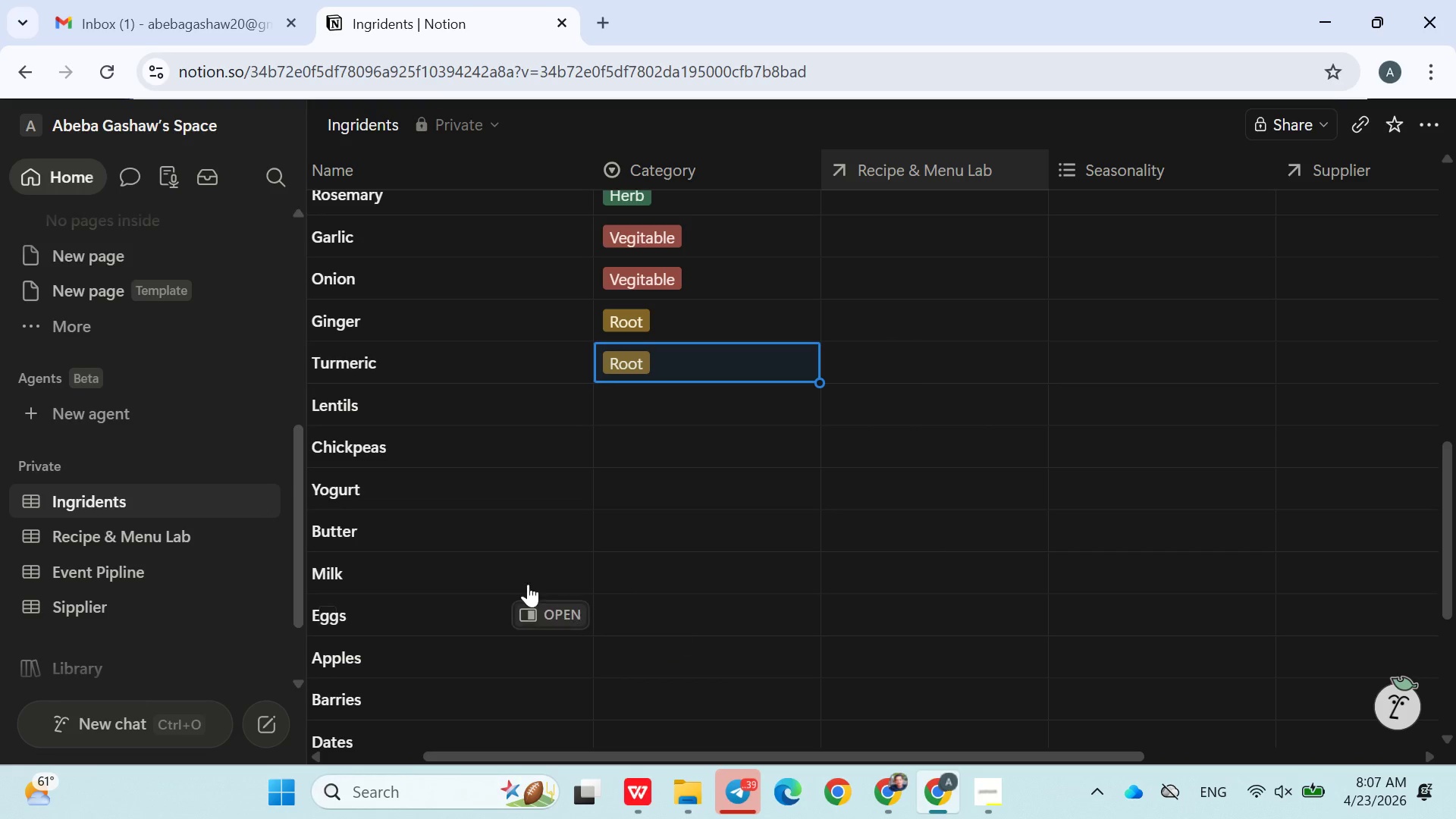 
left_click([527, 582])
 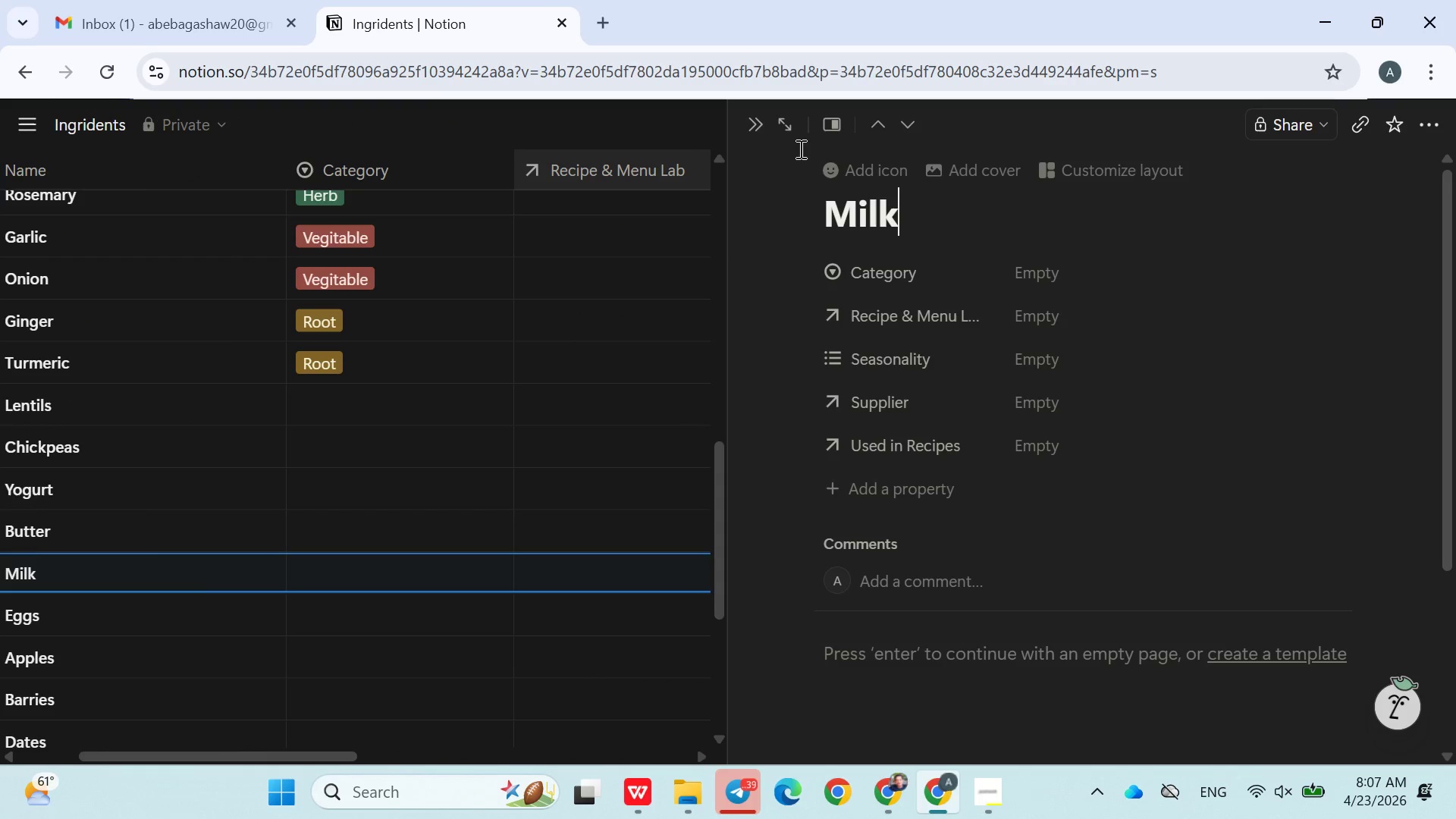 
left_click([758, 130])
 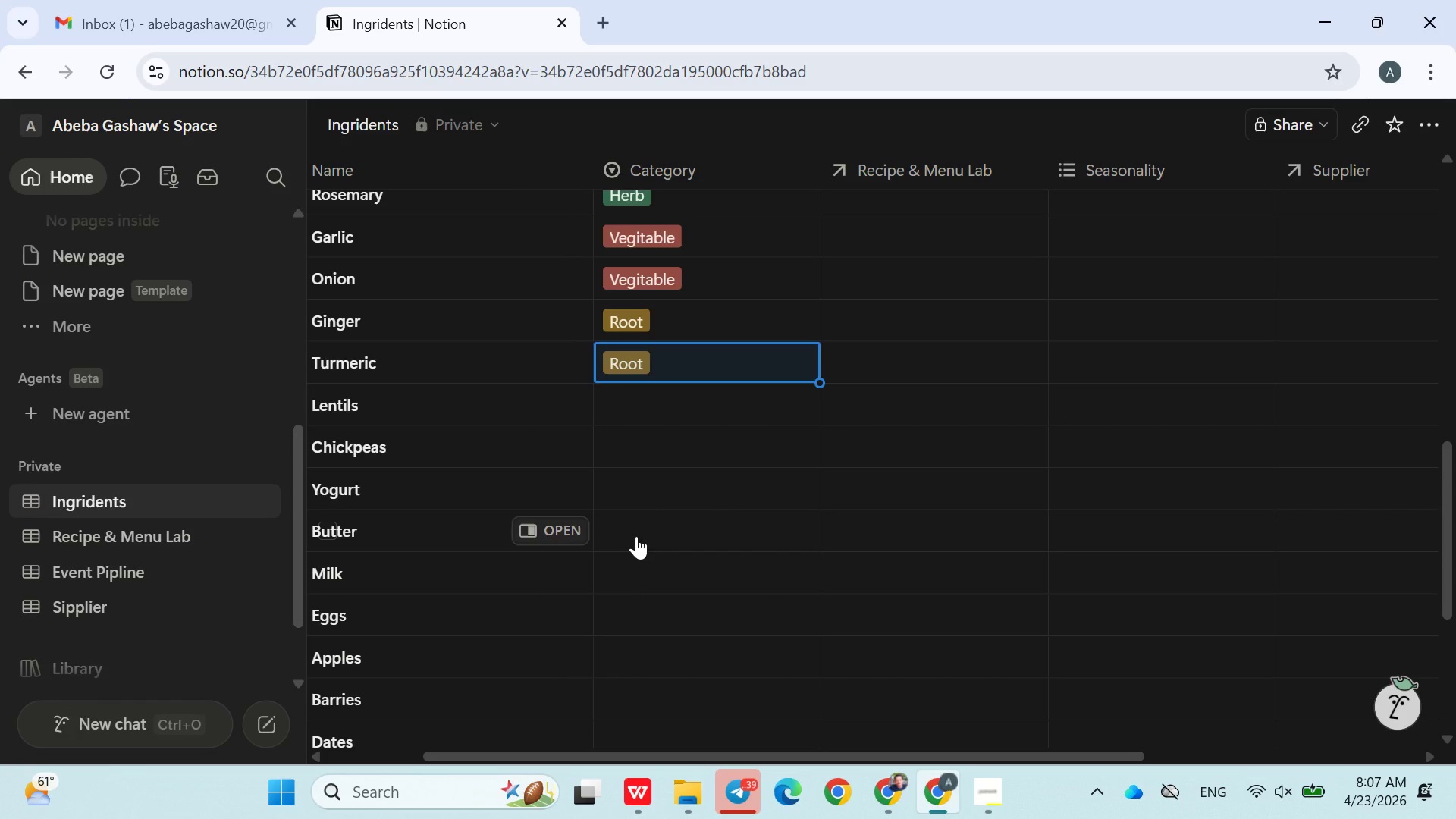 
left_click([629, 418])
 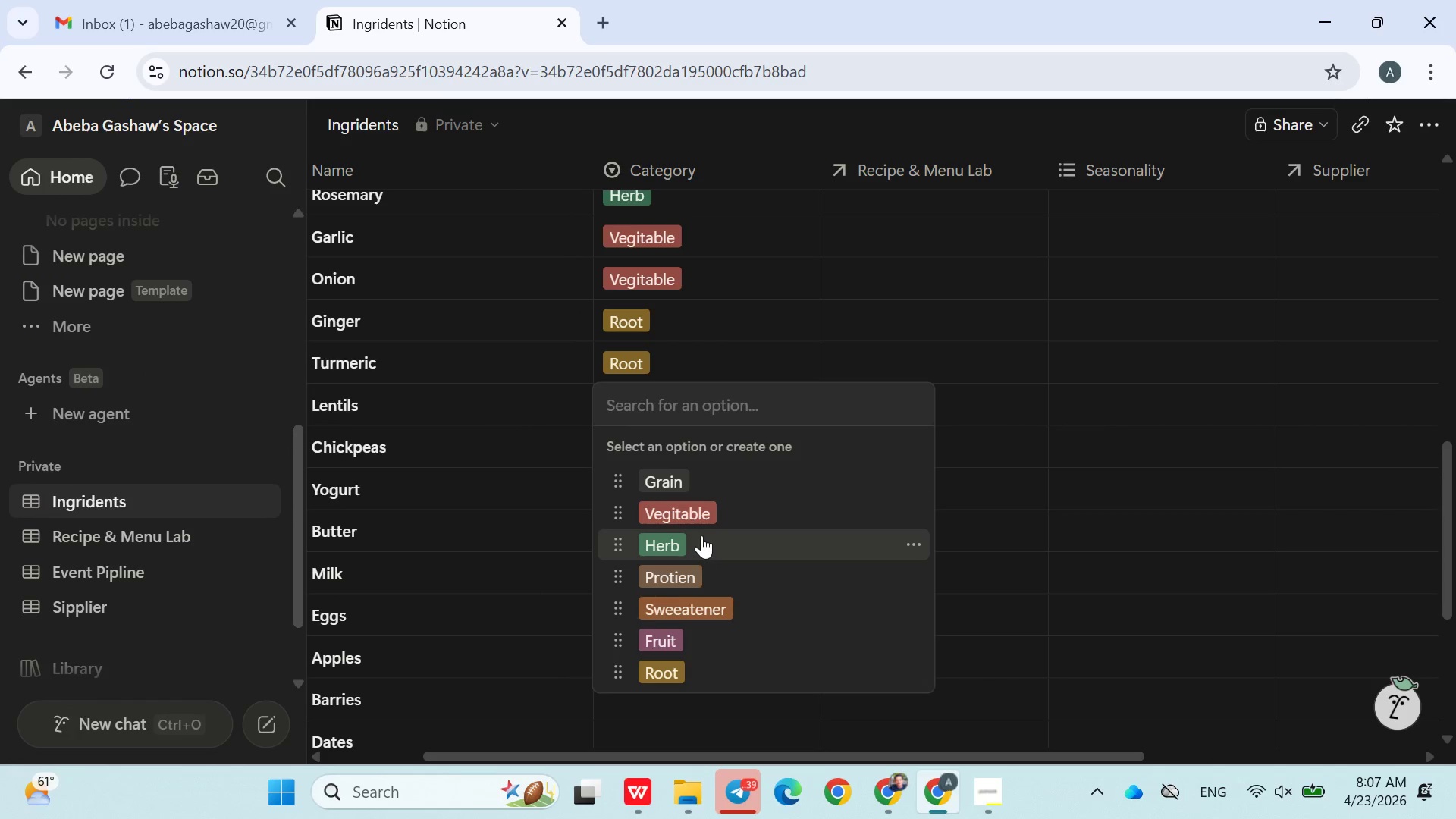 
left_click([720, 576])
 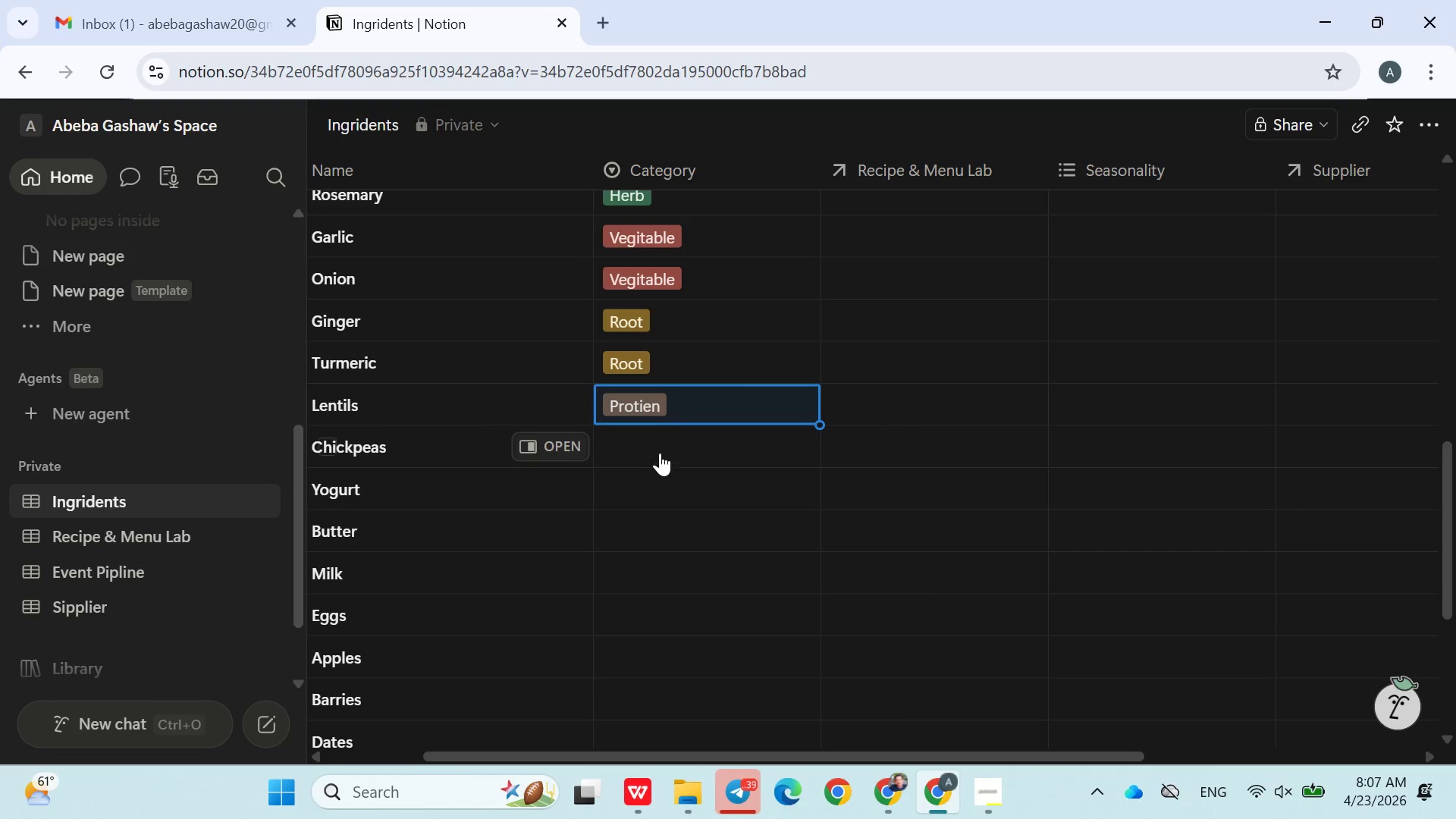 
left_click([654, 447])
 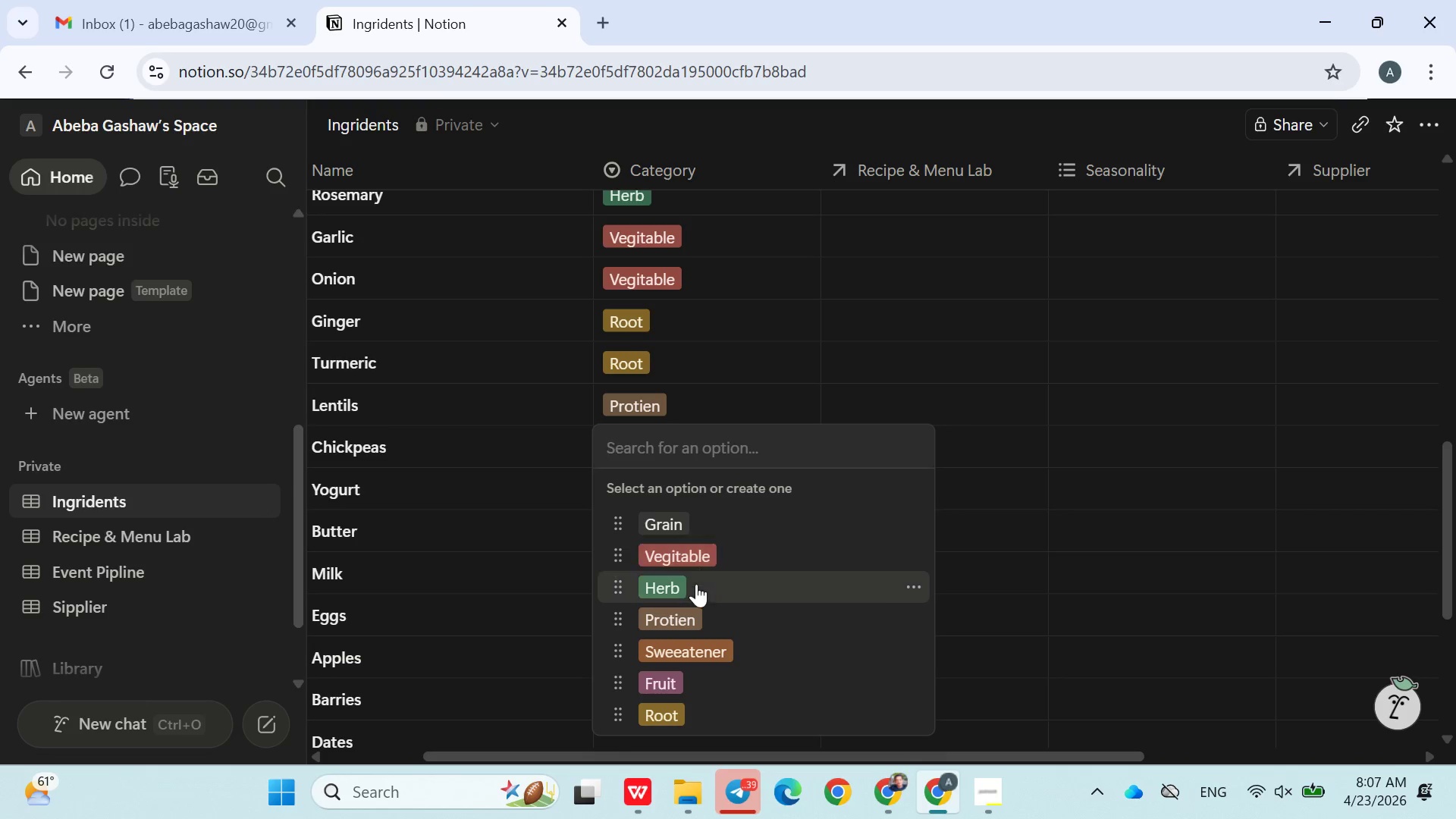 
left_click([681, 610])
 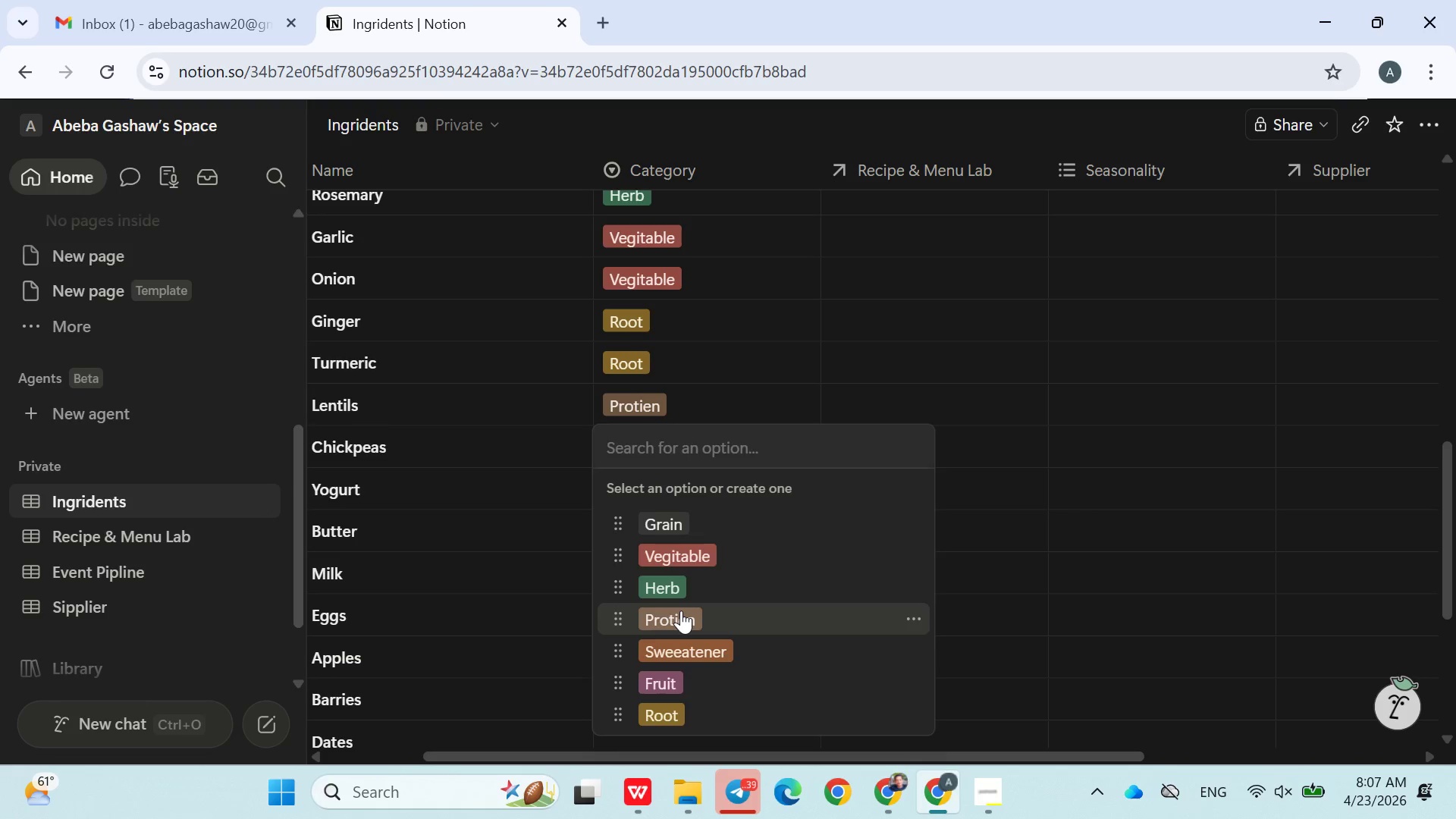 
left_click([663, 489])
 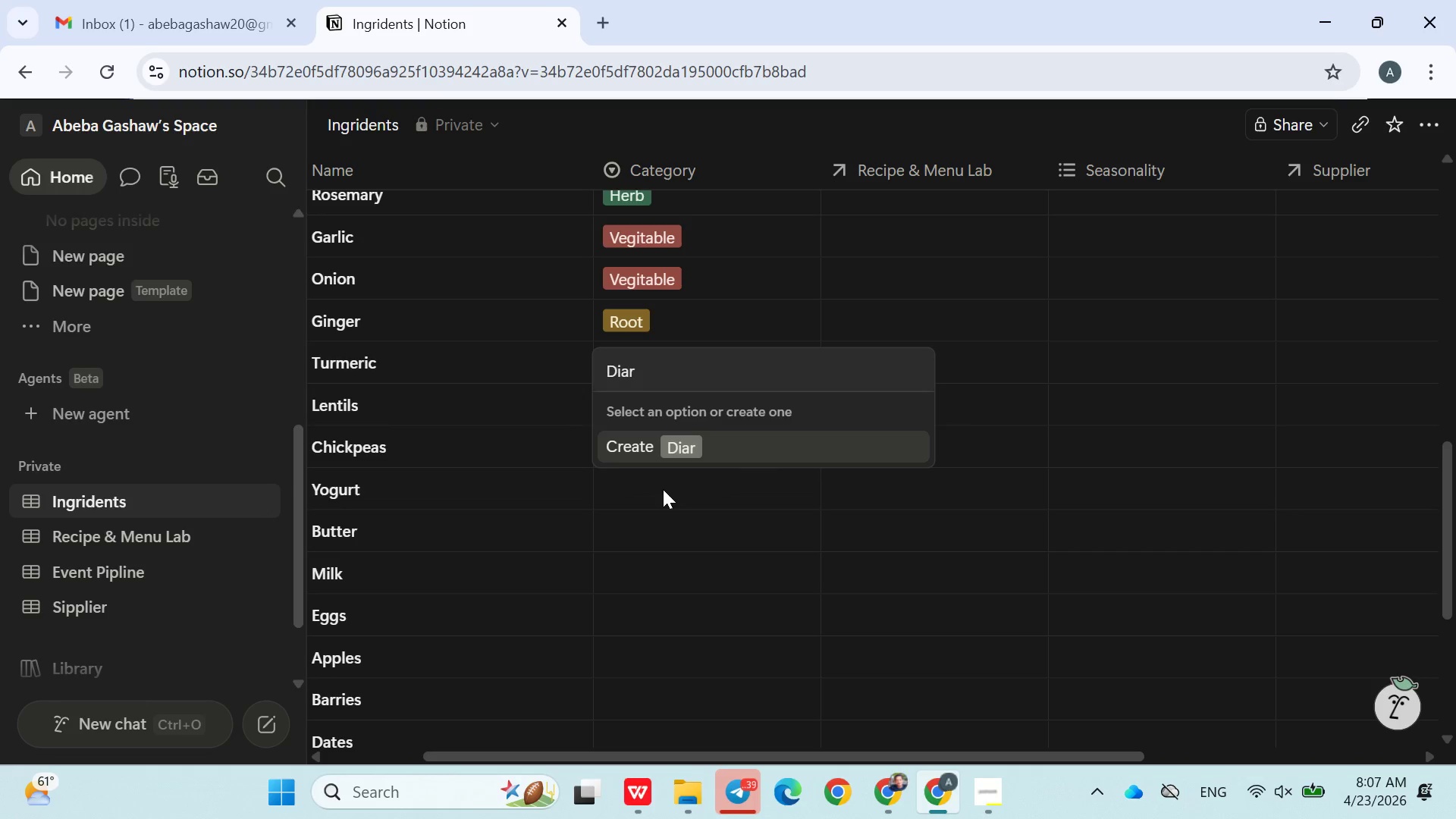 
type(Diary)
 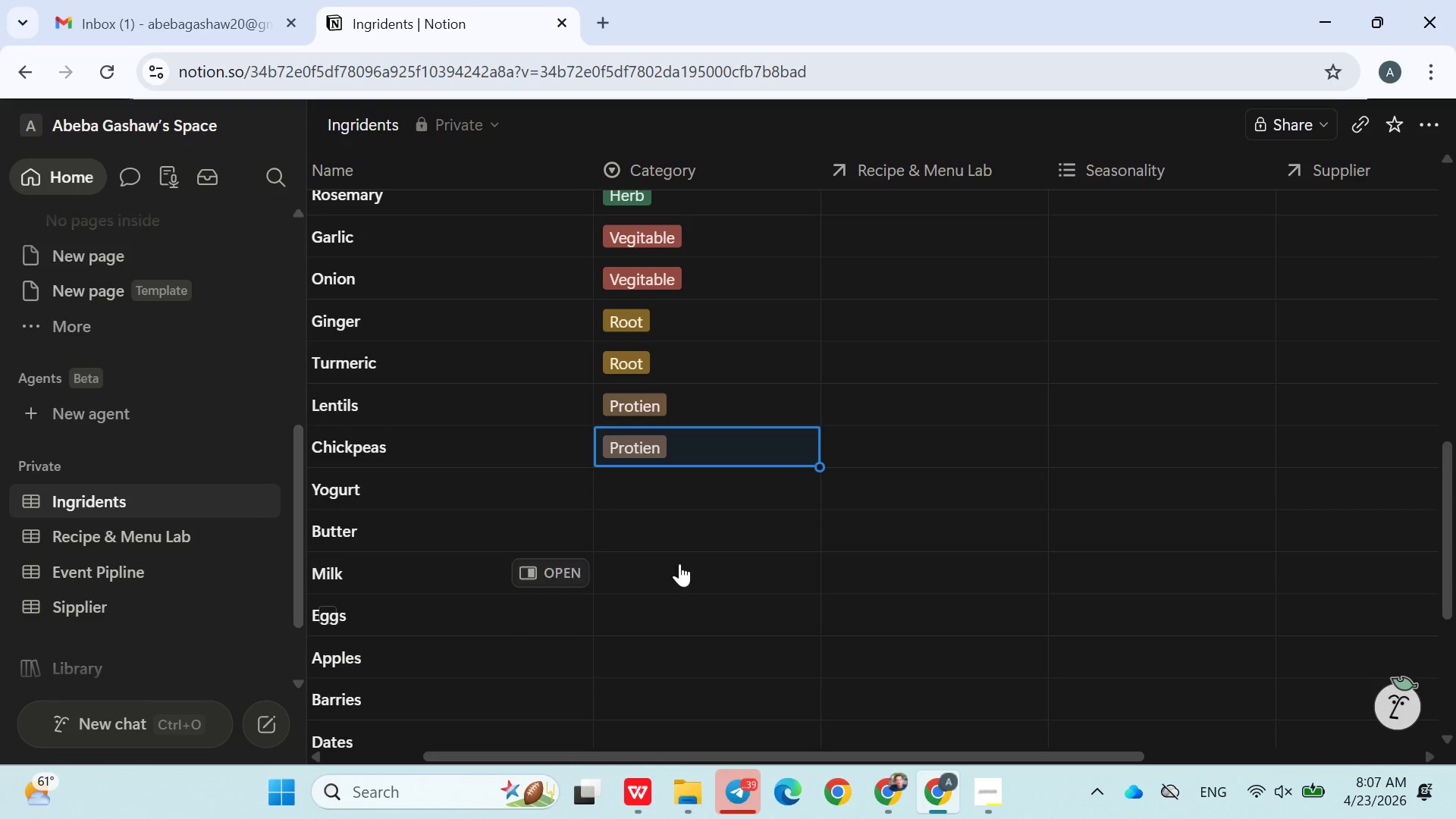 
left_click([689, 453])
 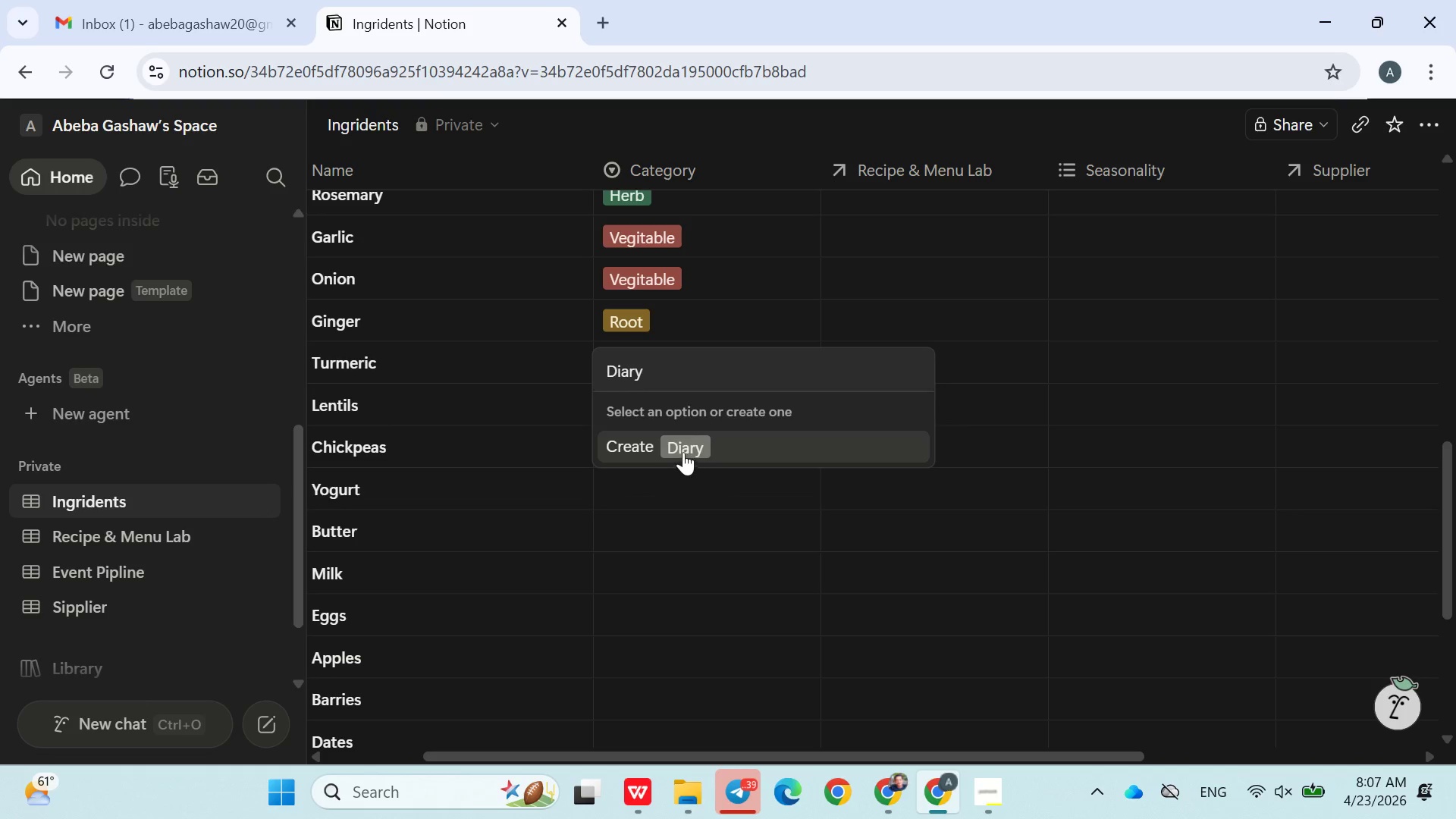 
wait(6.92)
 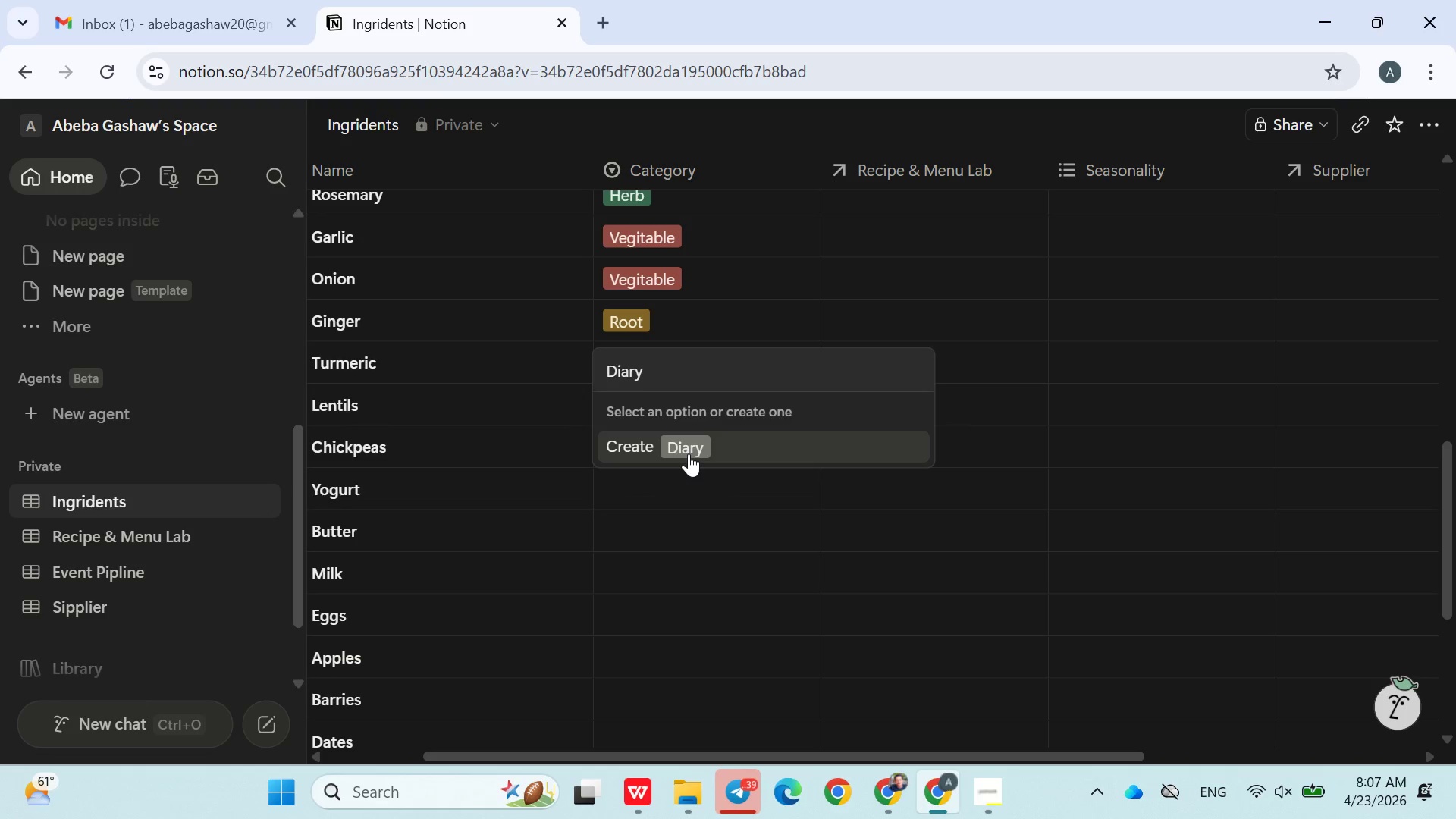 
left_click_drag(start_coordinate=[820, 509], to_coordinate=[816, 586])
 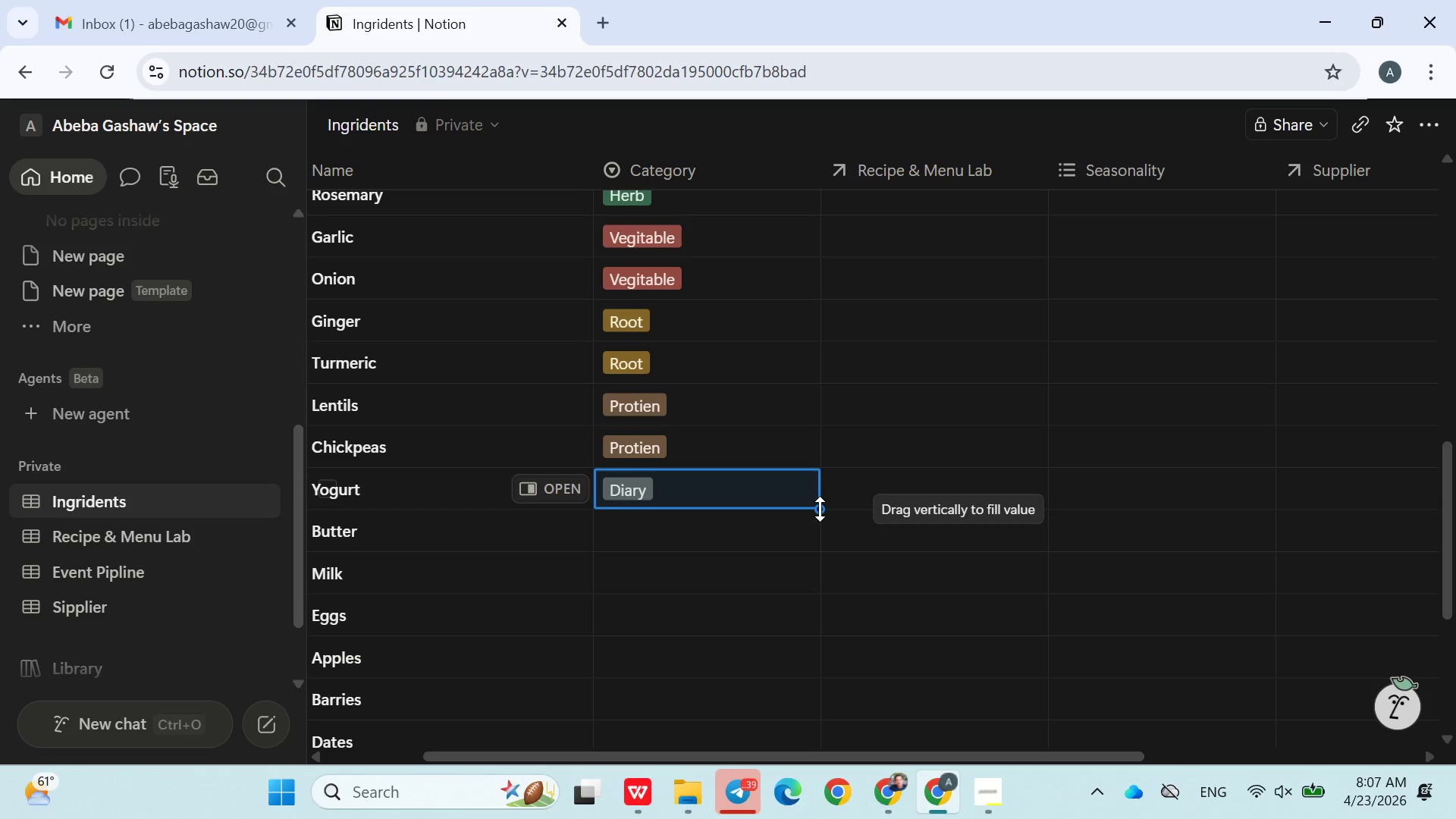 
left_click([711, 608])
 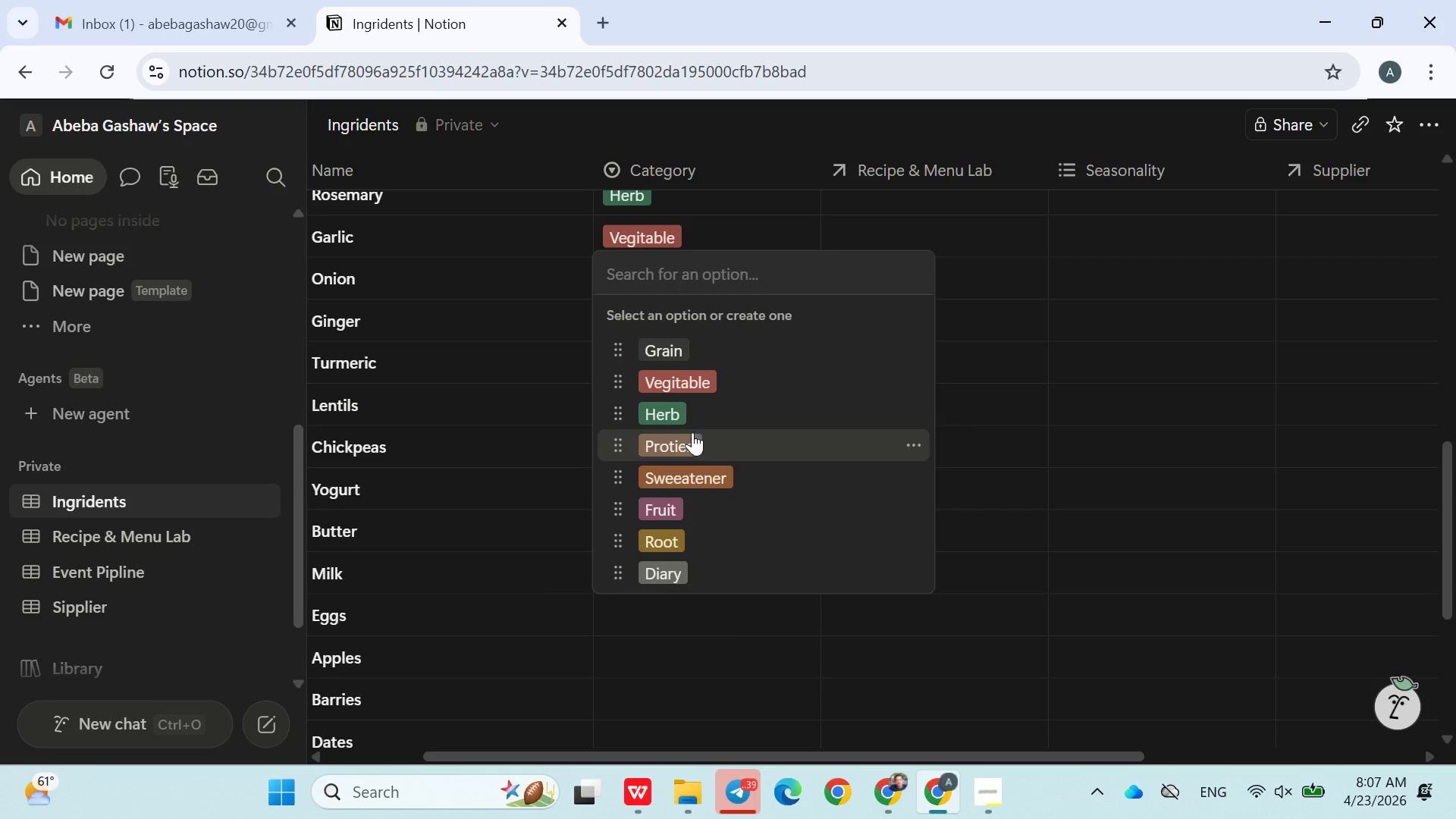 
left_click([686, 435])
 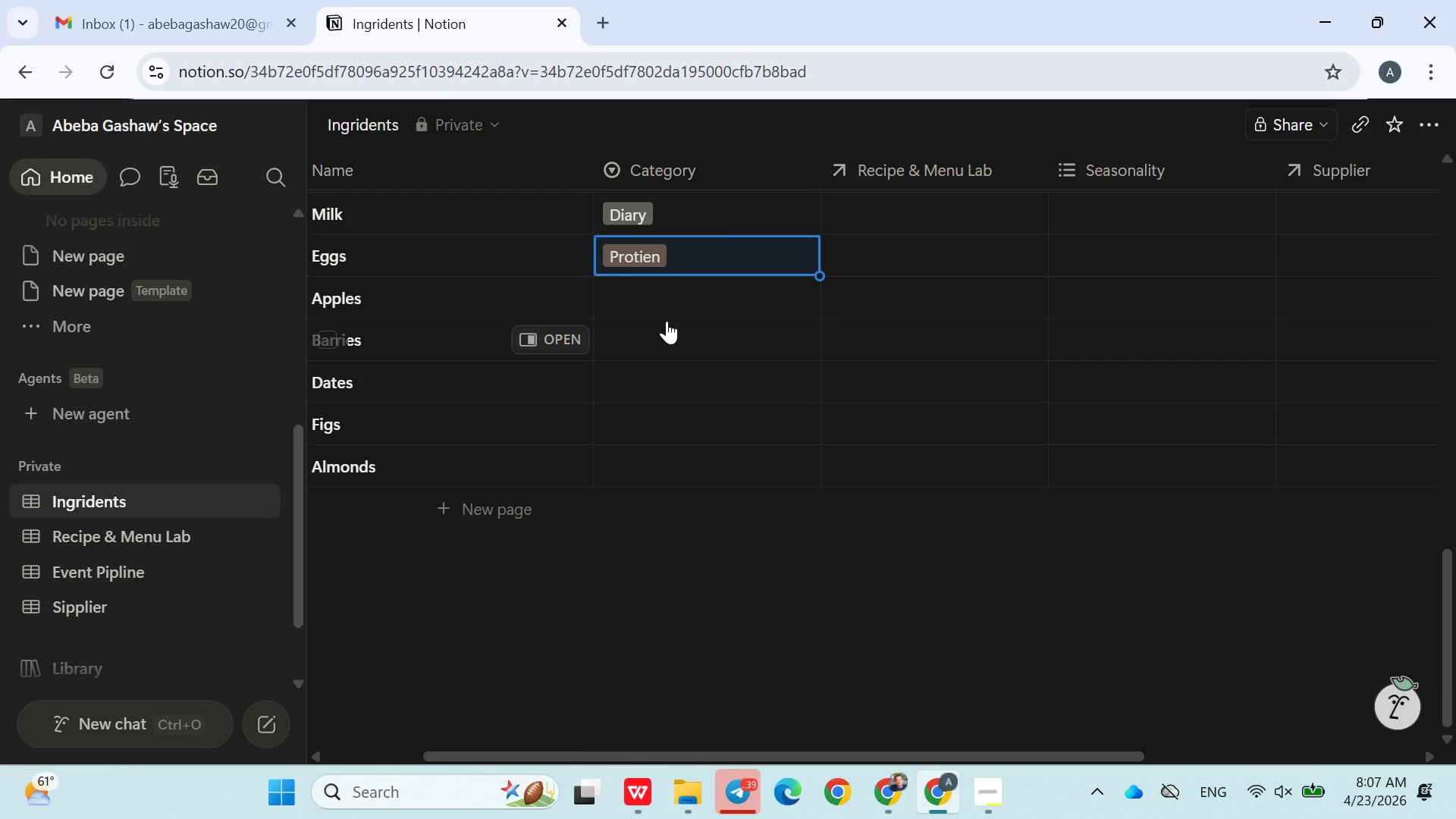 
wait(6.08)
 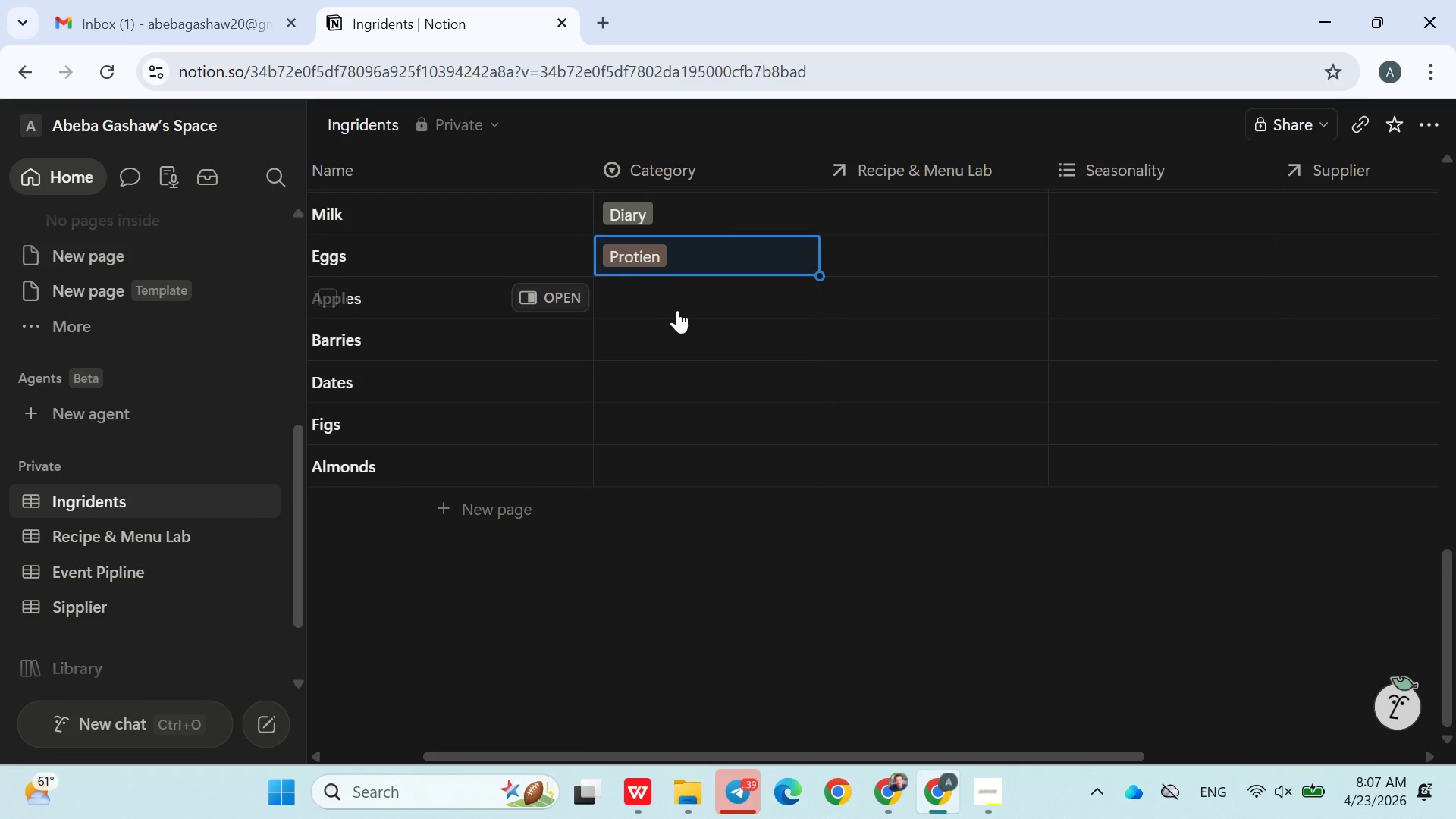 
left_click([668, 304])
 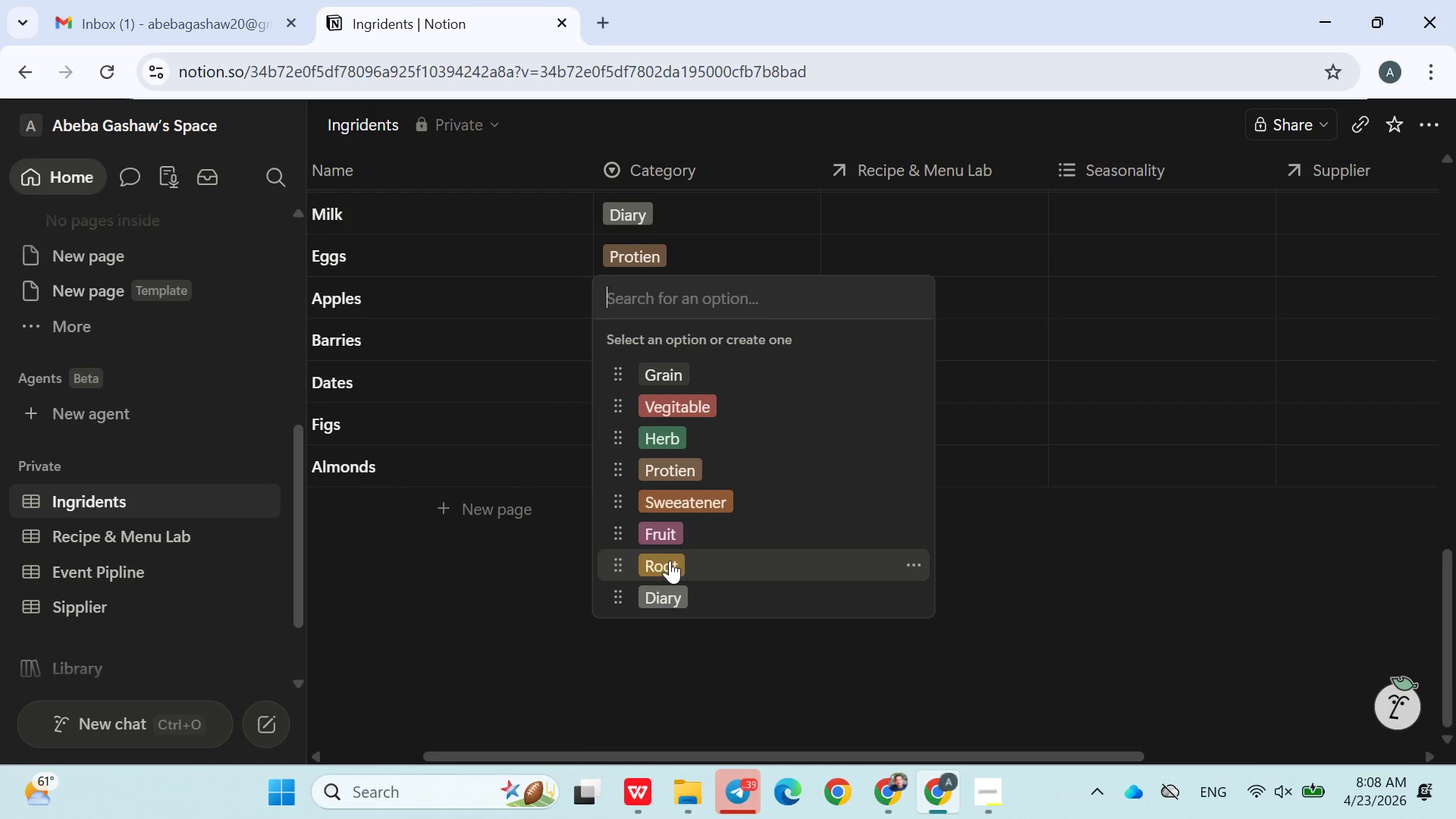 
left_click([673, 535])
 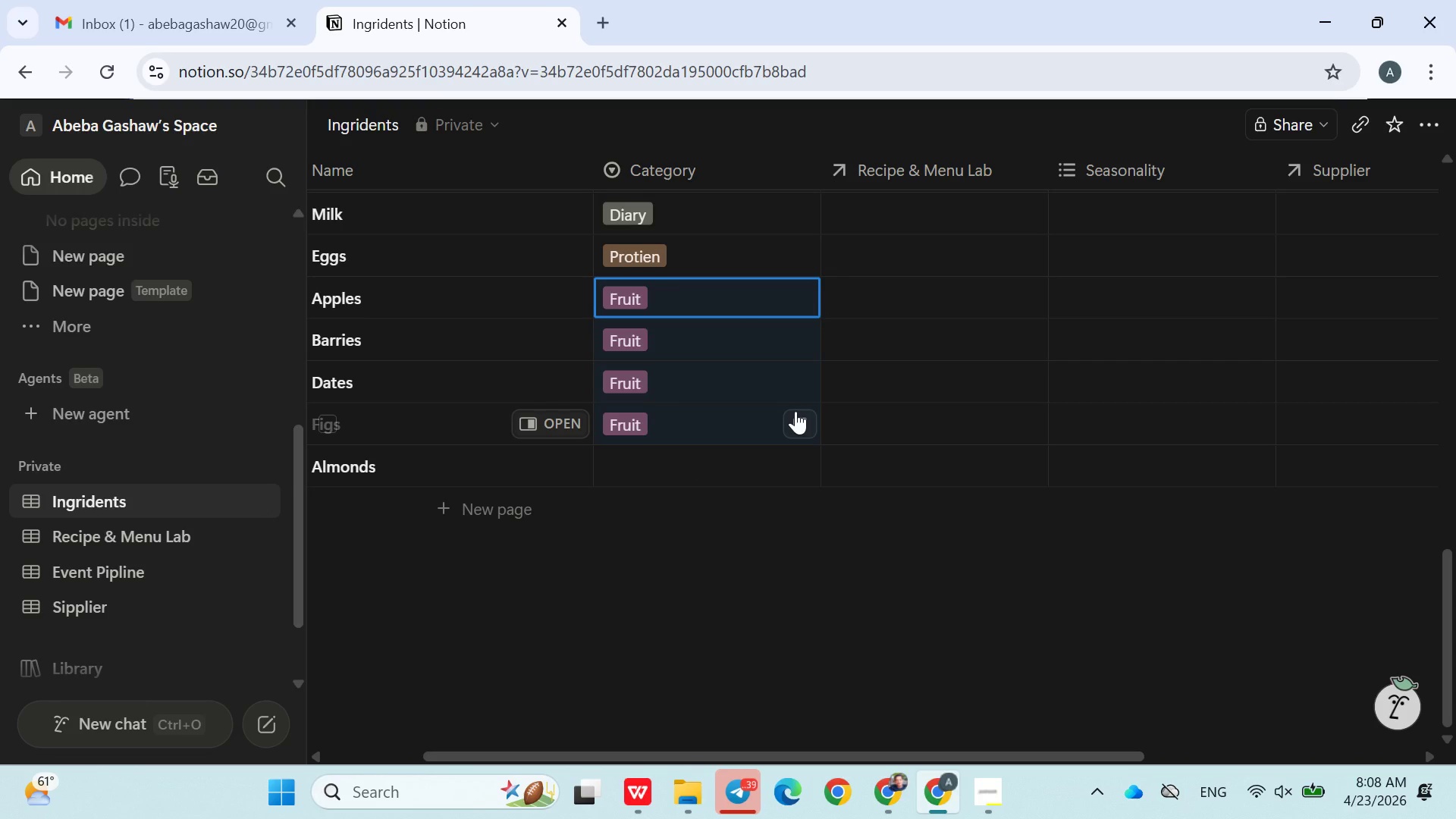 
left_click_drag(start_coordinate=[817, 313], to_coordinate=[795, 411])
 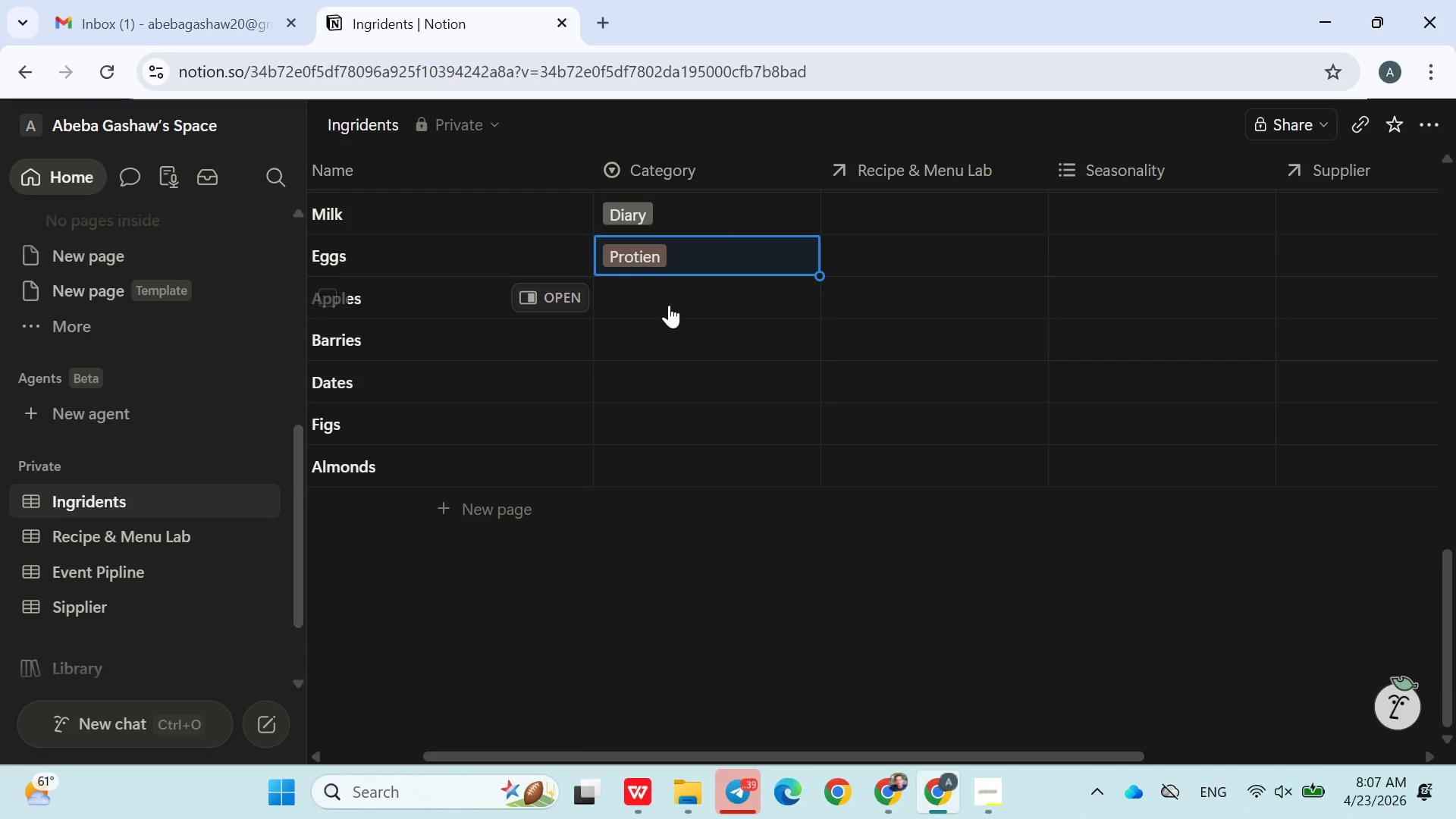 
wait(7.62)
 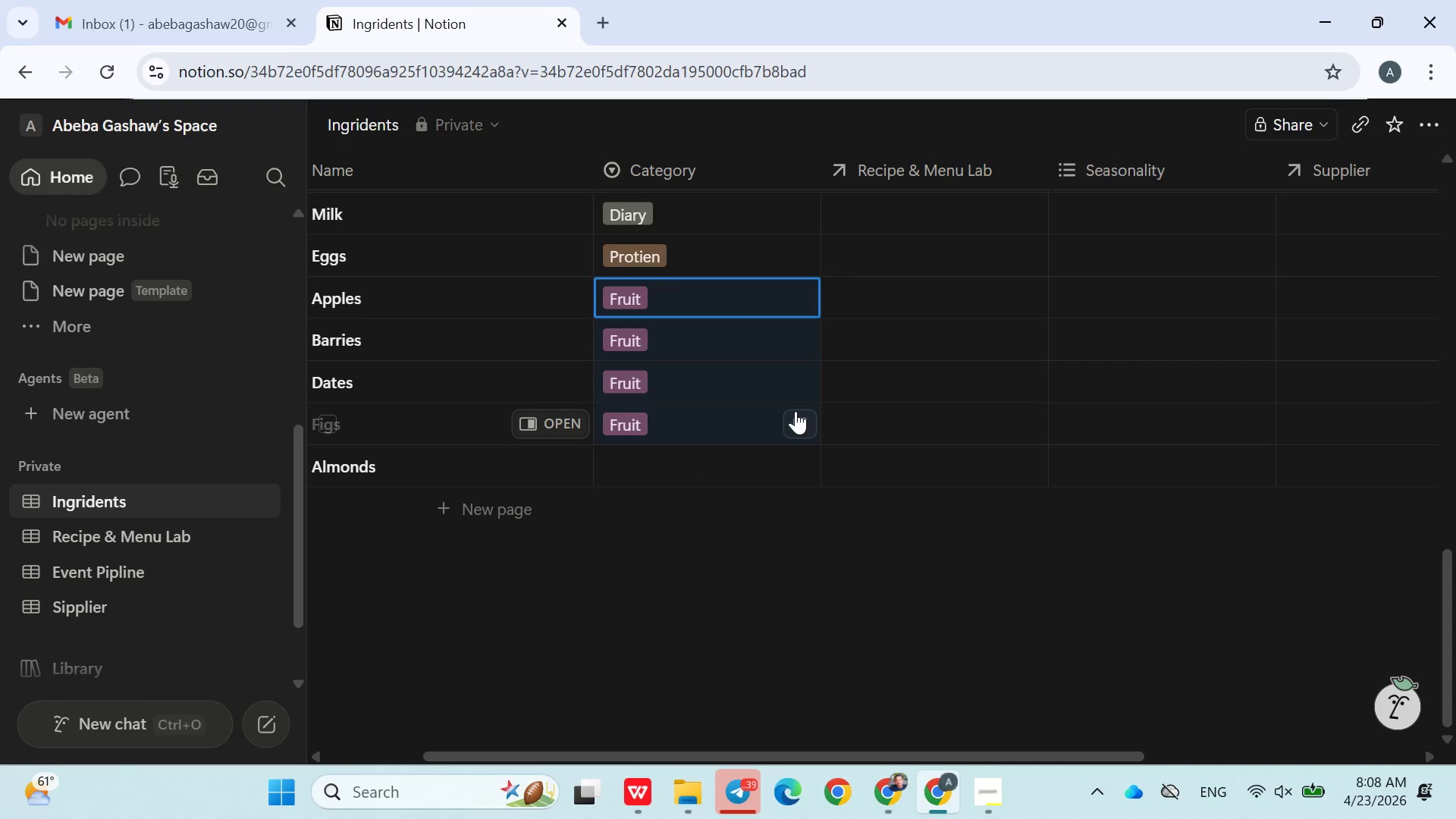 
left_click([673, 469])
 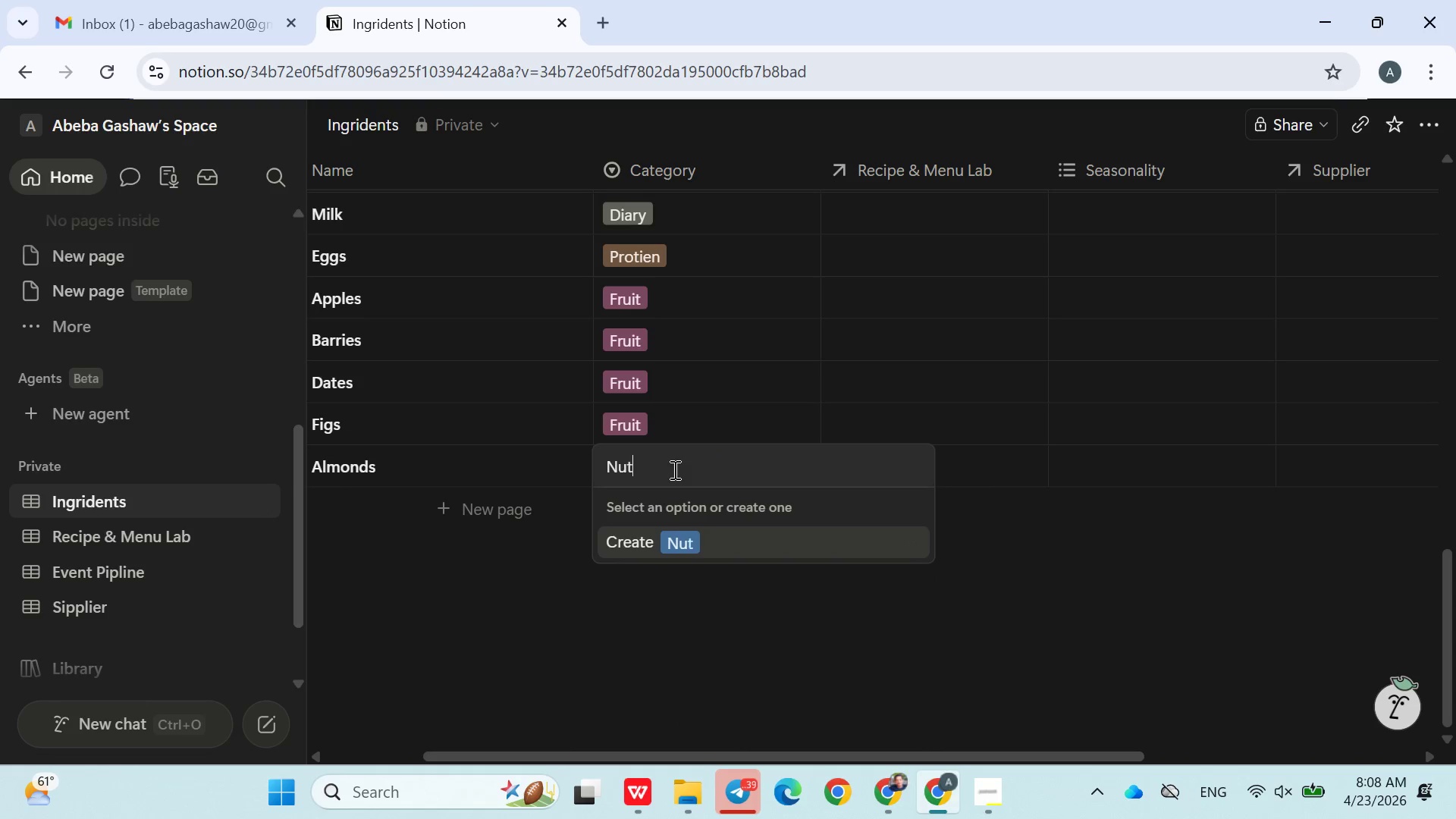 
type(Nut)
 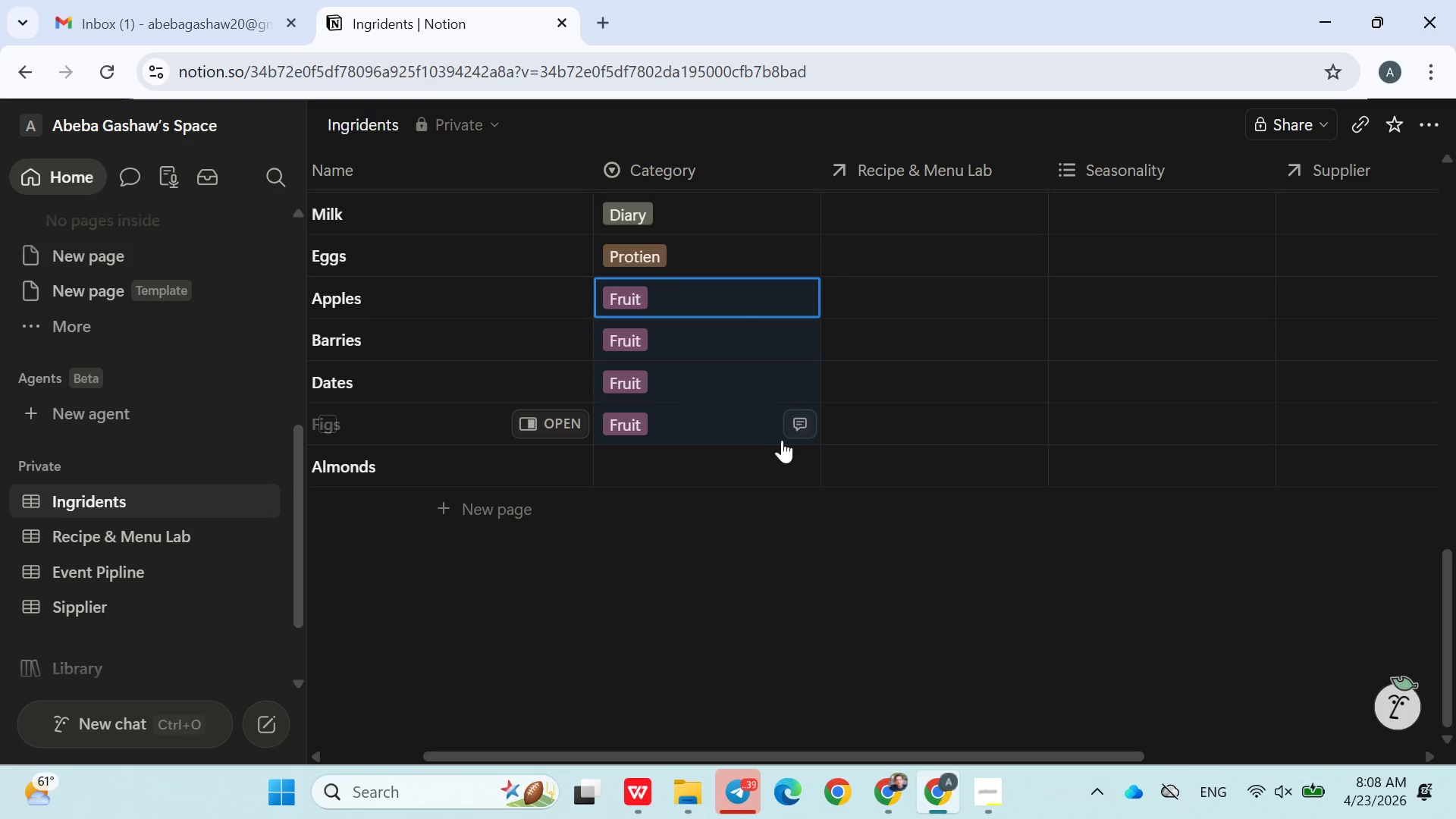 
left_click([676, 535])
 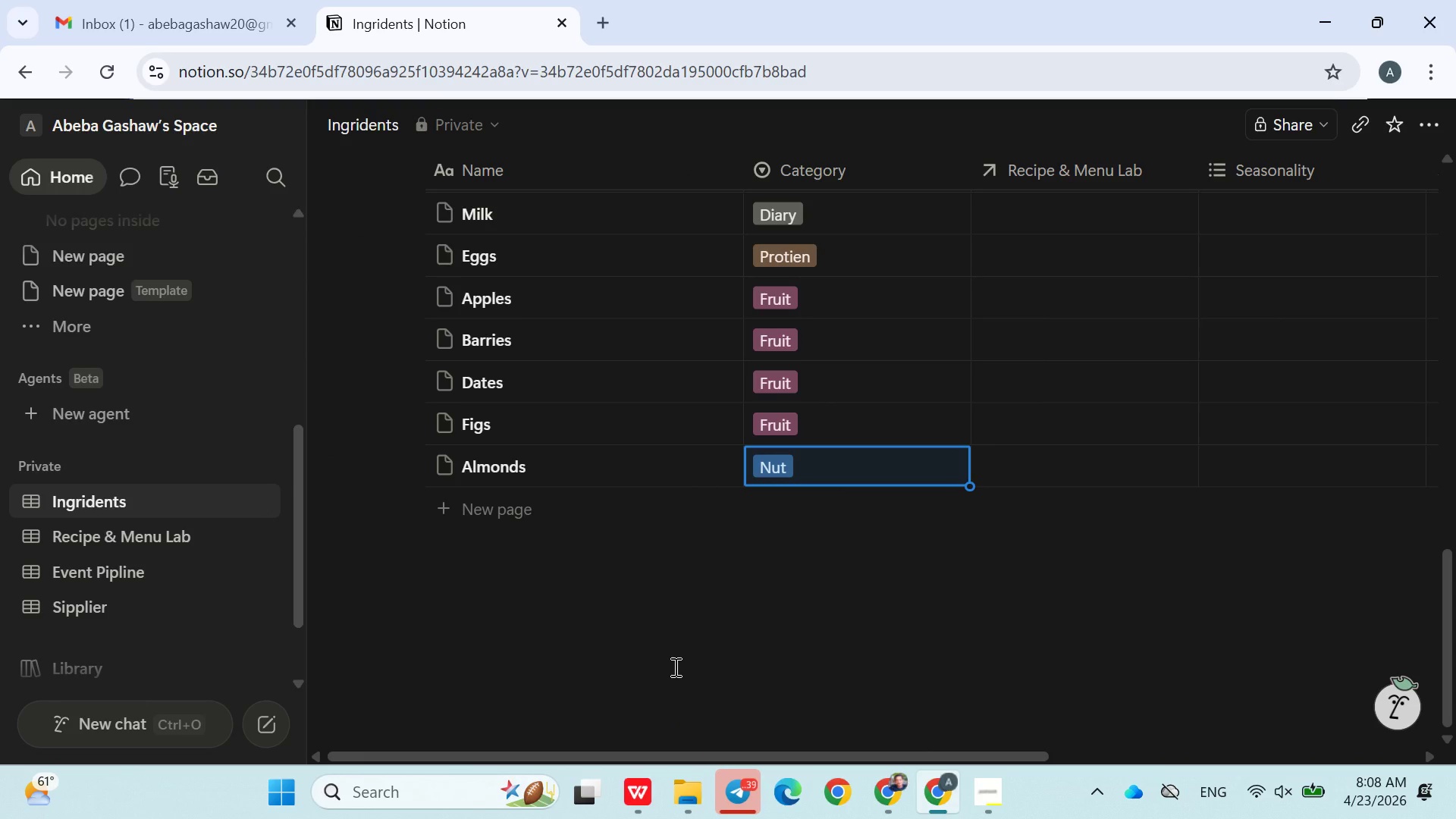 
wait(10.39)
 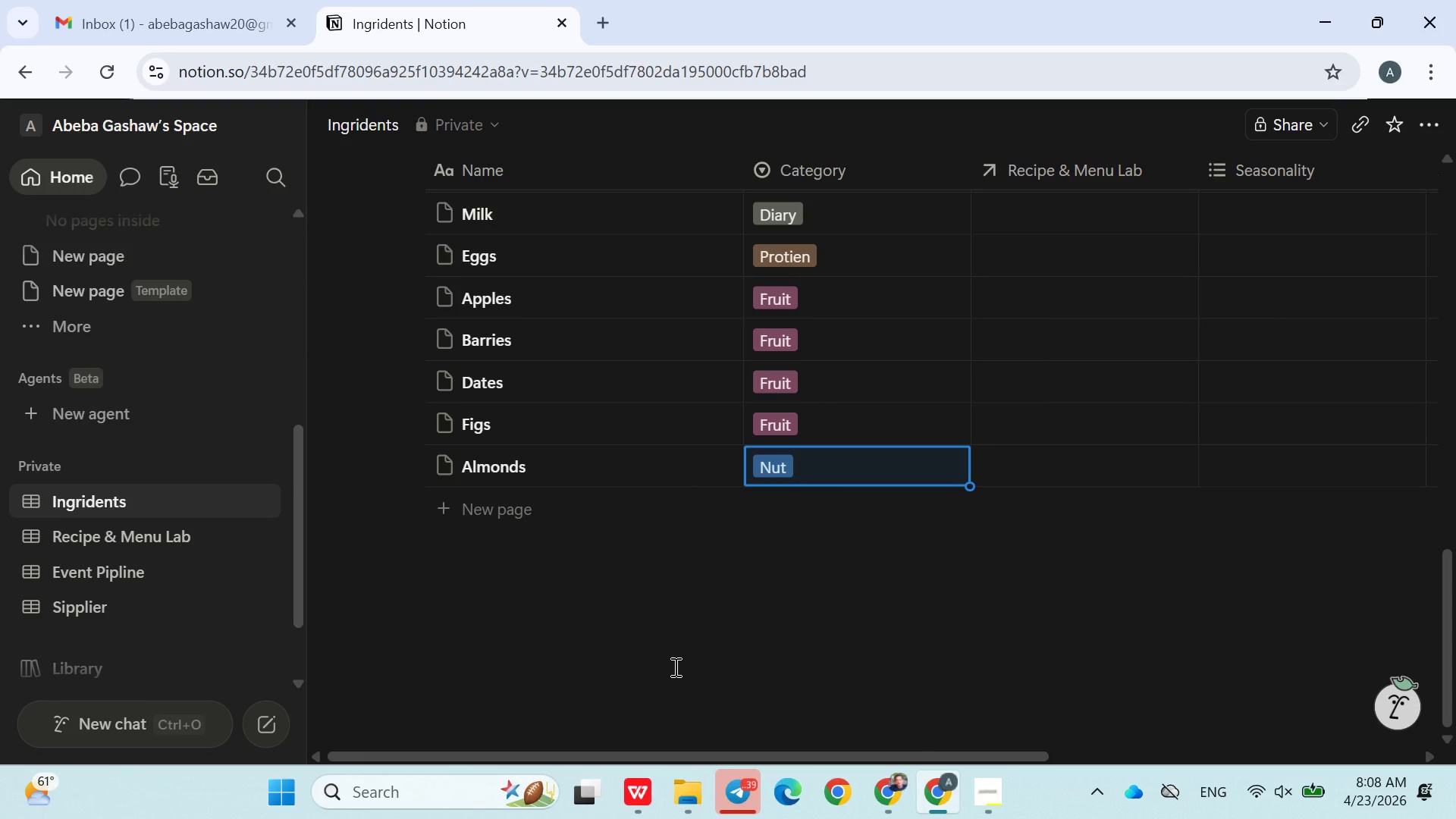 
left_click([694, 670])
 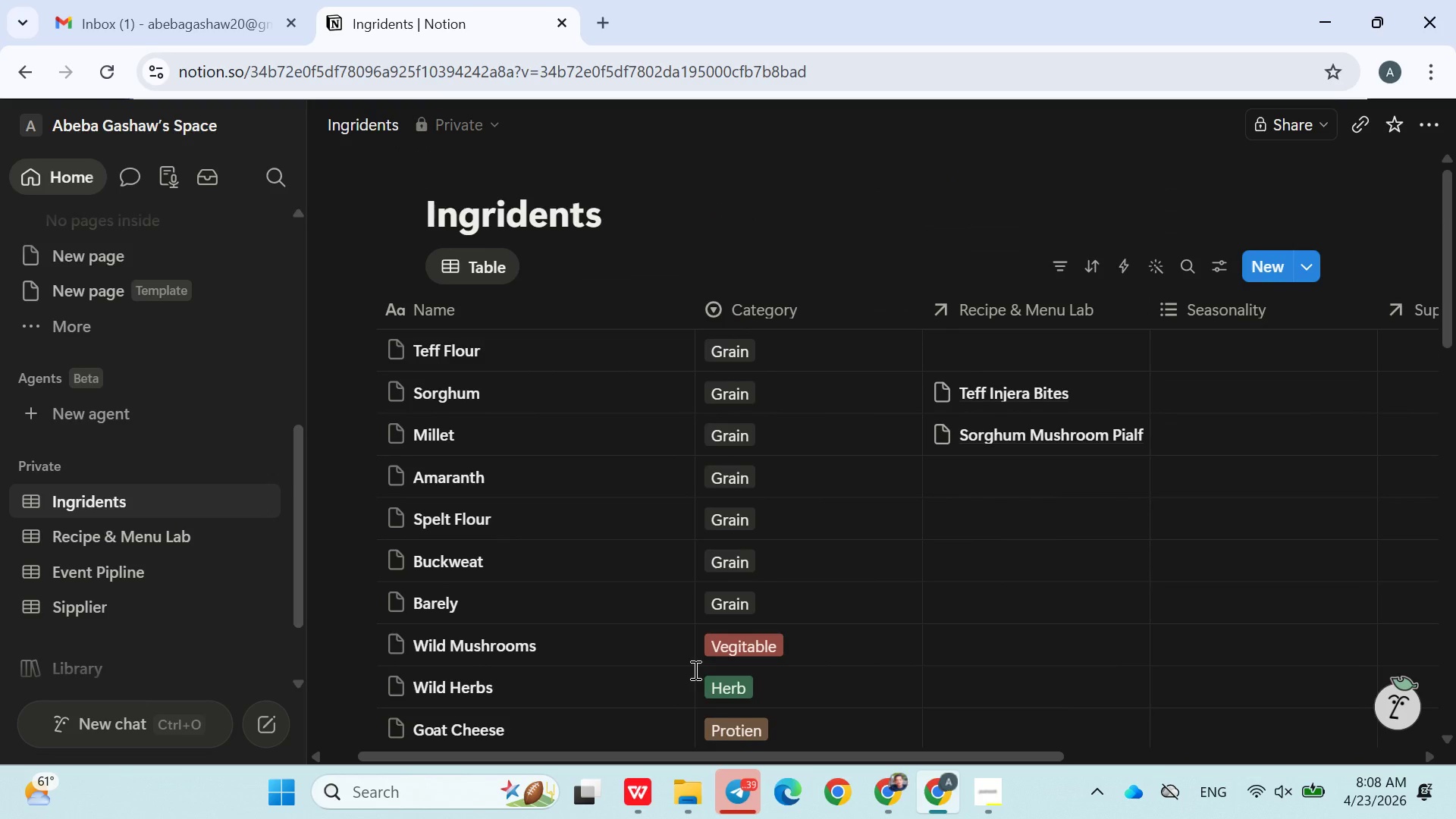 
wait(10.64)
 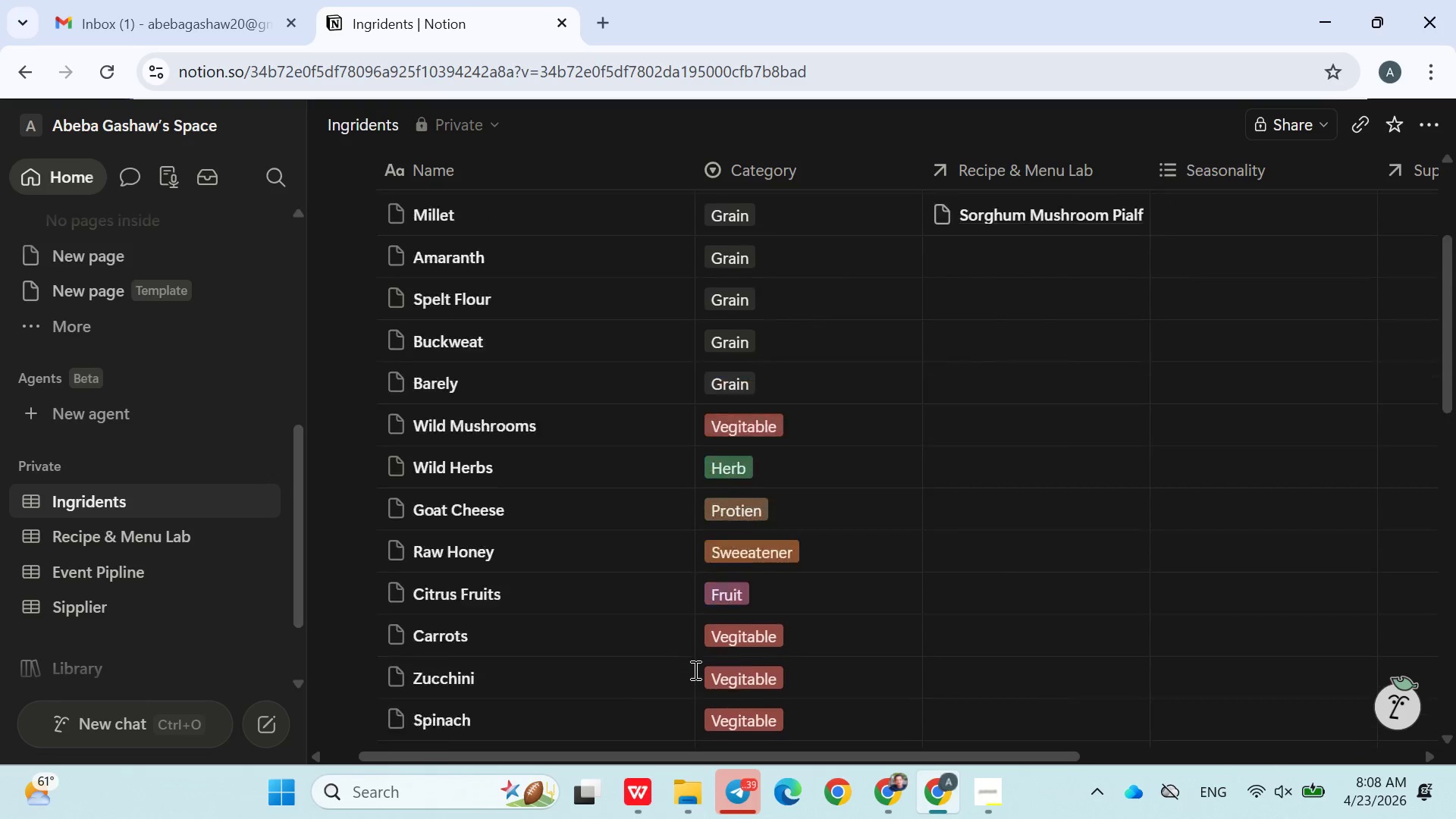 
left_click_drag(start_coordinate=[1193, 299], to_coordinate=[883, 303])
 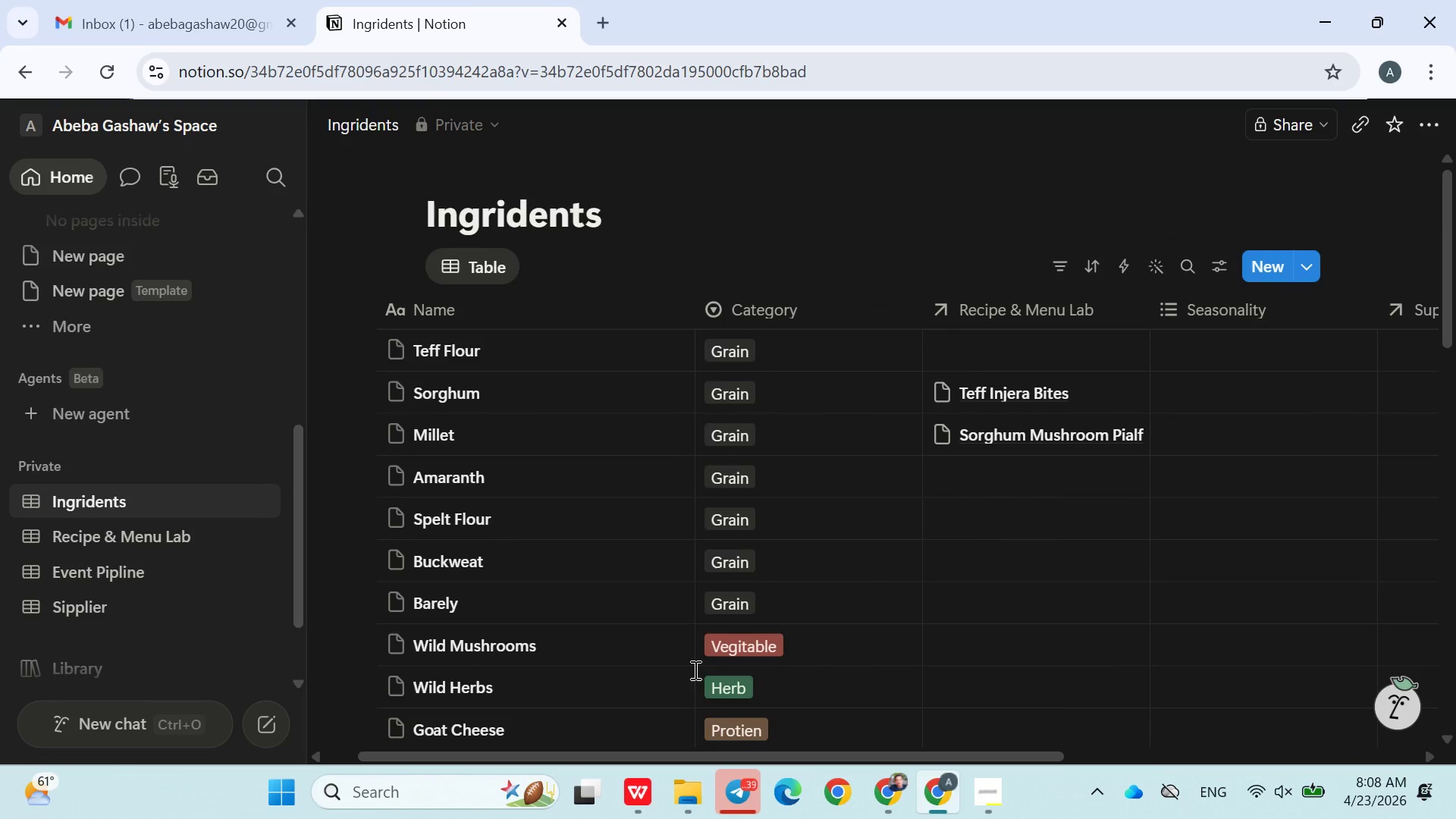 
left_click([837, 350])
 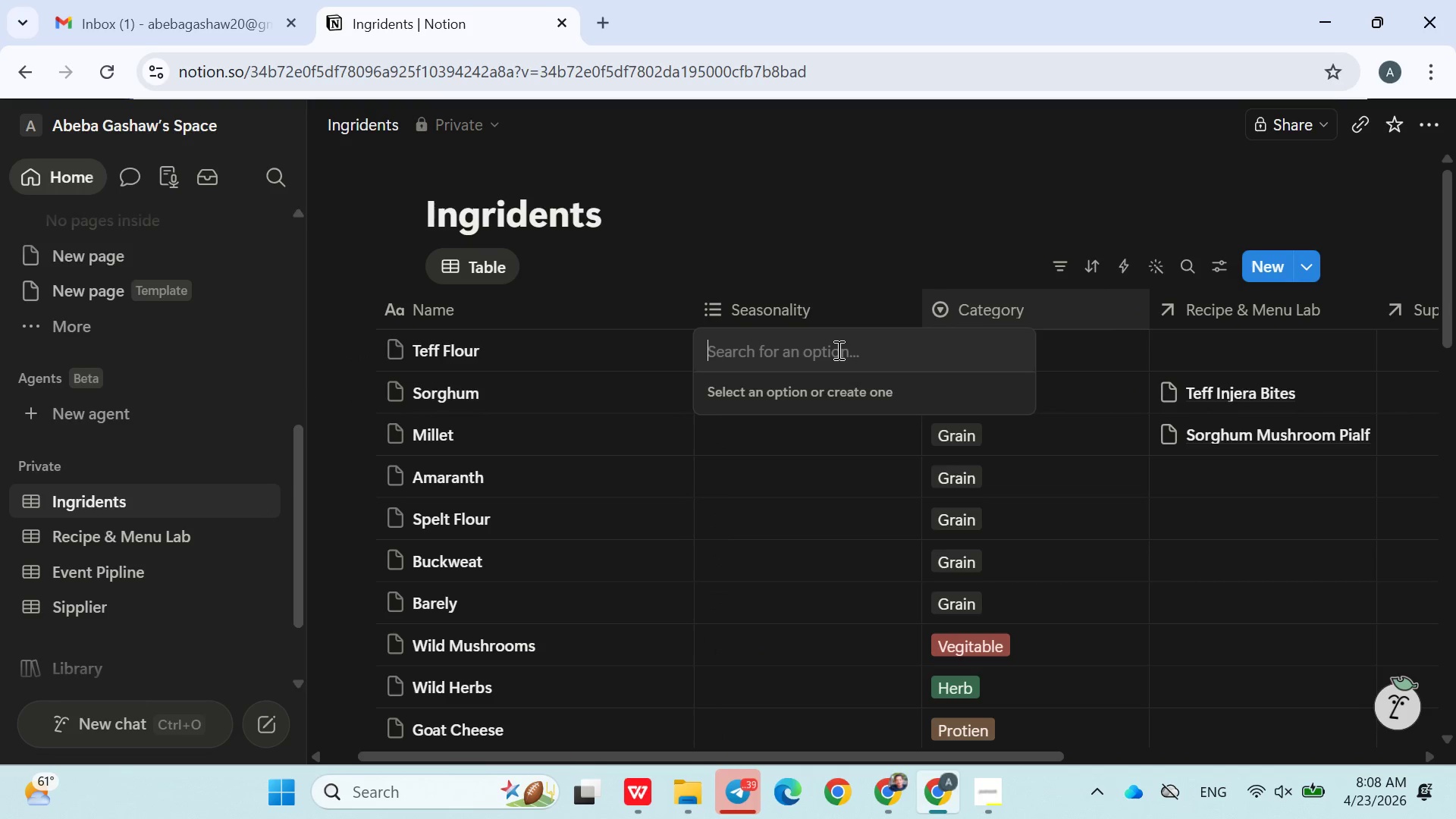 
left_click([929, 249])
 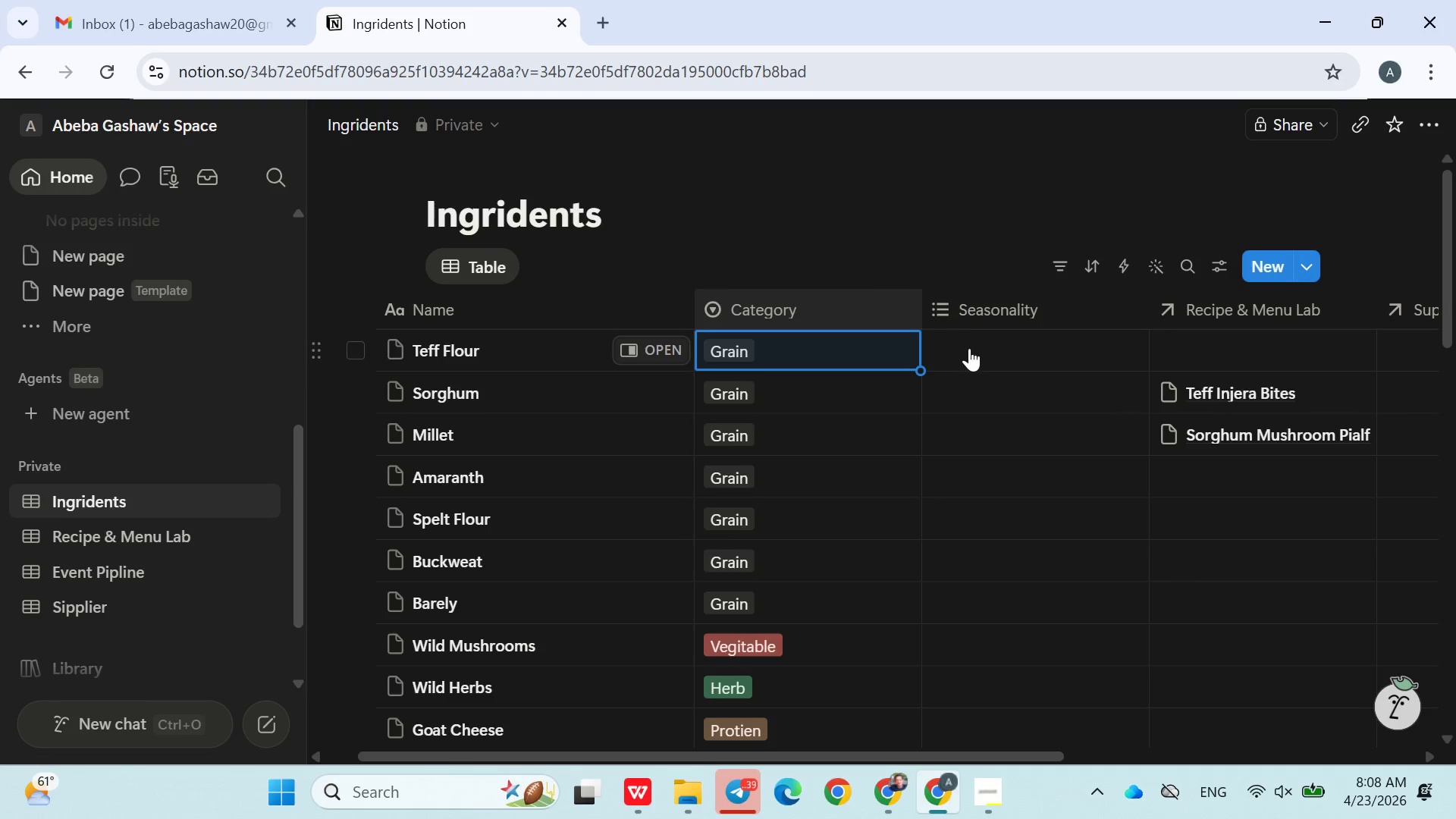 
left_click_drag(start_coordinate=[778, 303], to_coordinate=[956, 288])
 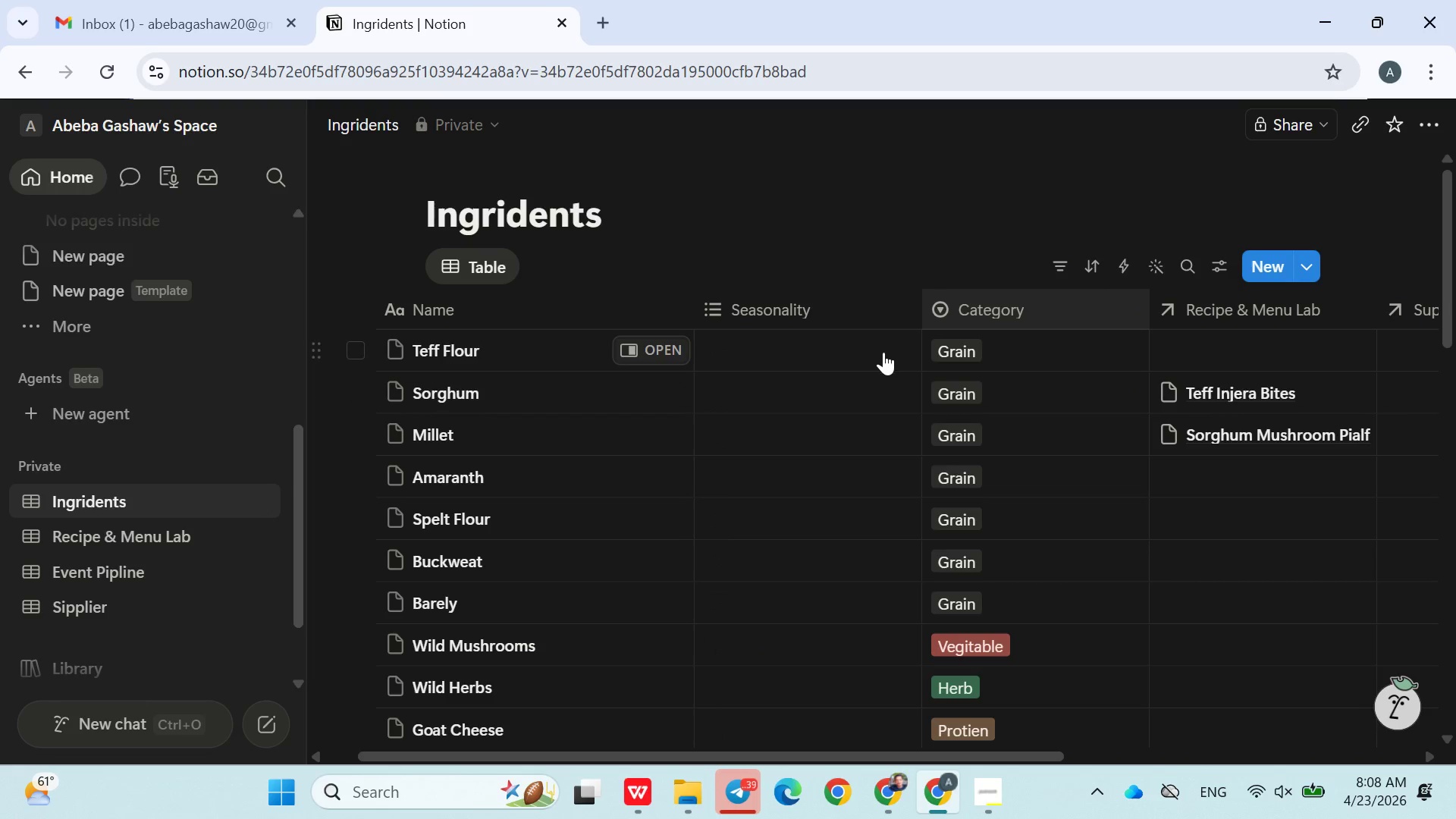 
left_click([969, 353])
 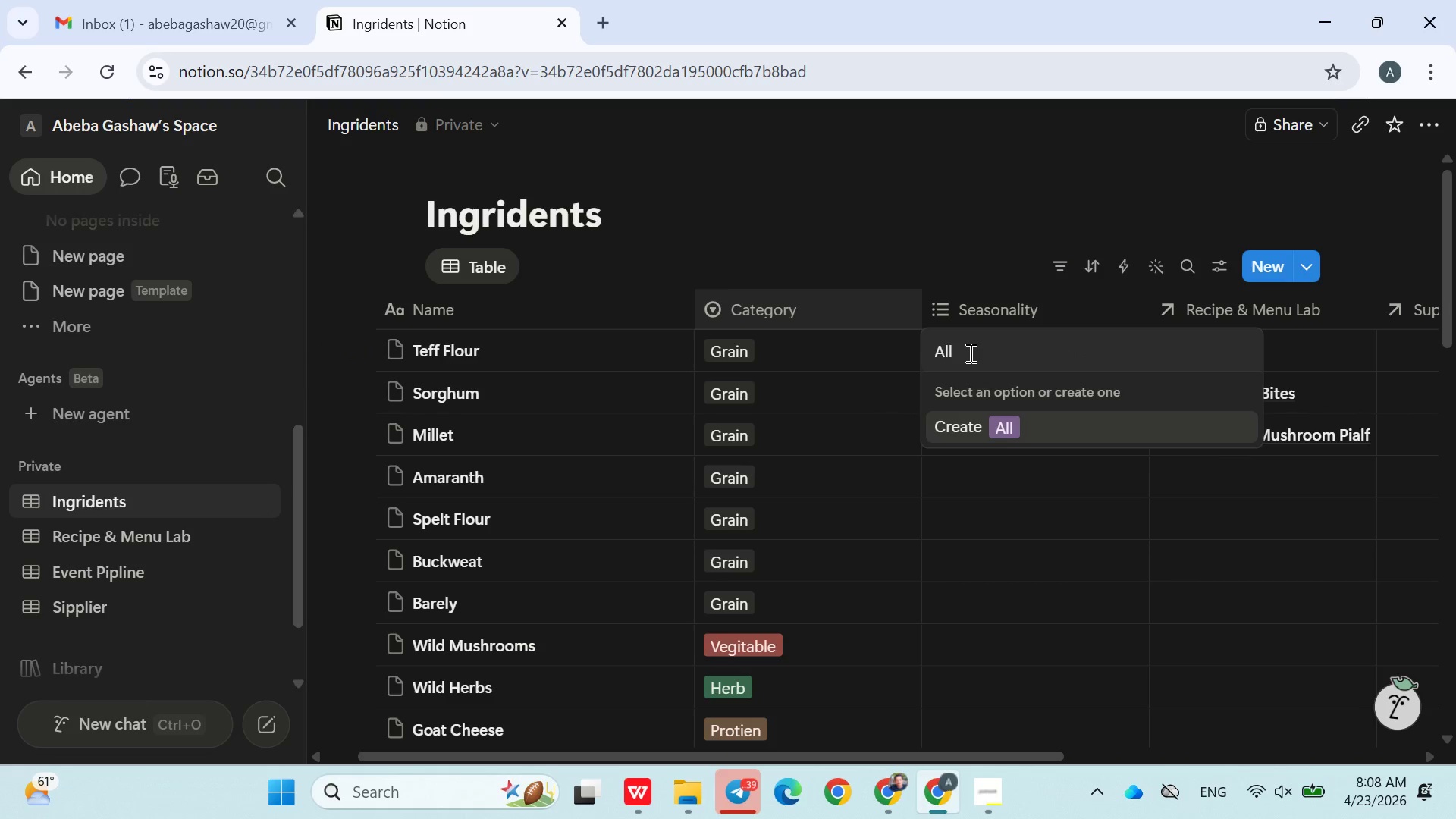 
type(All)
 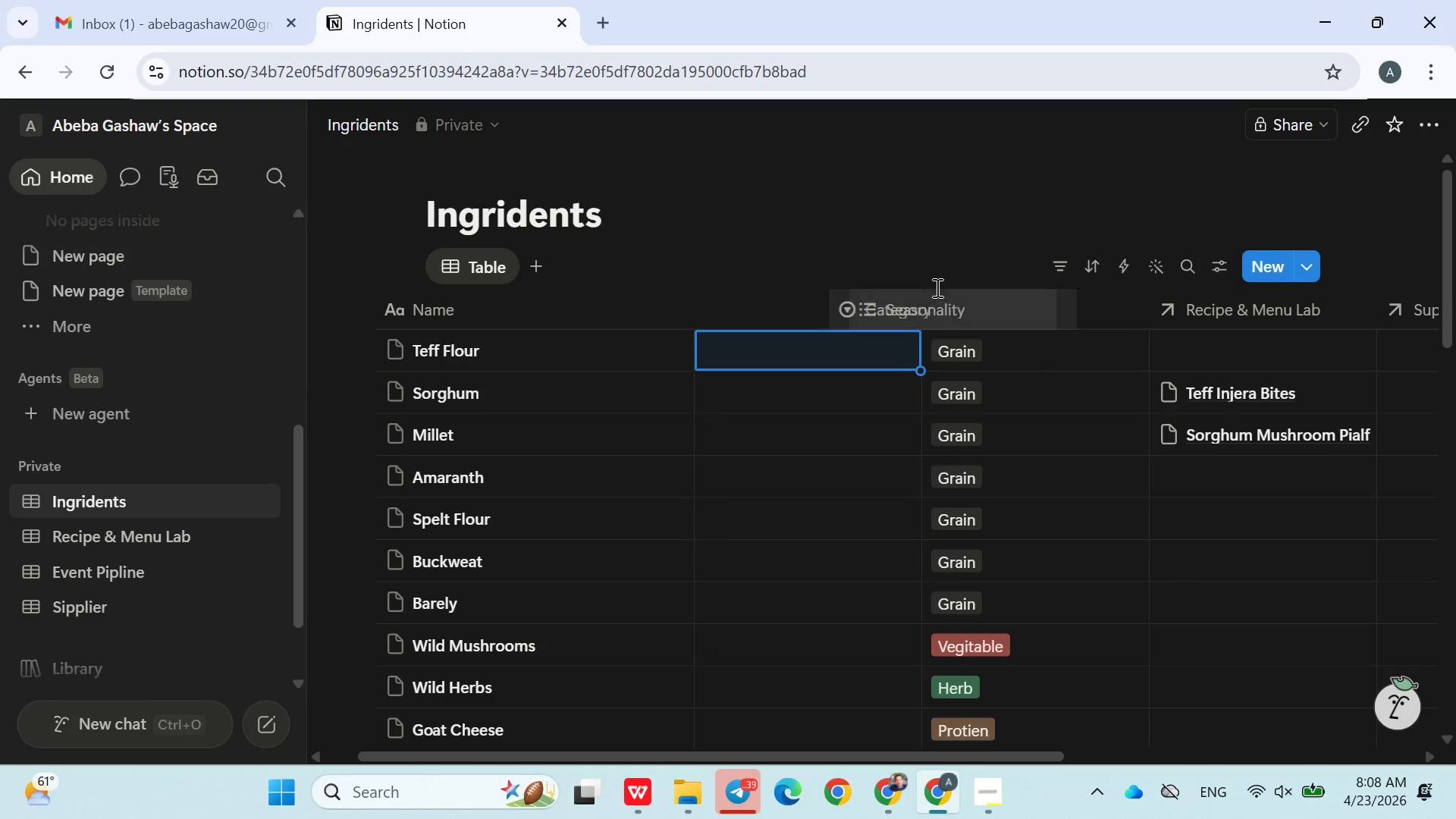 
key(Enter)
 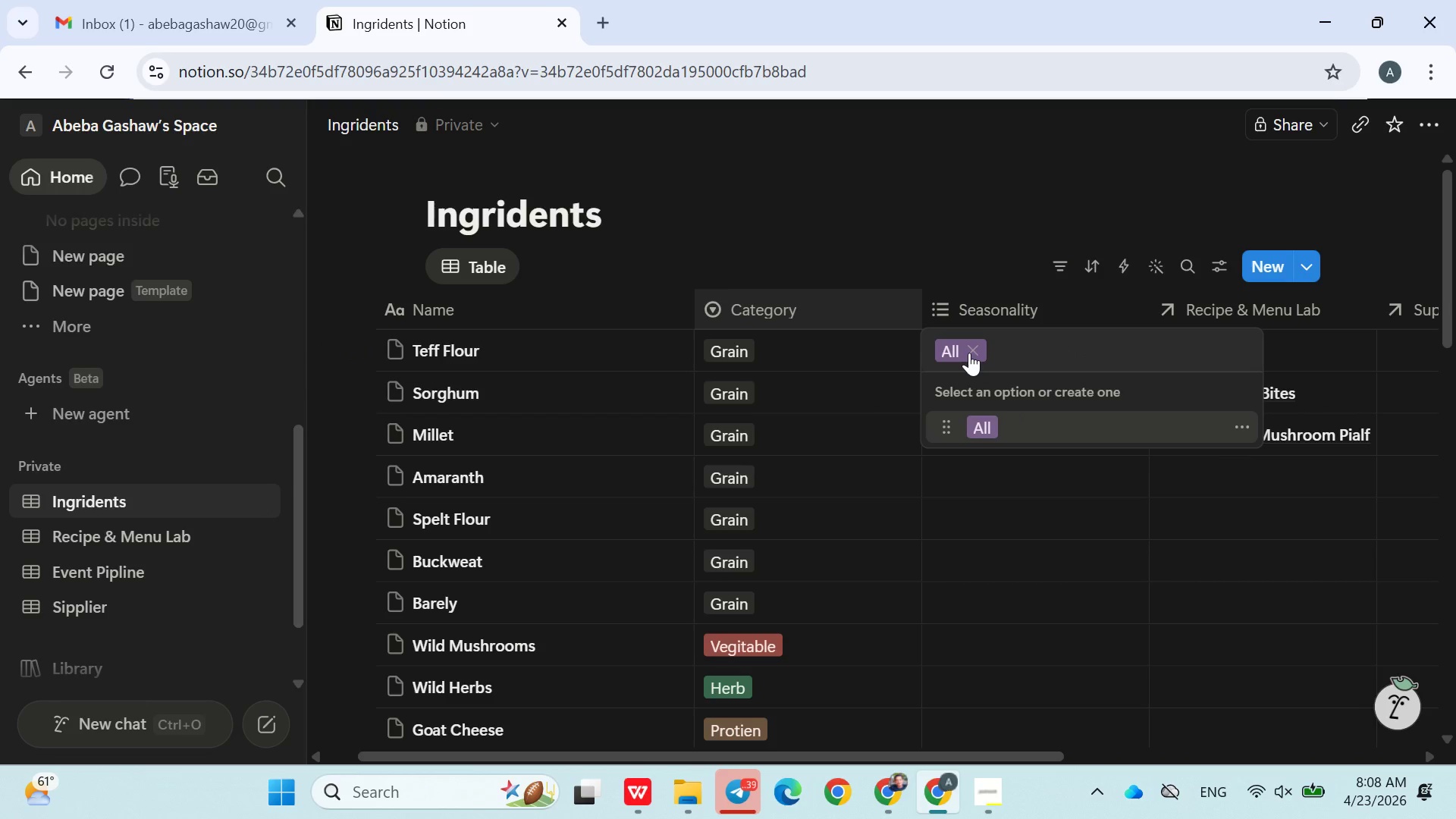 
left_click([991, 485])
 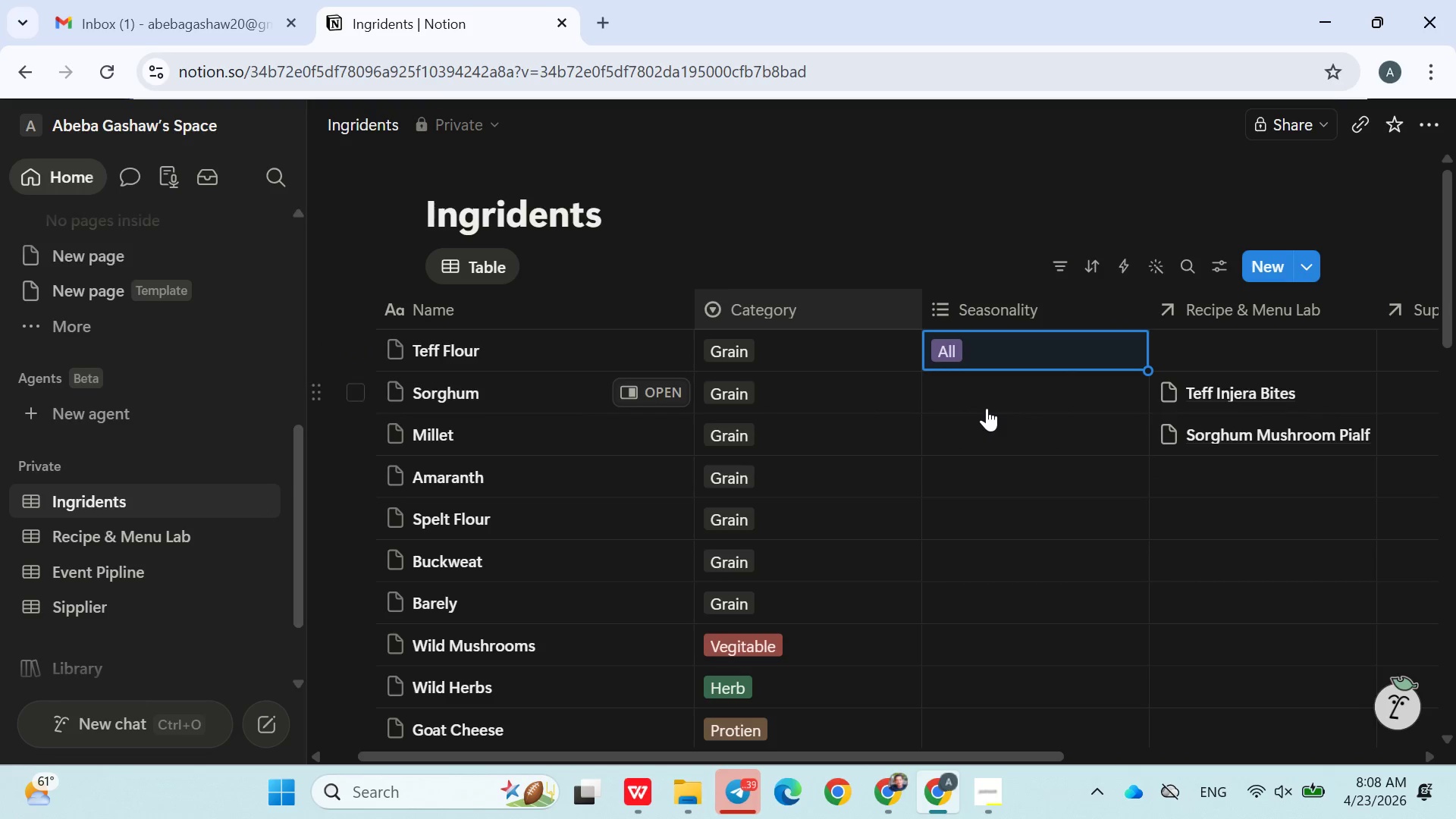 
left_click([987, 408])
 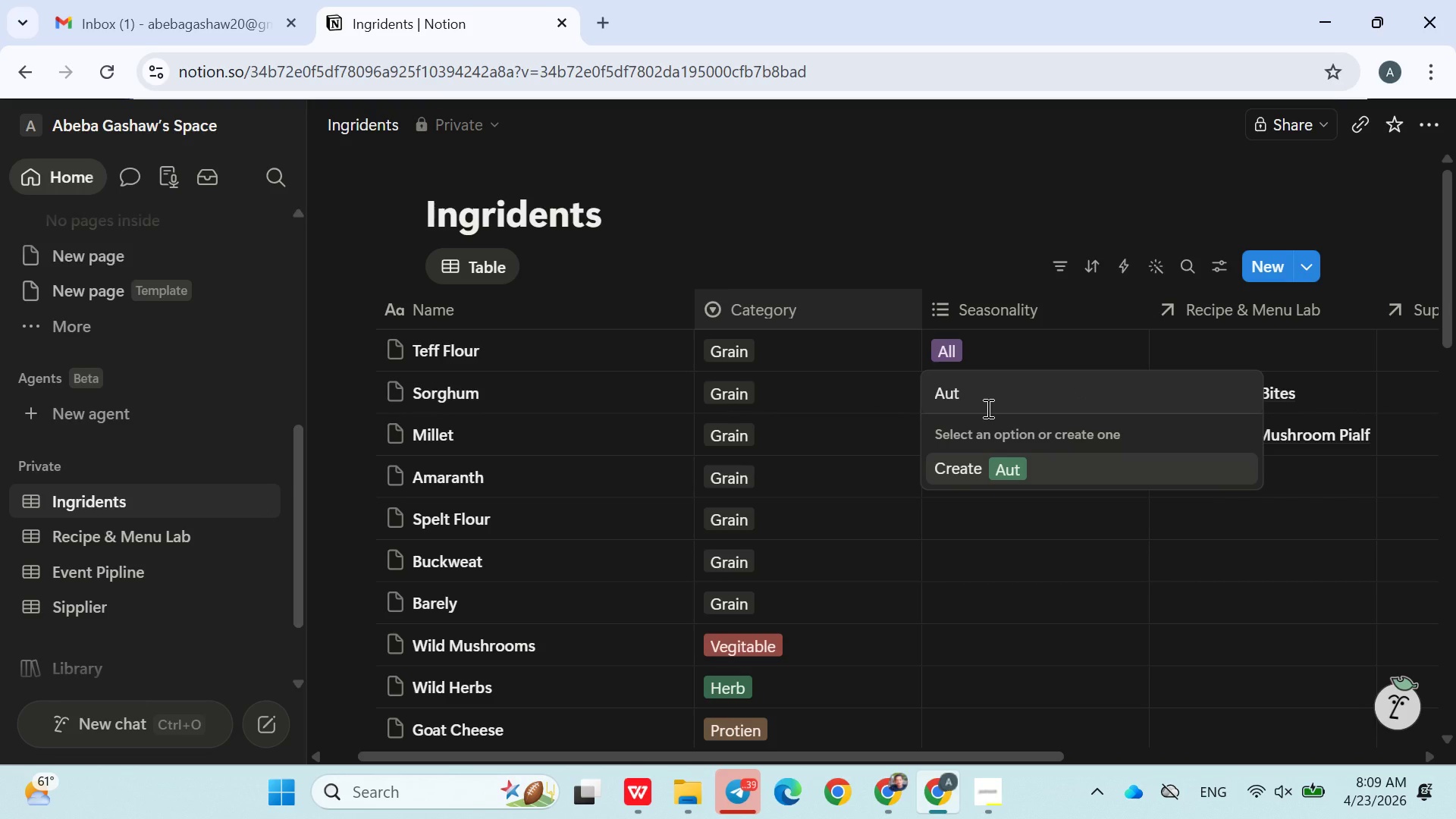 
type(Autun)
key(Backspace)
type(mn)
 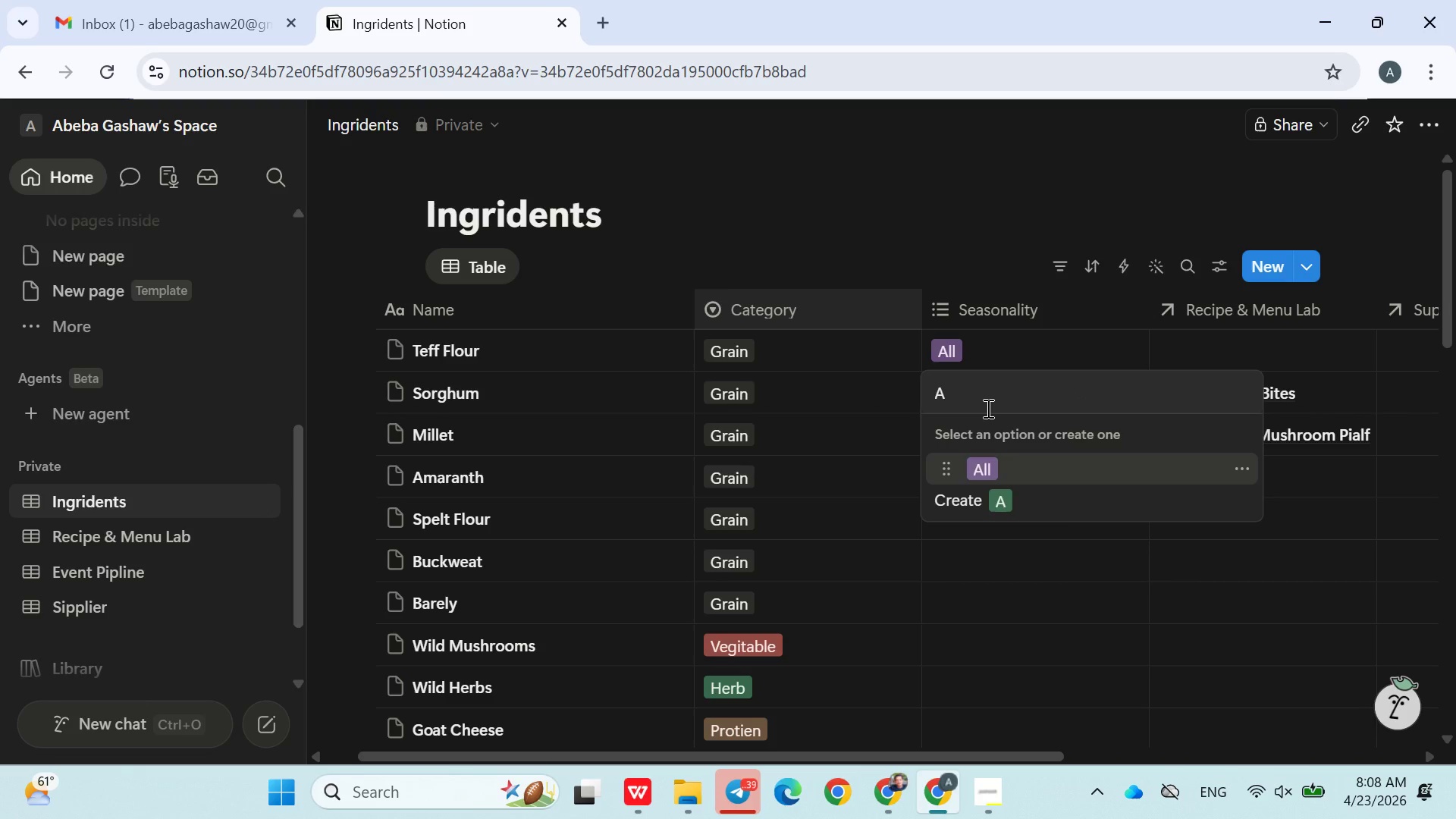 
left_click([1005, 469])
 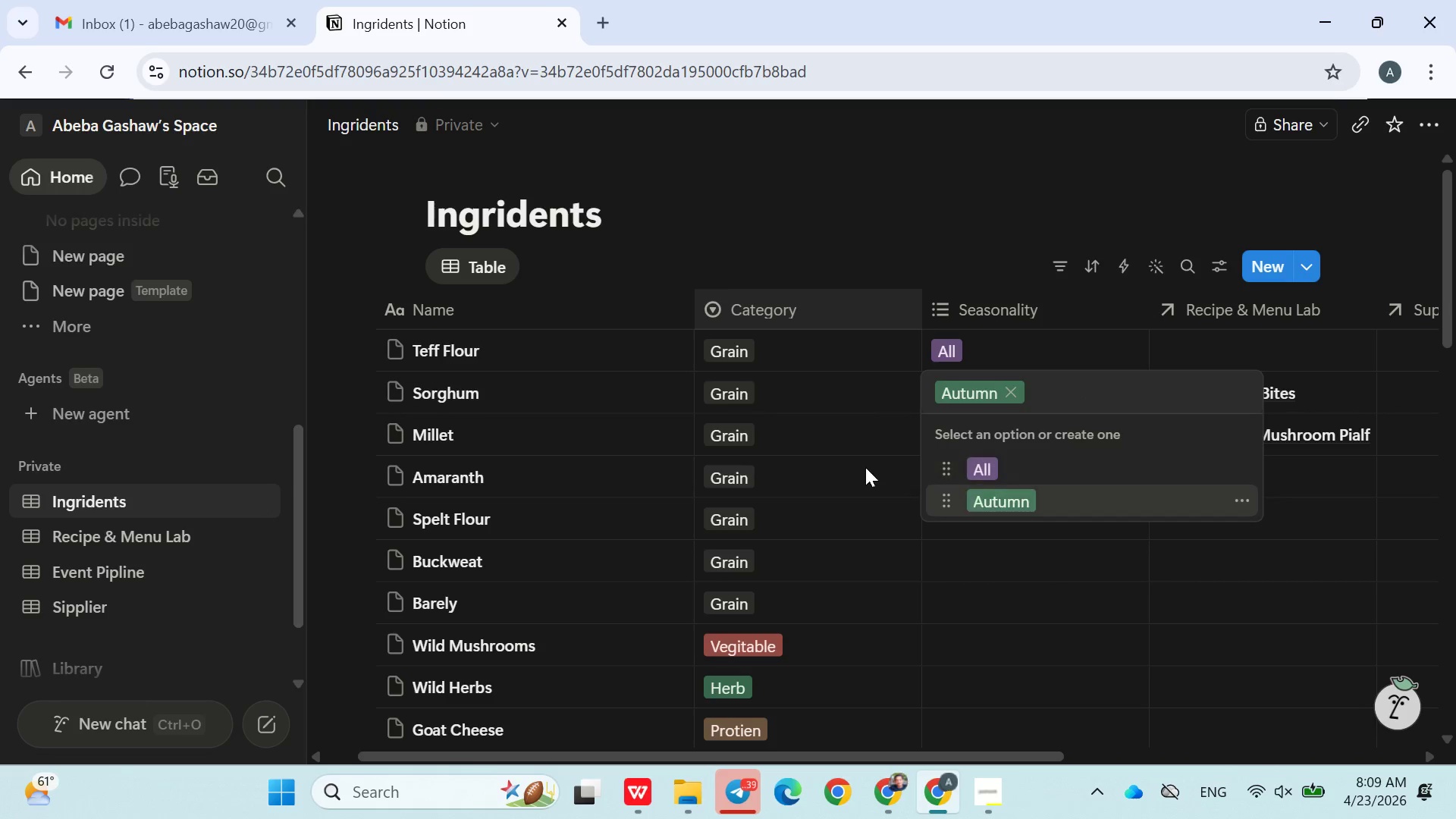 
left_click([855, 455])
 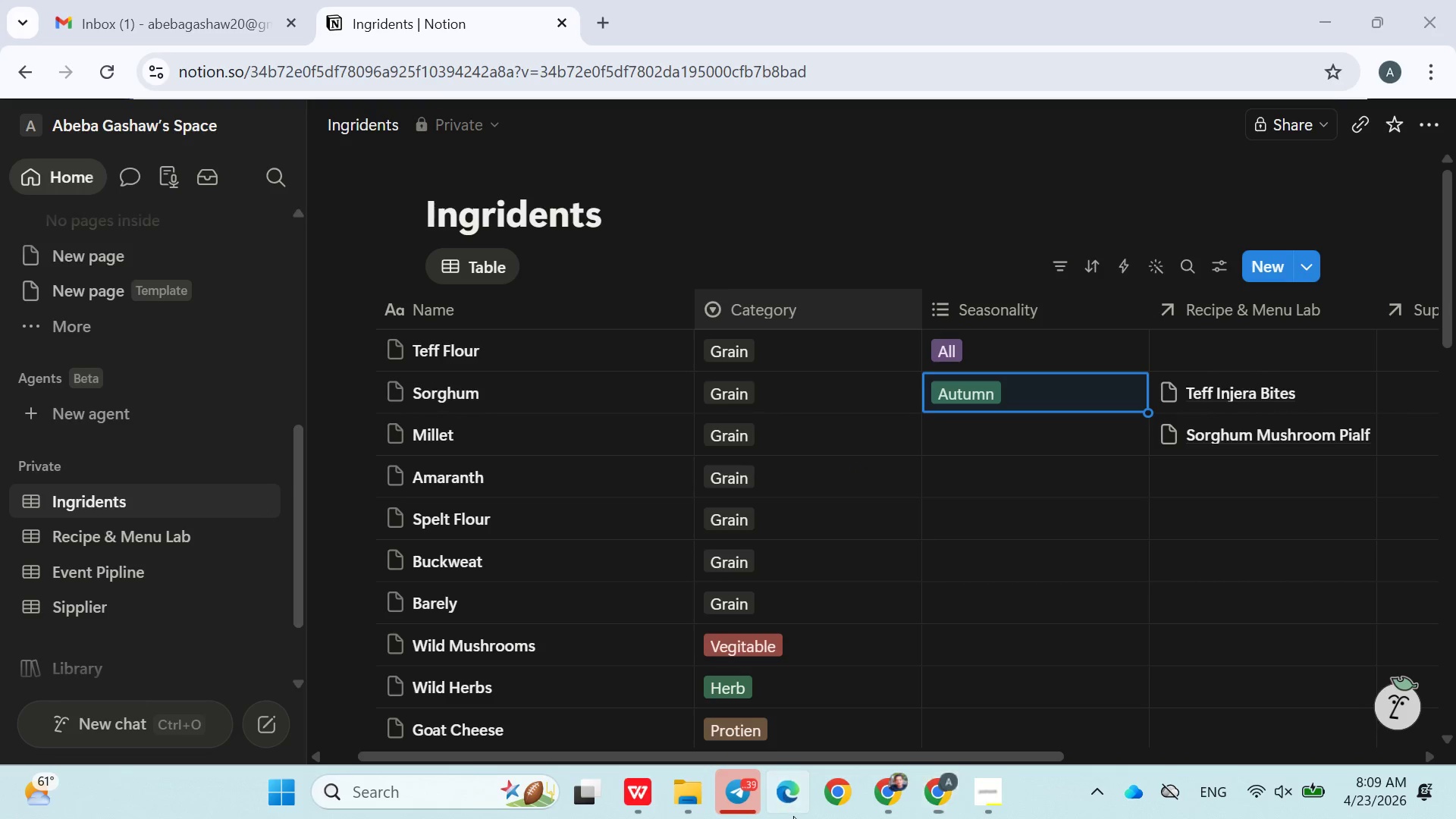 
wait(5.25)
 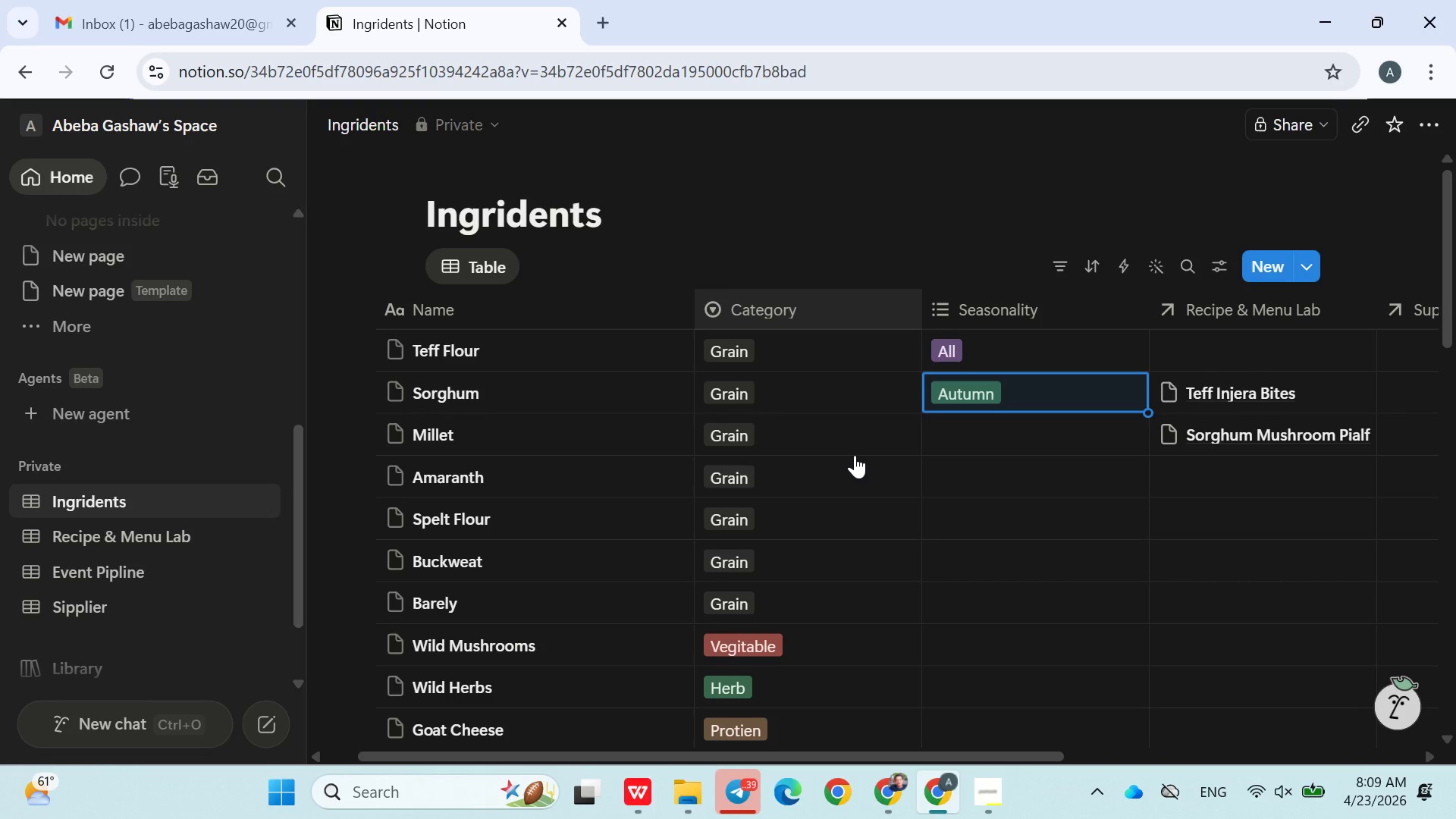 
left_click([793, 816])
 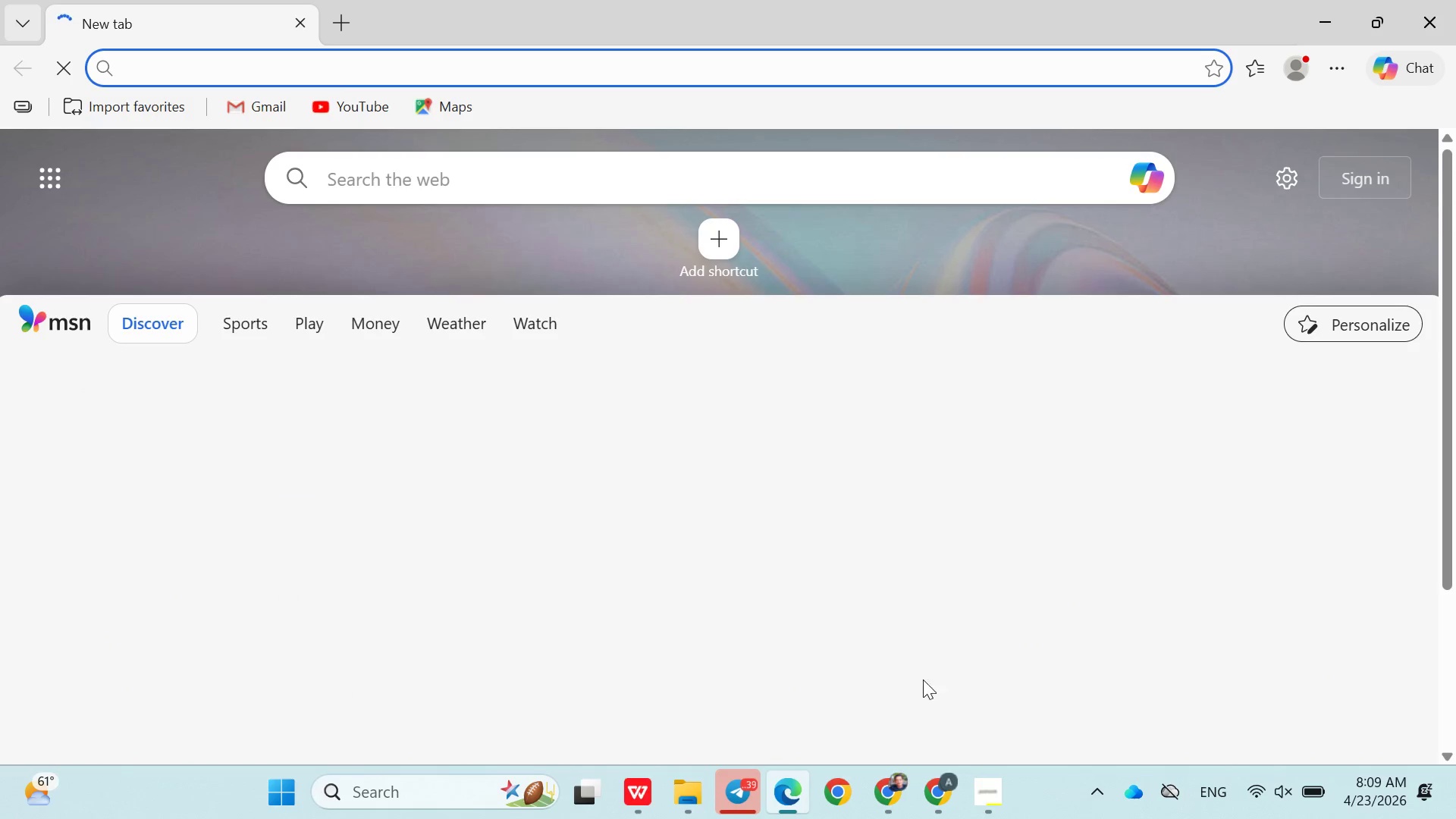 
left_click([1432, 3])
 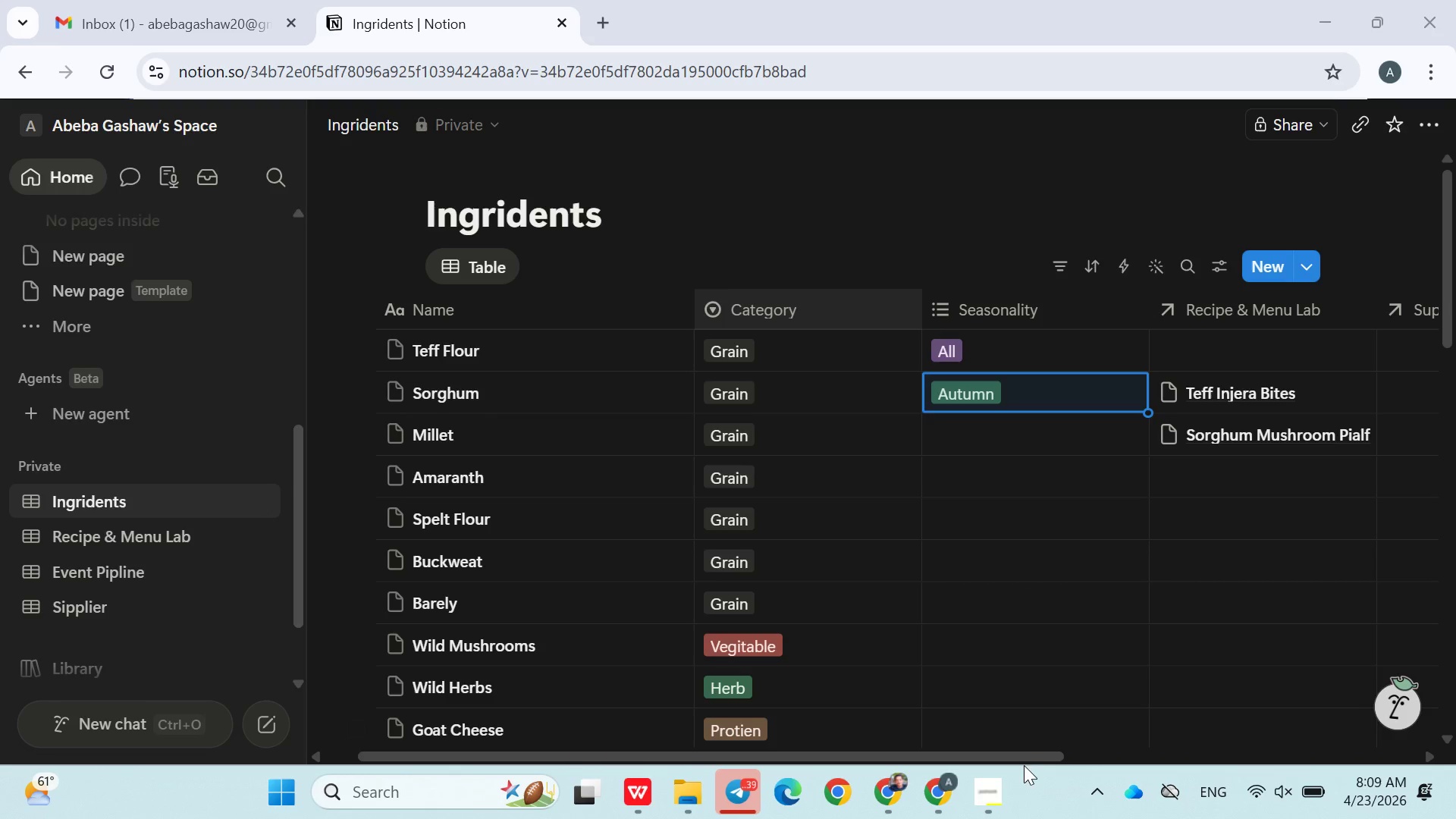 
left_click([1004, 783])